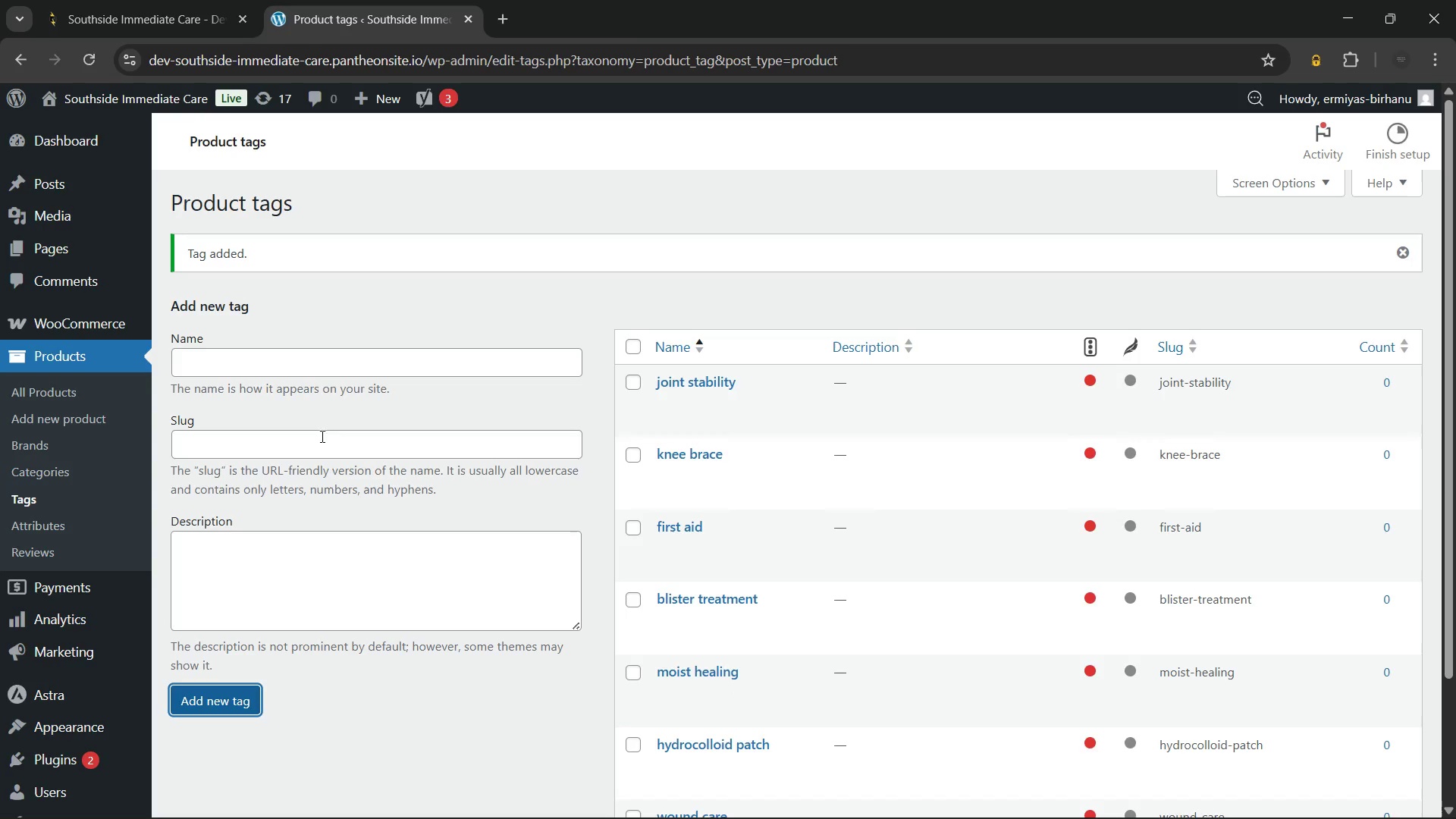 
left_click([354, 359])
 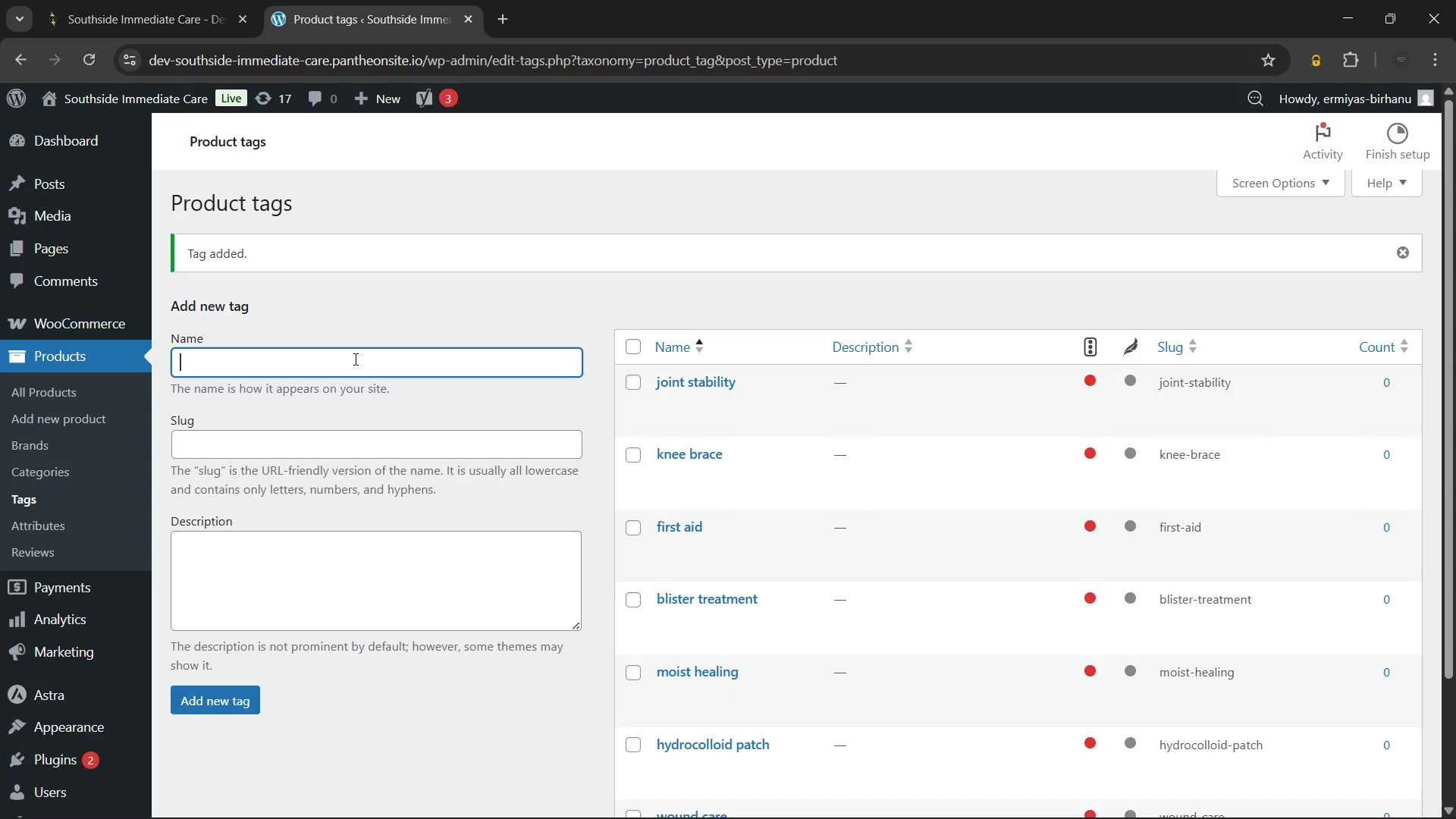 
type(injury recovery)
 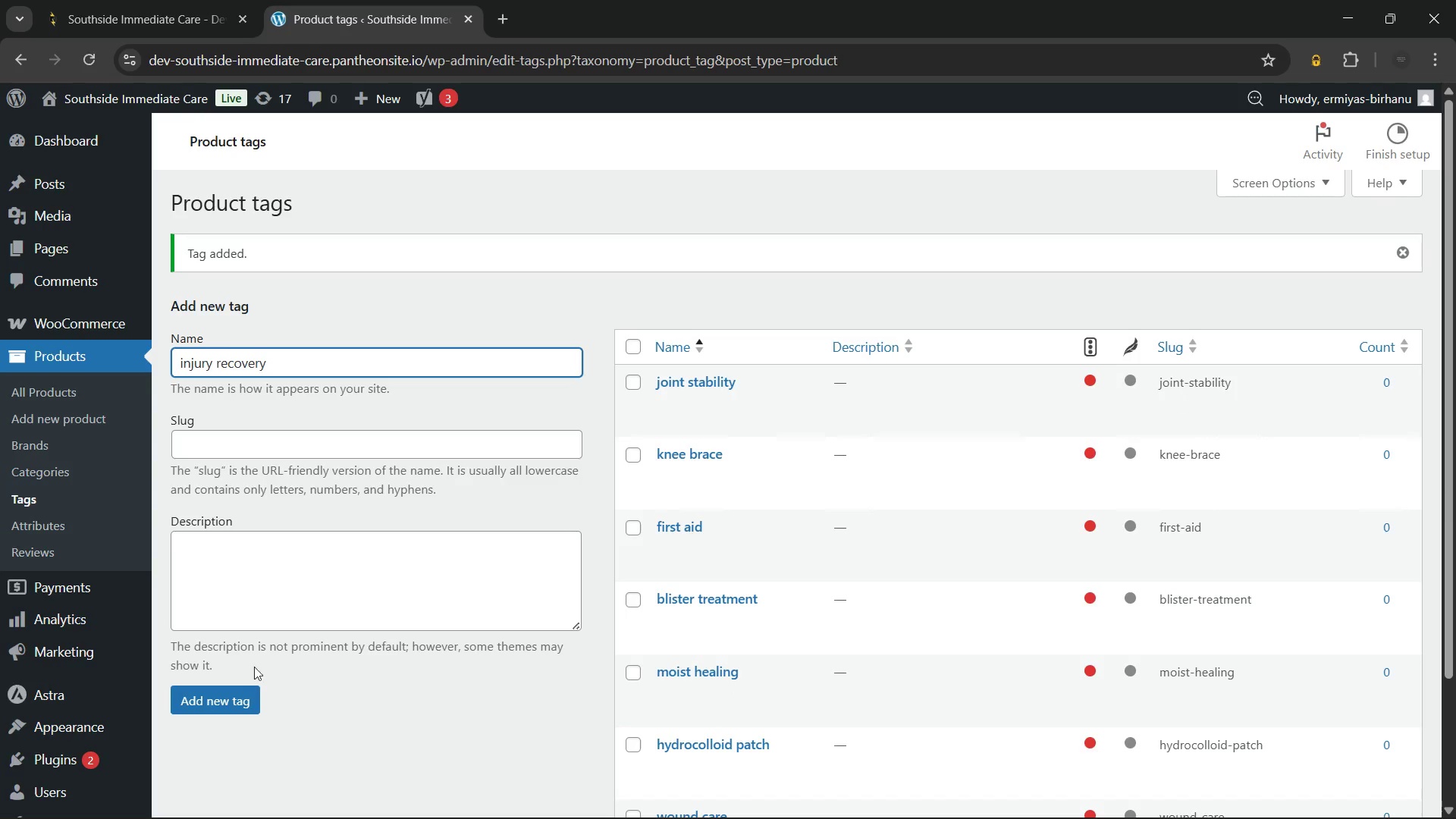 
left_click([214, 698])
 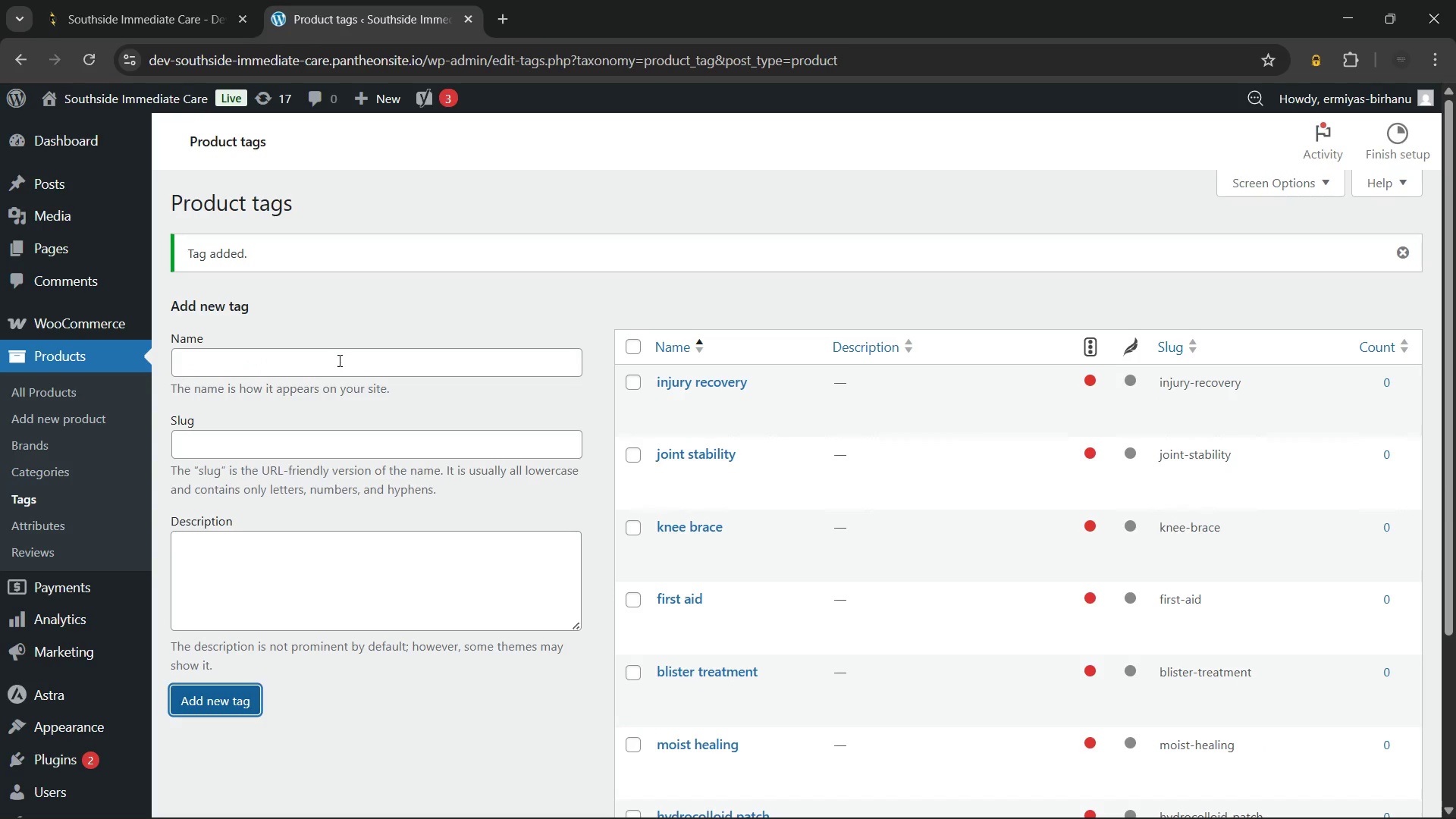 
left_click([338, 360])
 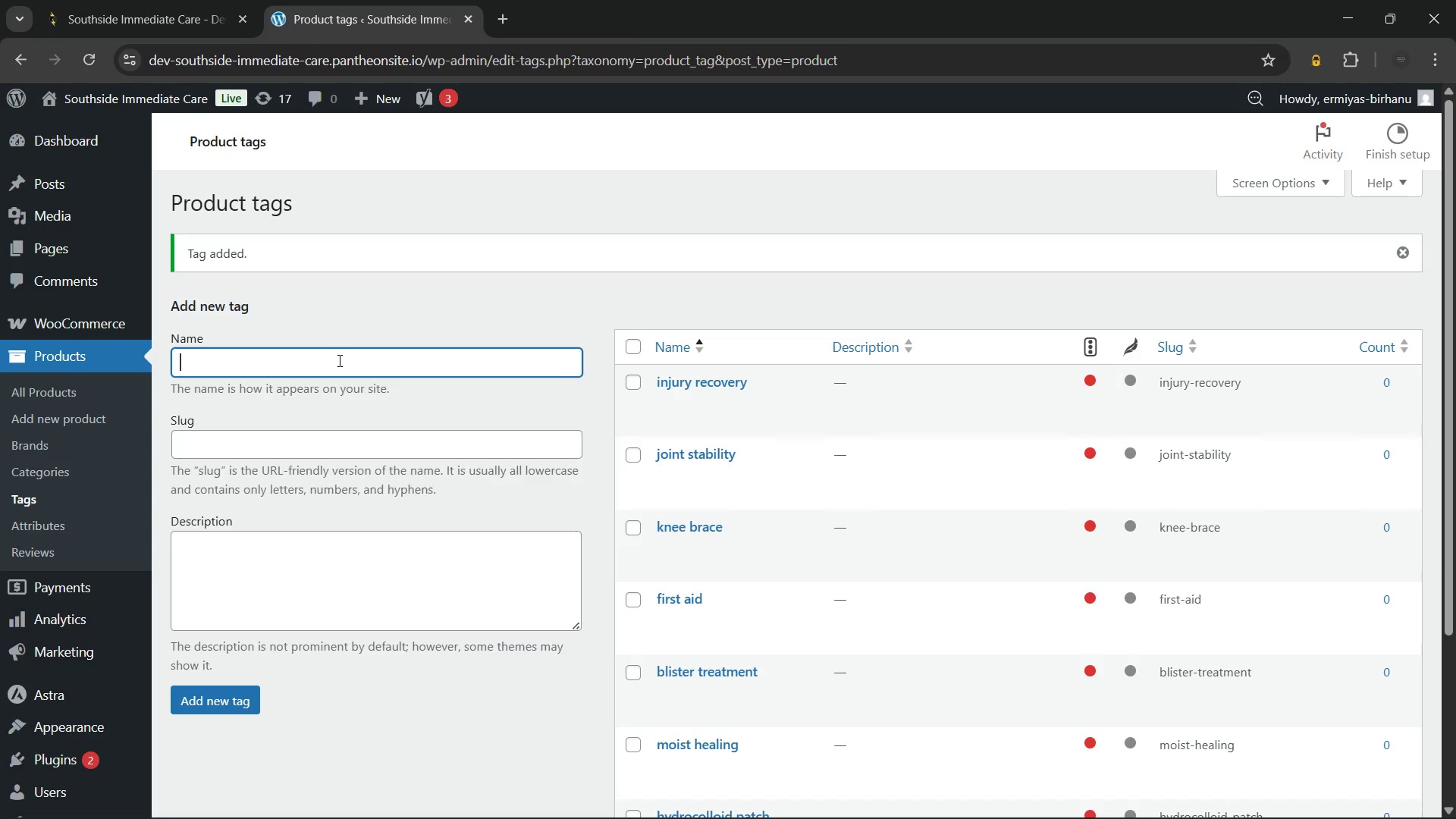 
type(orthopedic support)
 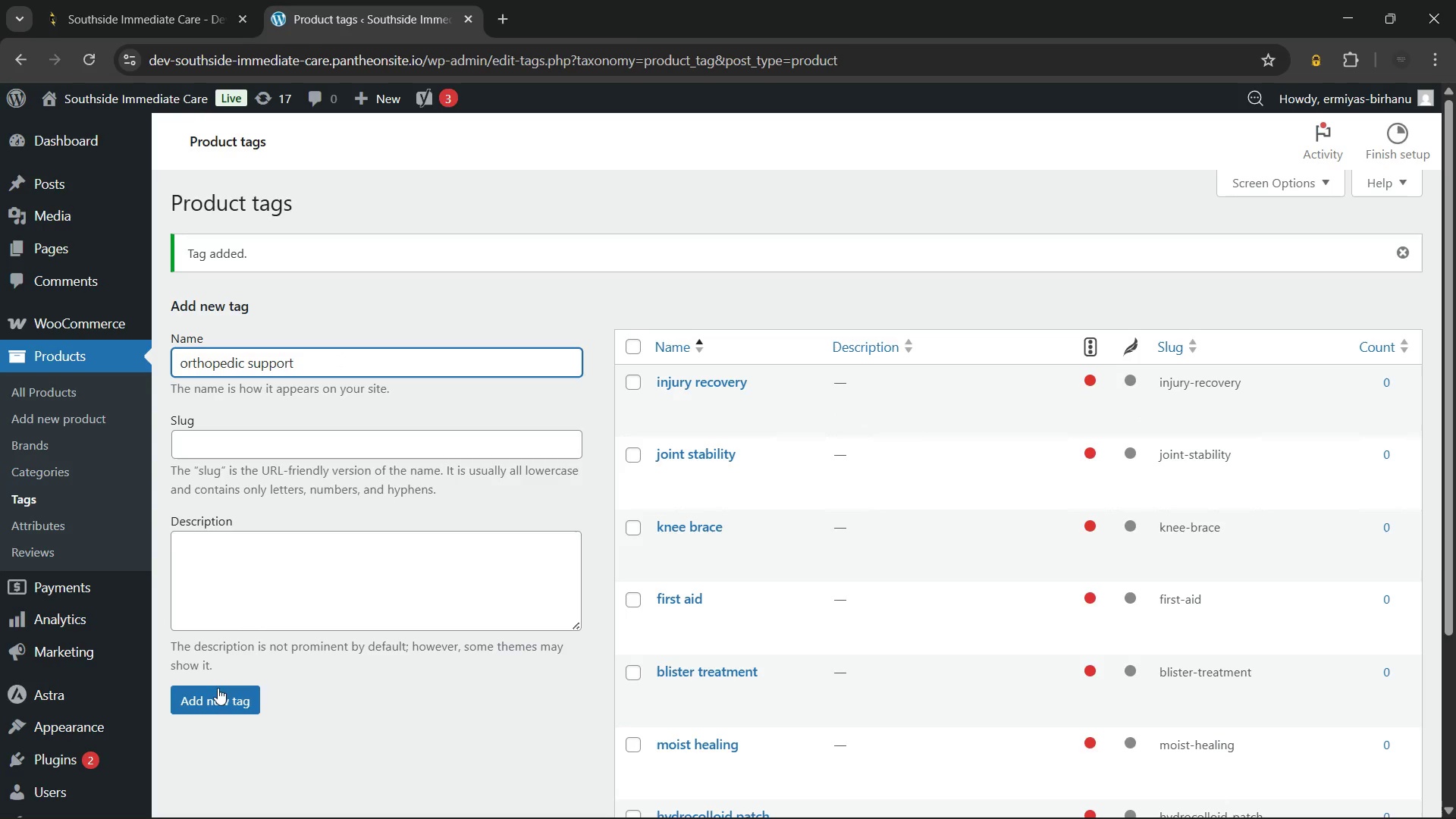 
left_click([225, 692])
 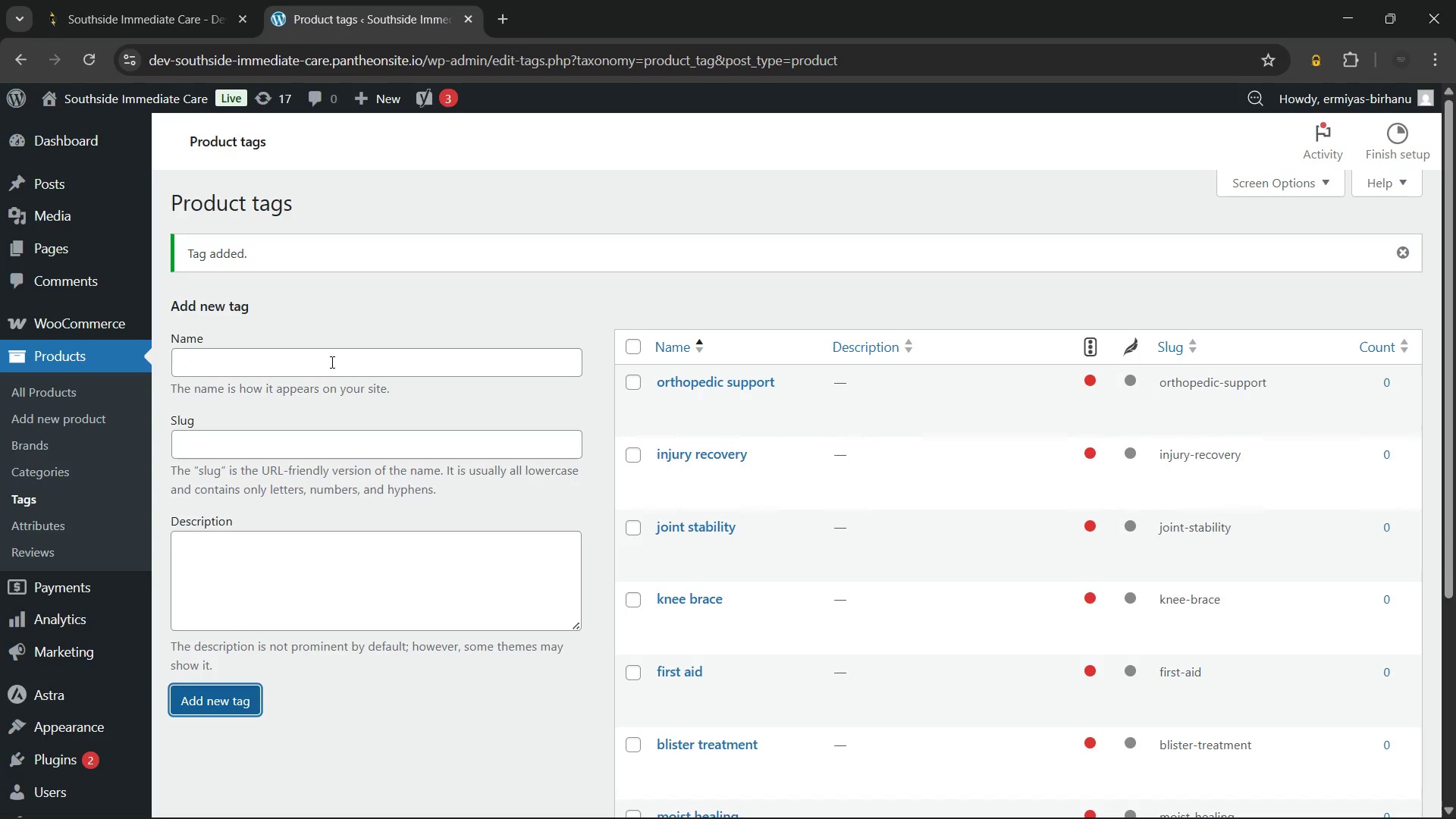 
left_click([334, 359])
 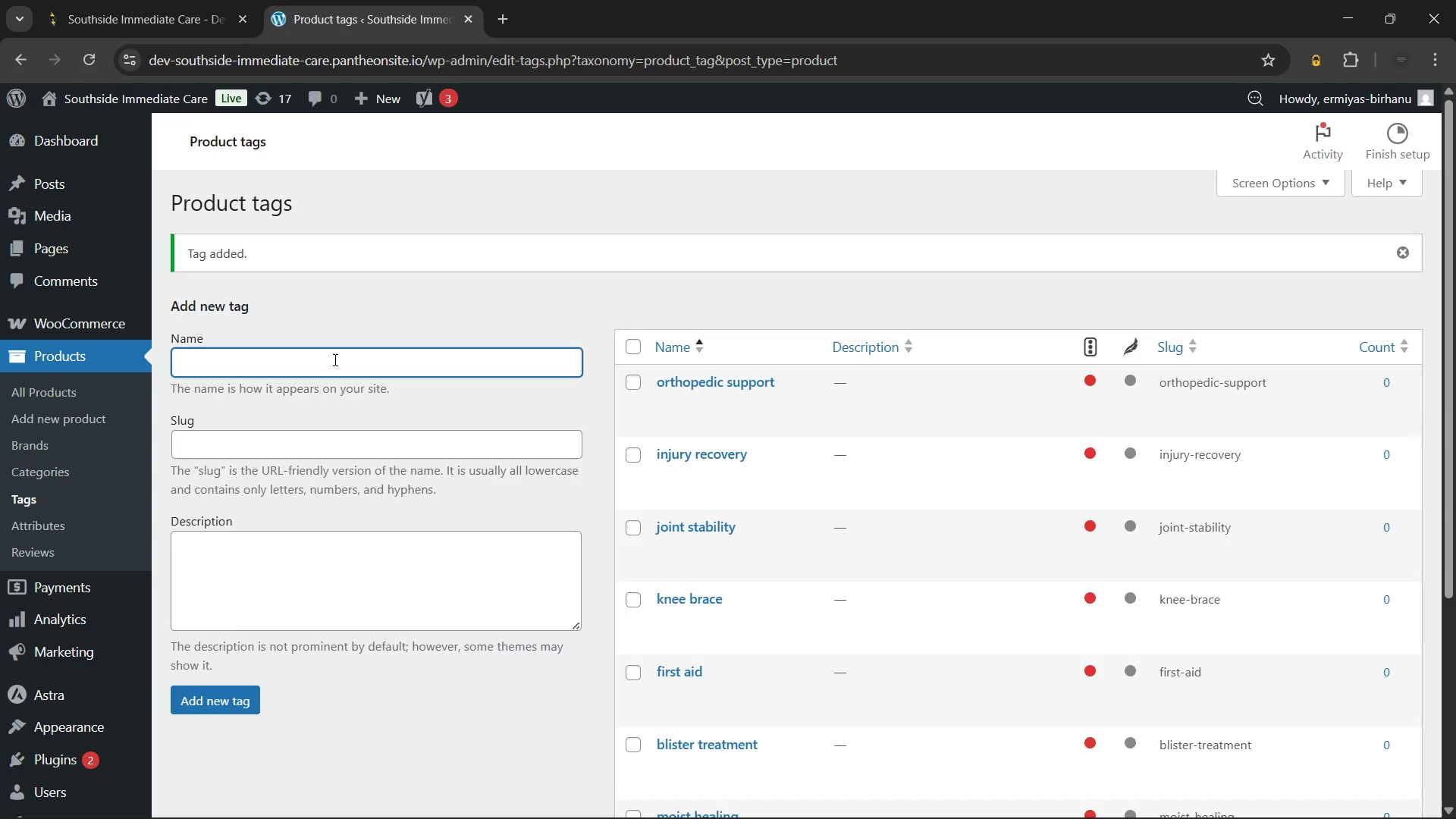 
type(mobility)
 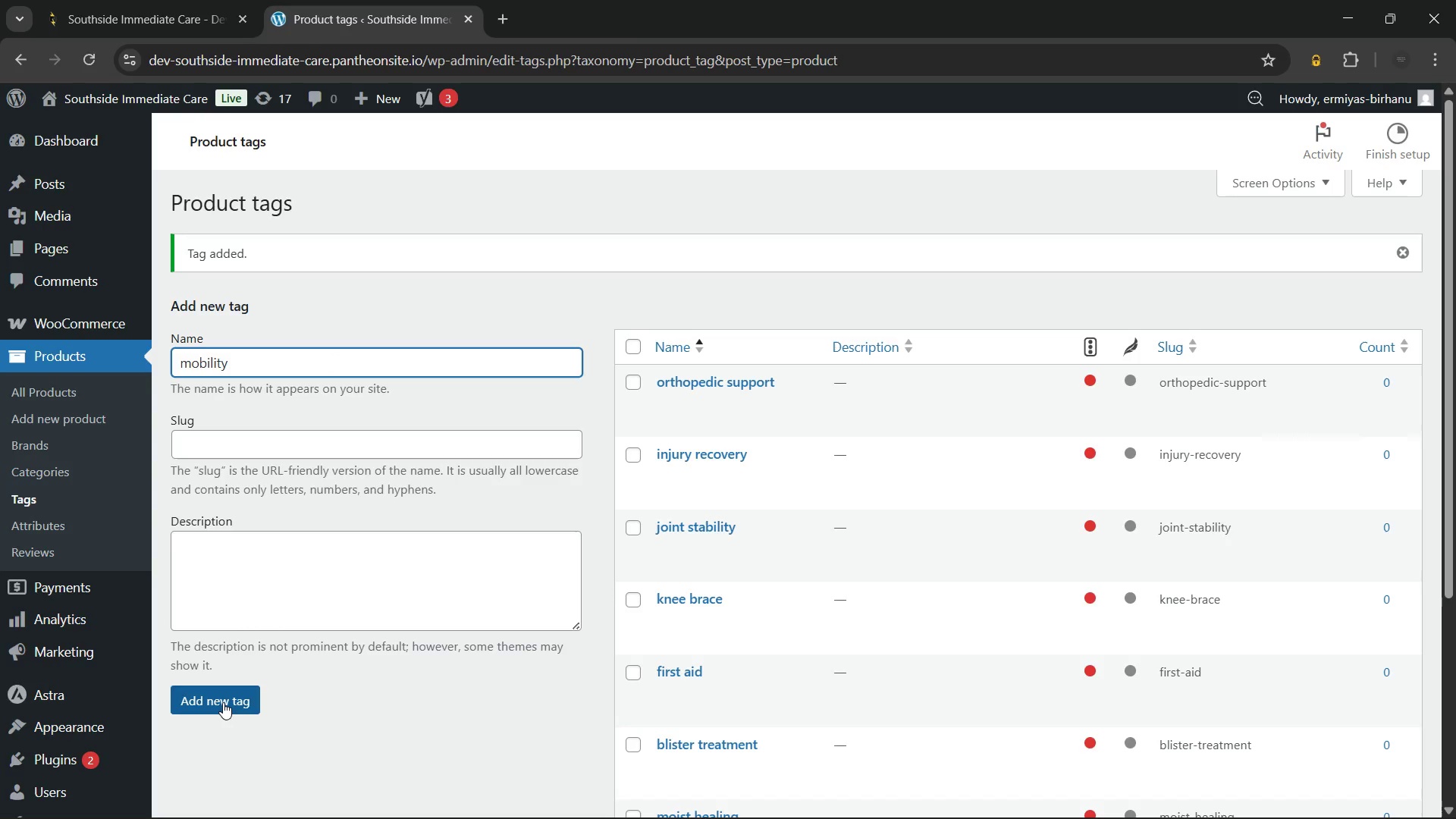 
type( aid)
 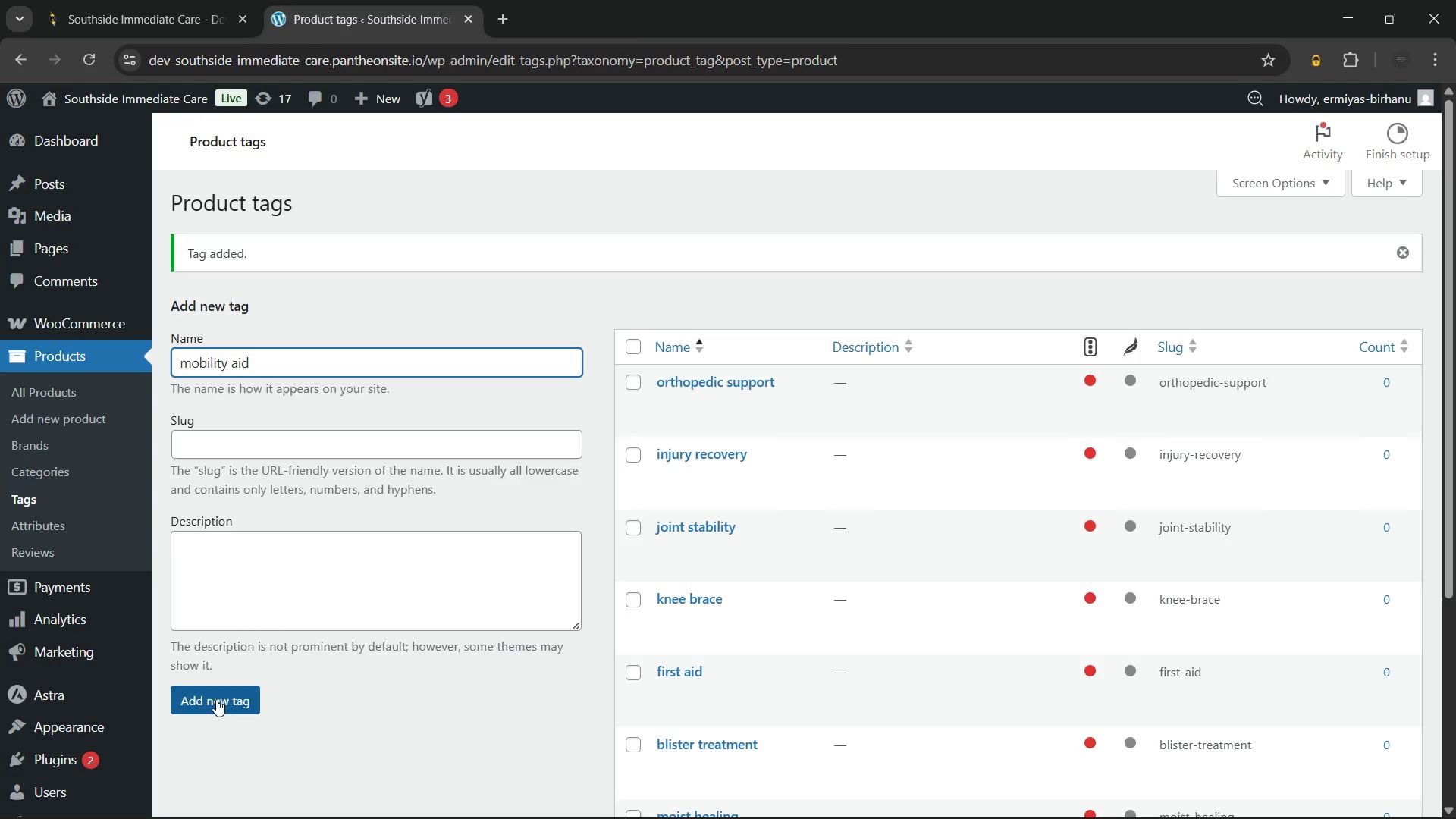 
left_click([216, 699])
 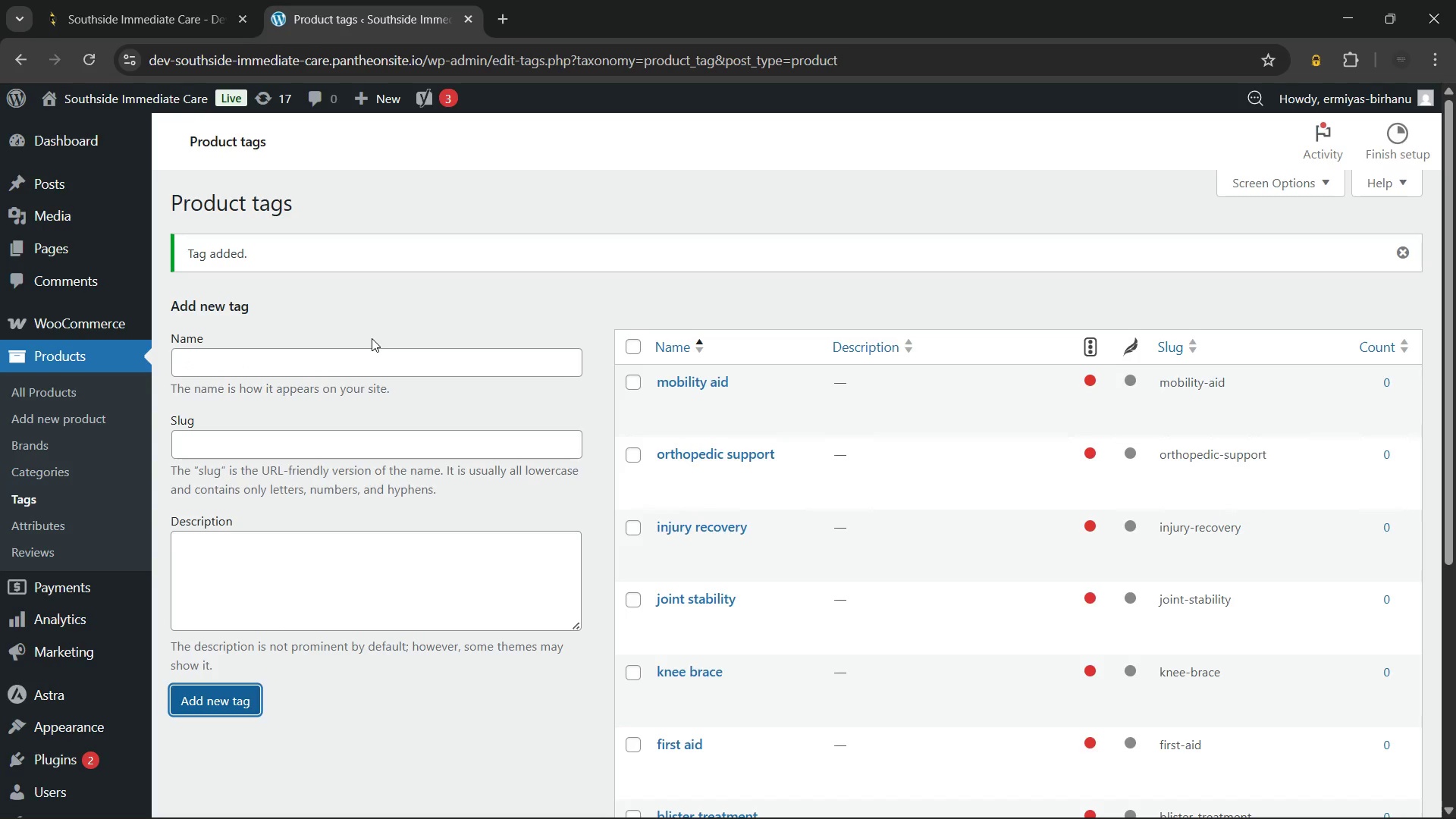 
wait(17.12)
 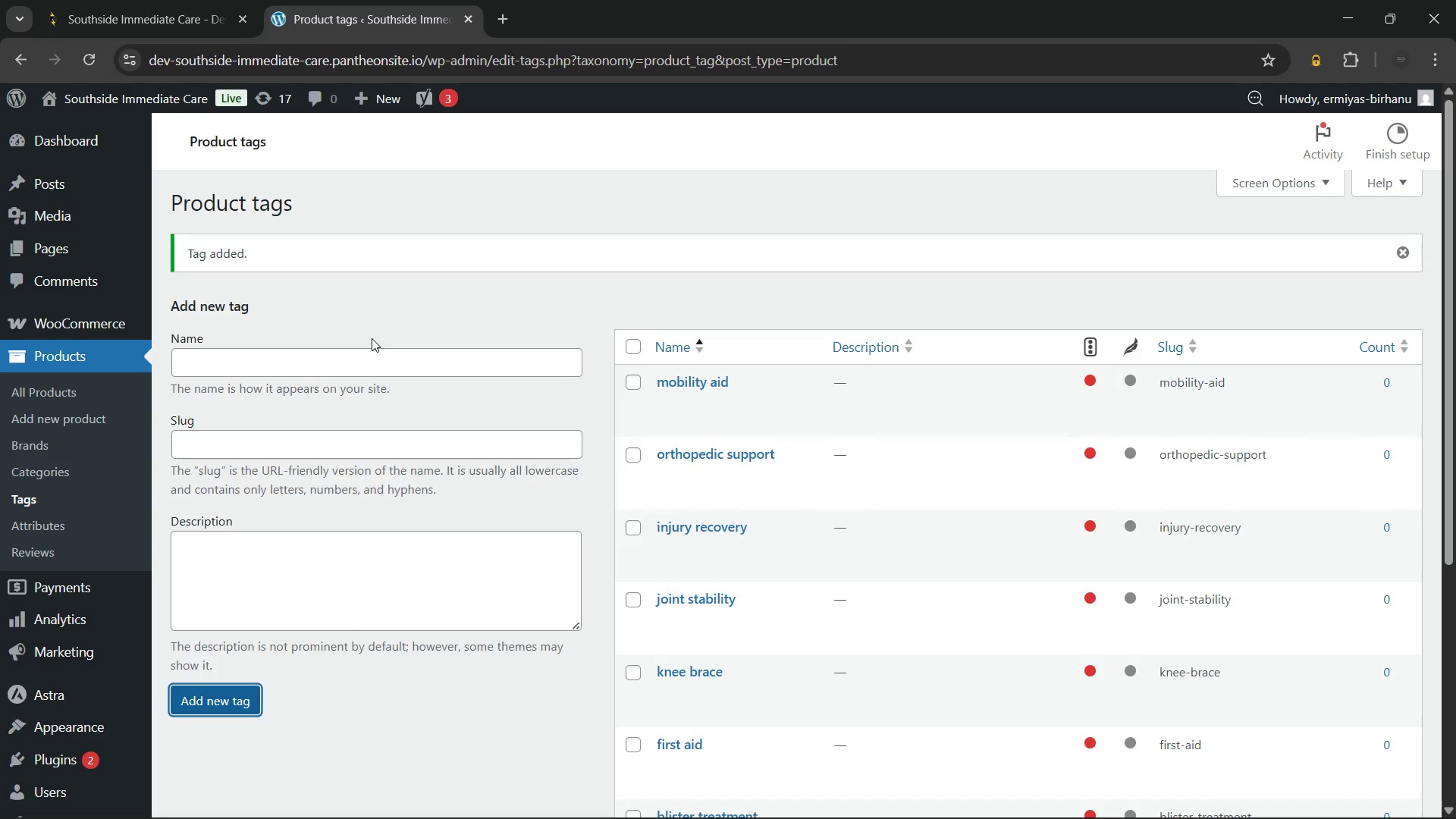 
left_click([343, 362])
 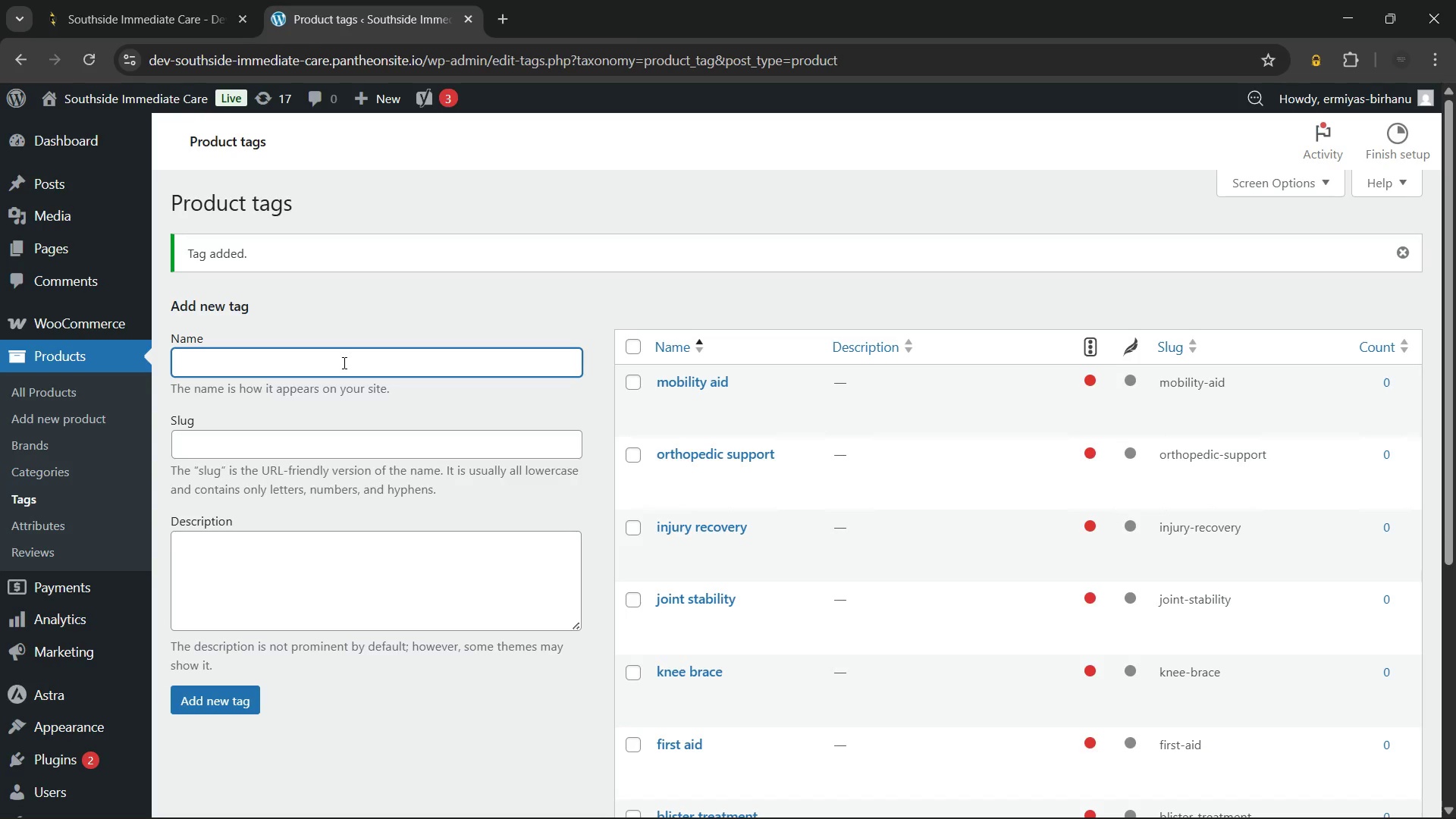 
type(BP monitor)
 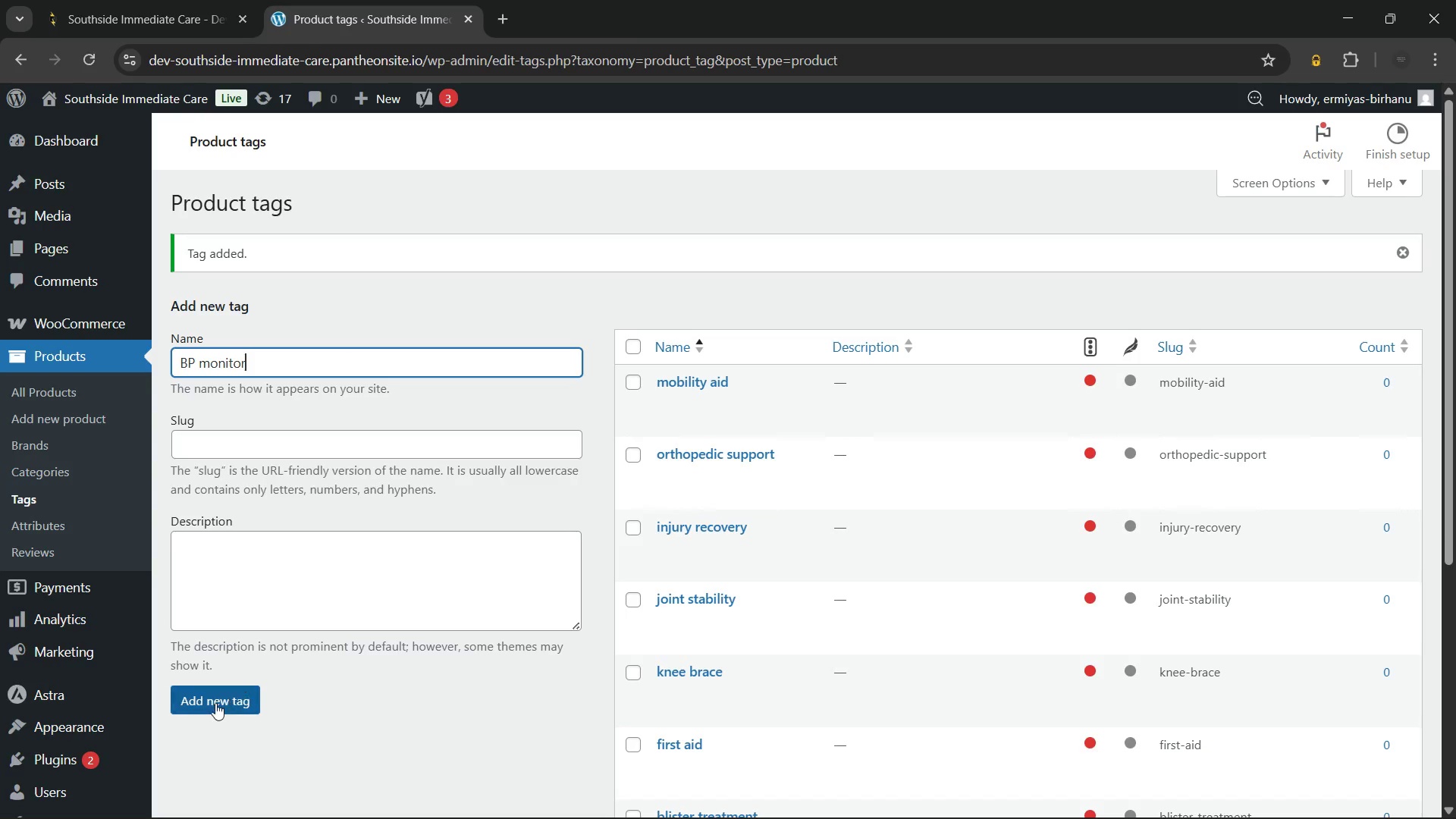 
left_click([212, 705])
 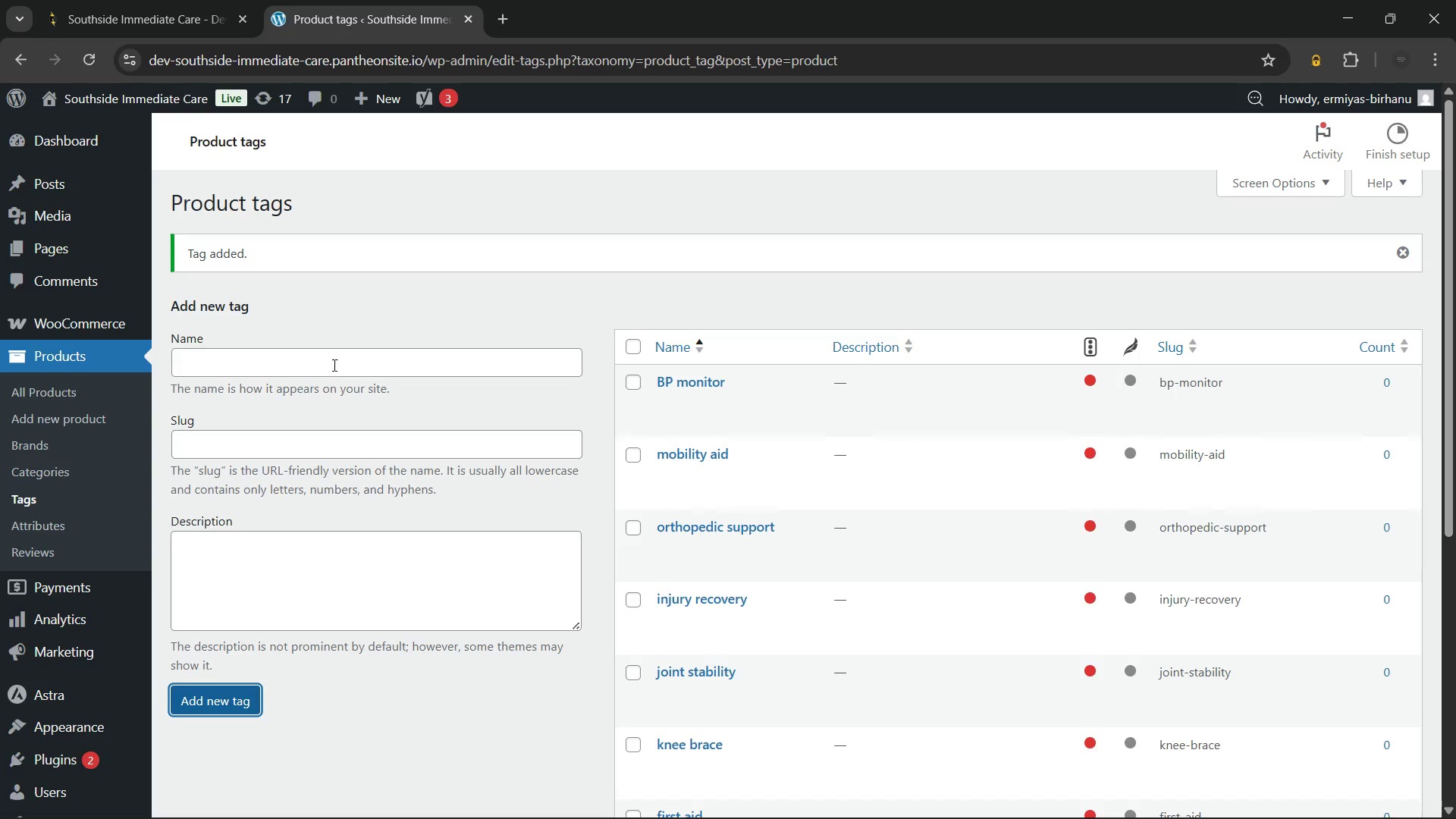 
left_click([335, 362])
 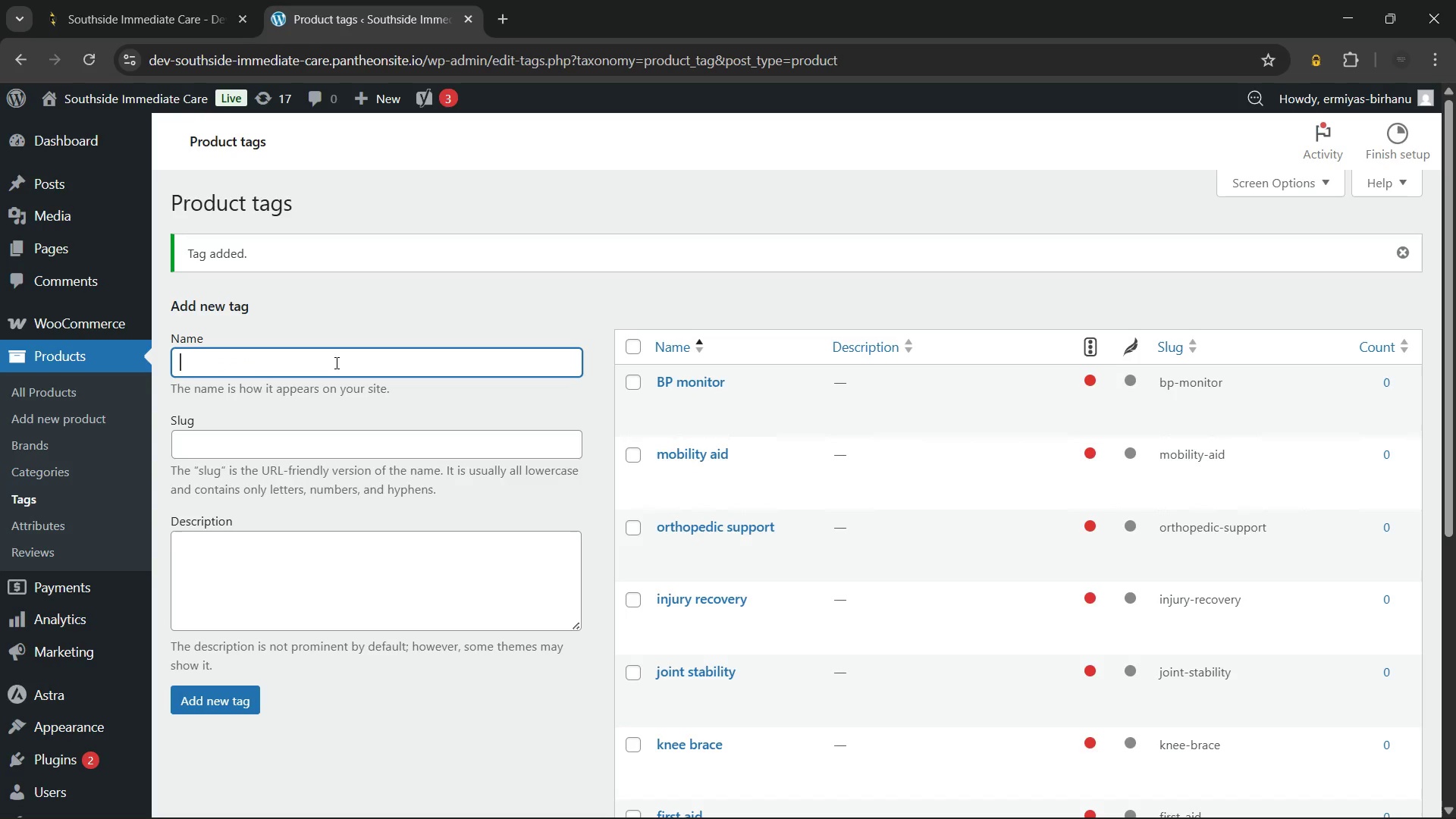 
type(home health)
 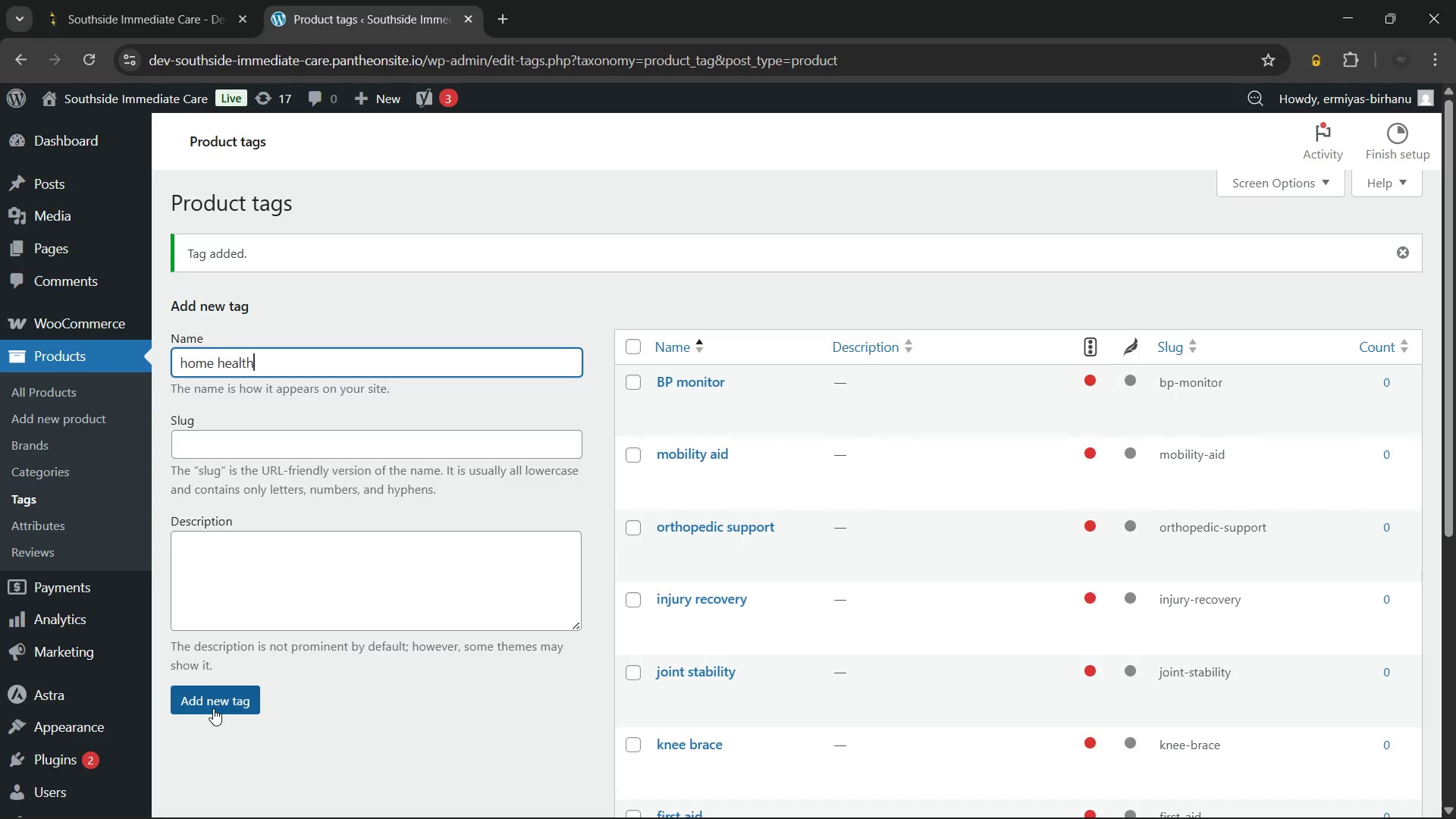 
left_click([221, 704])
 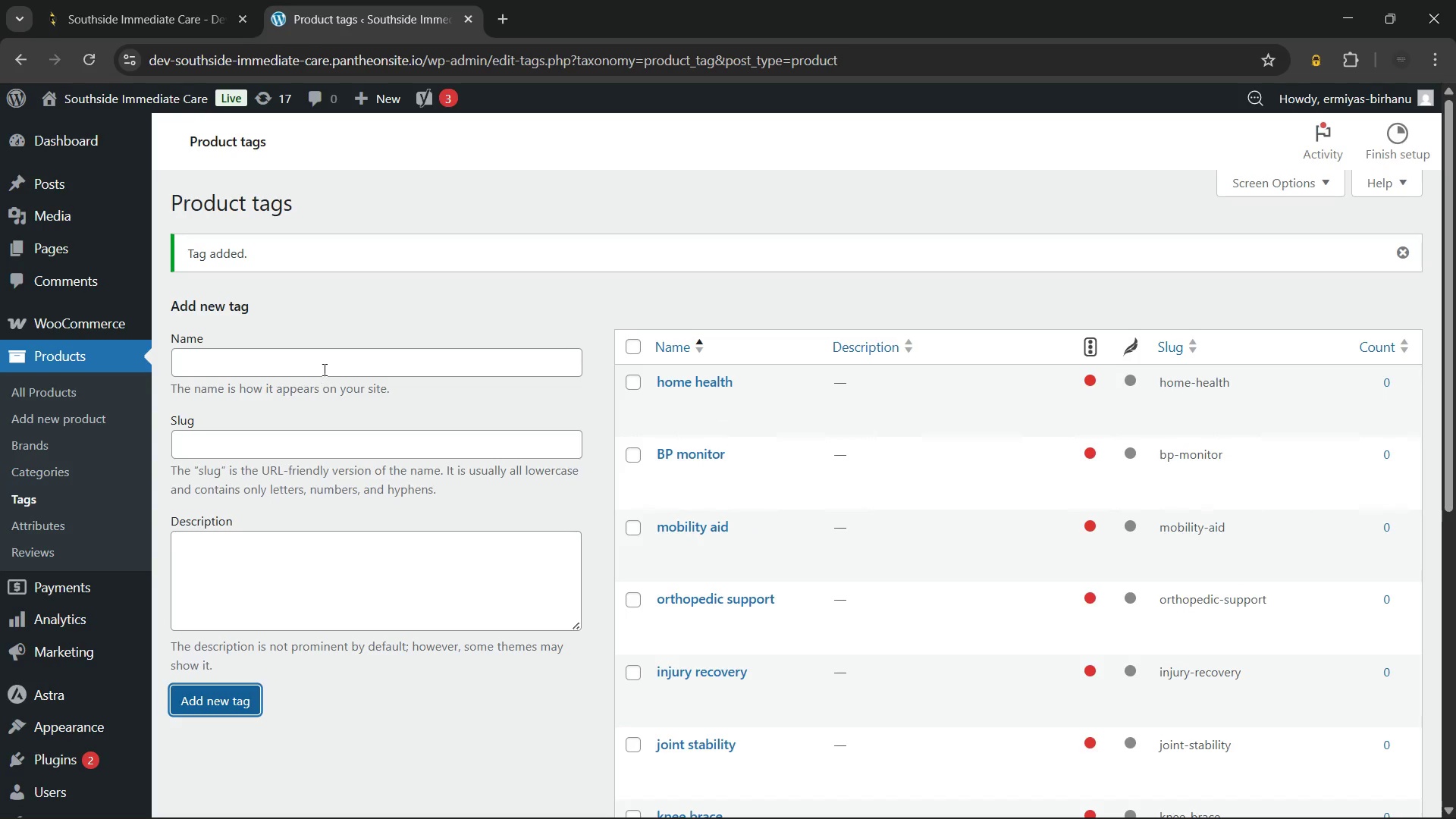 
left_click([330, 360])
 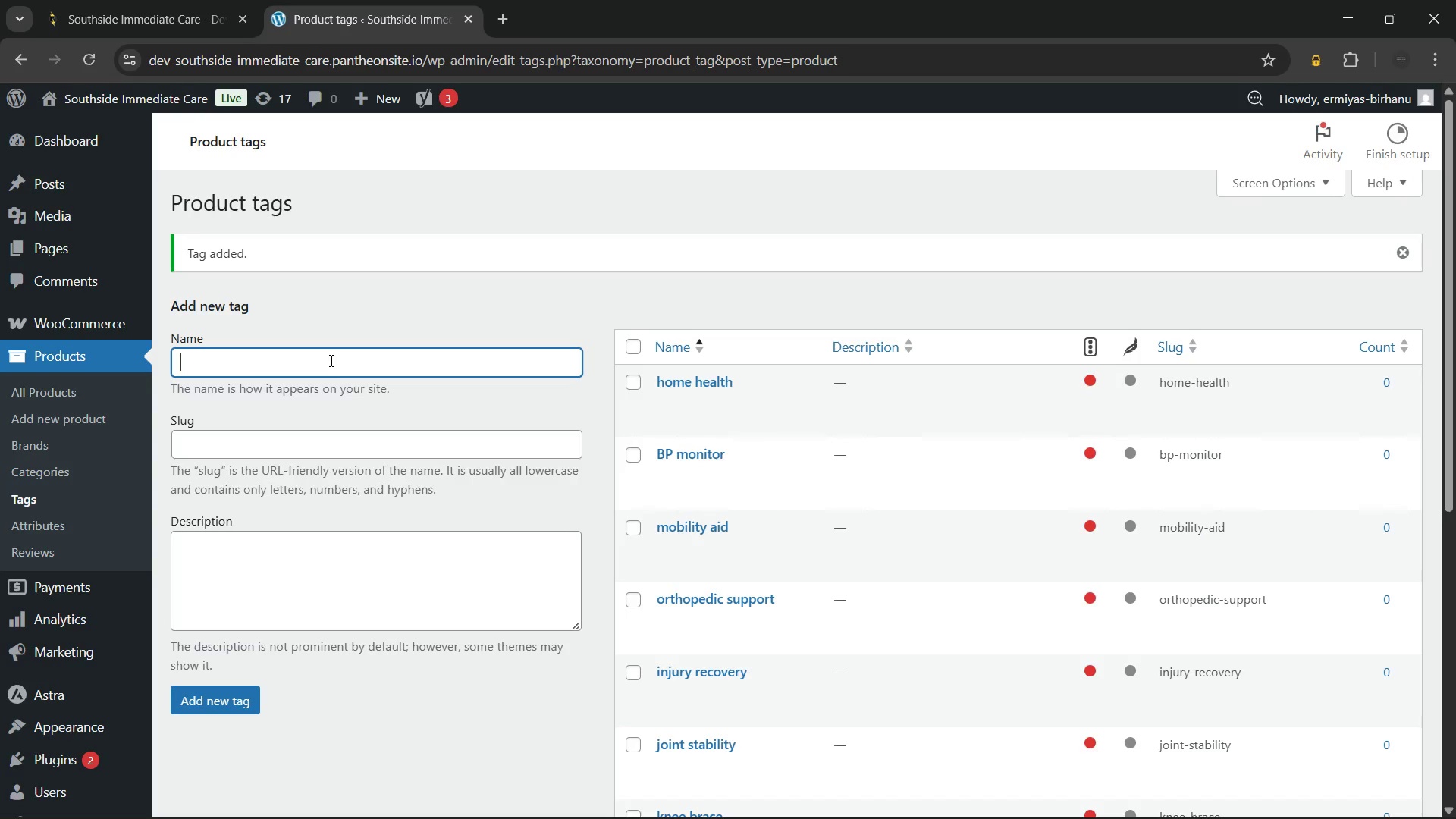 
type(heart tracking)
 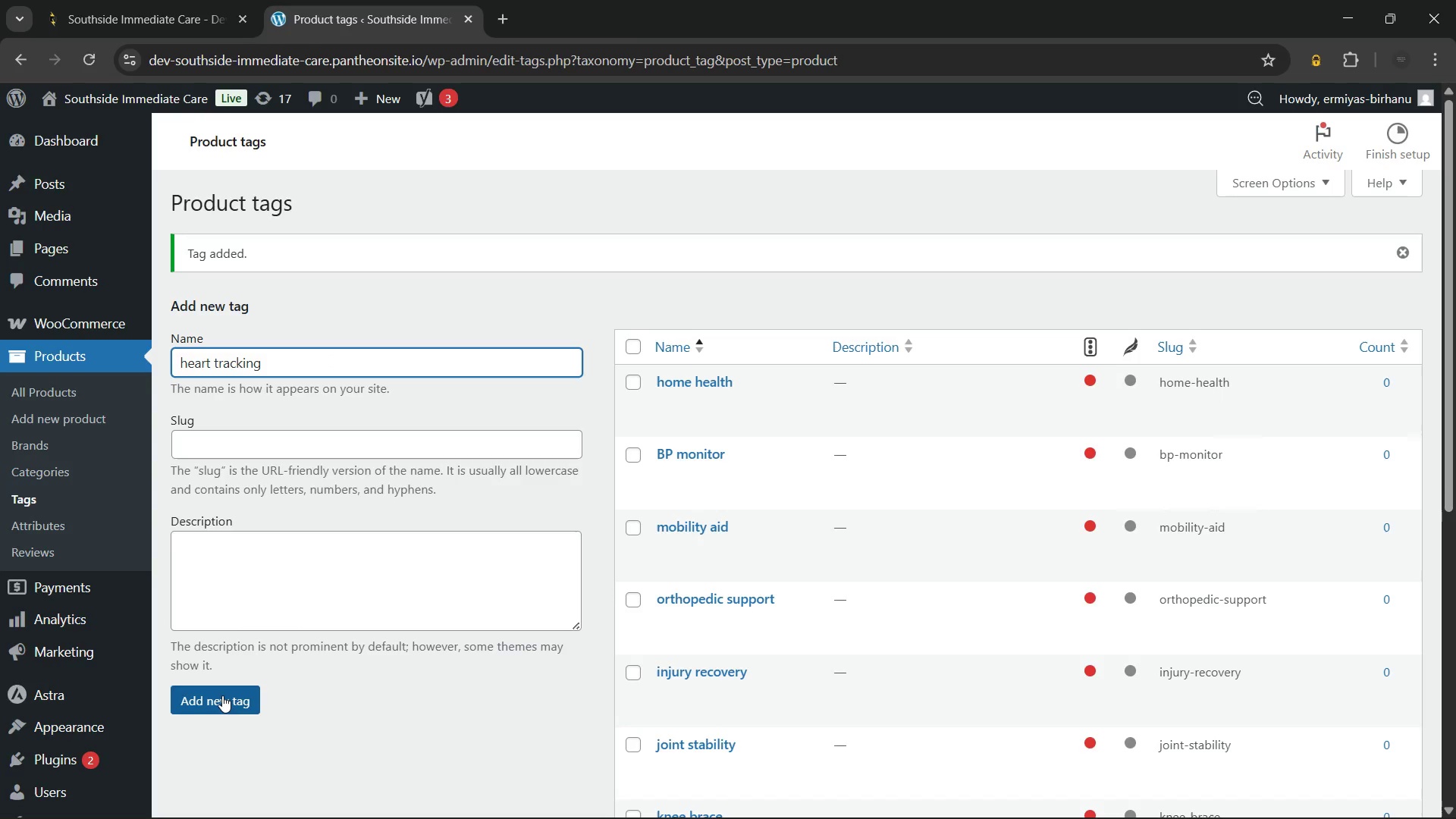 
left_click([222, 695])
 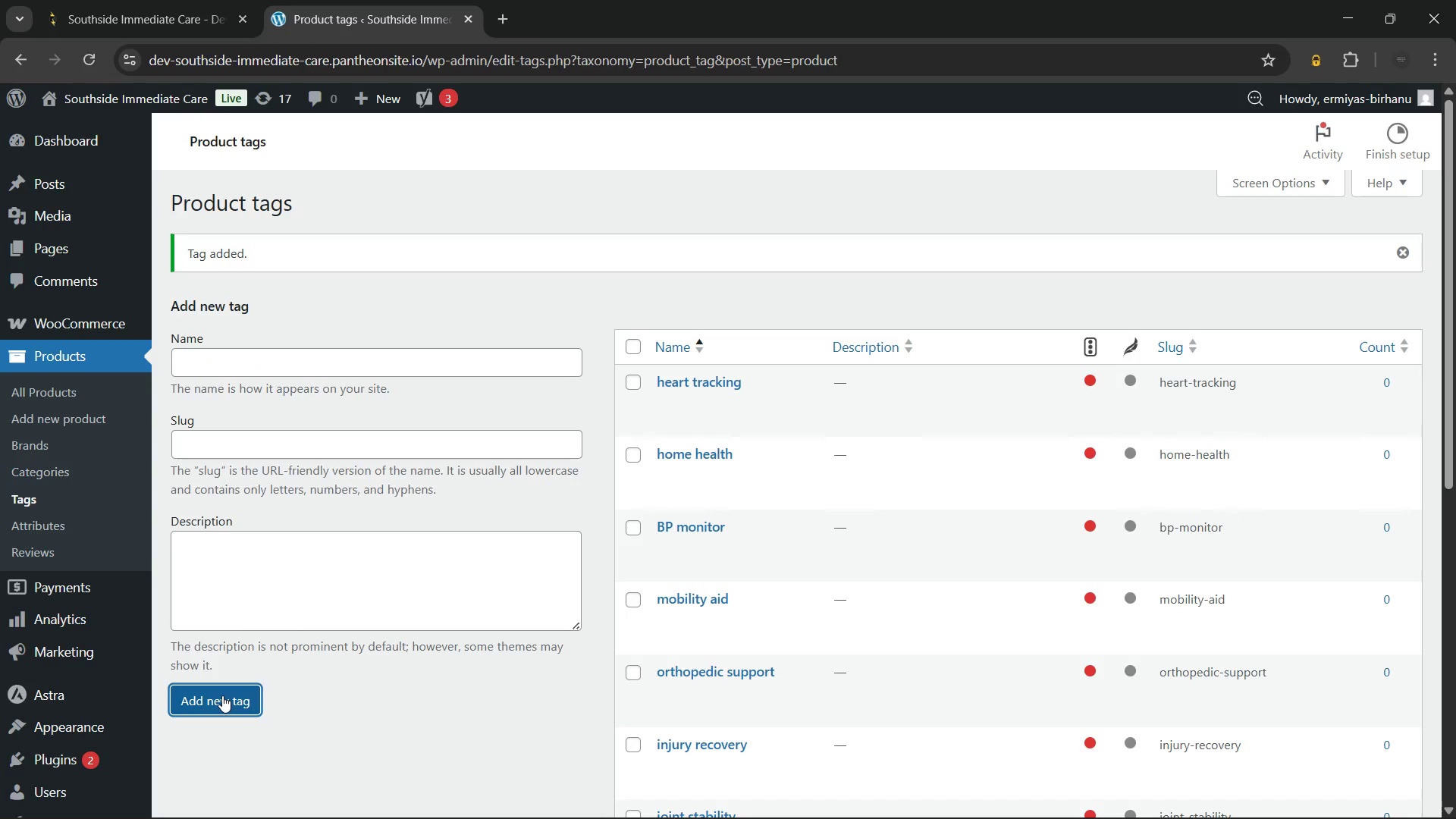 
wait(13.08)
 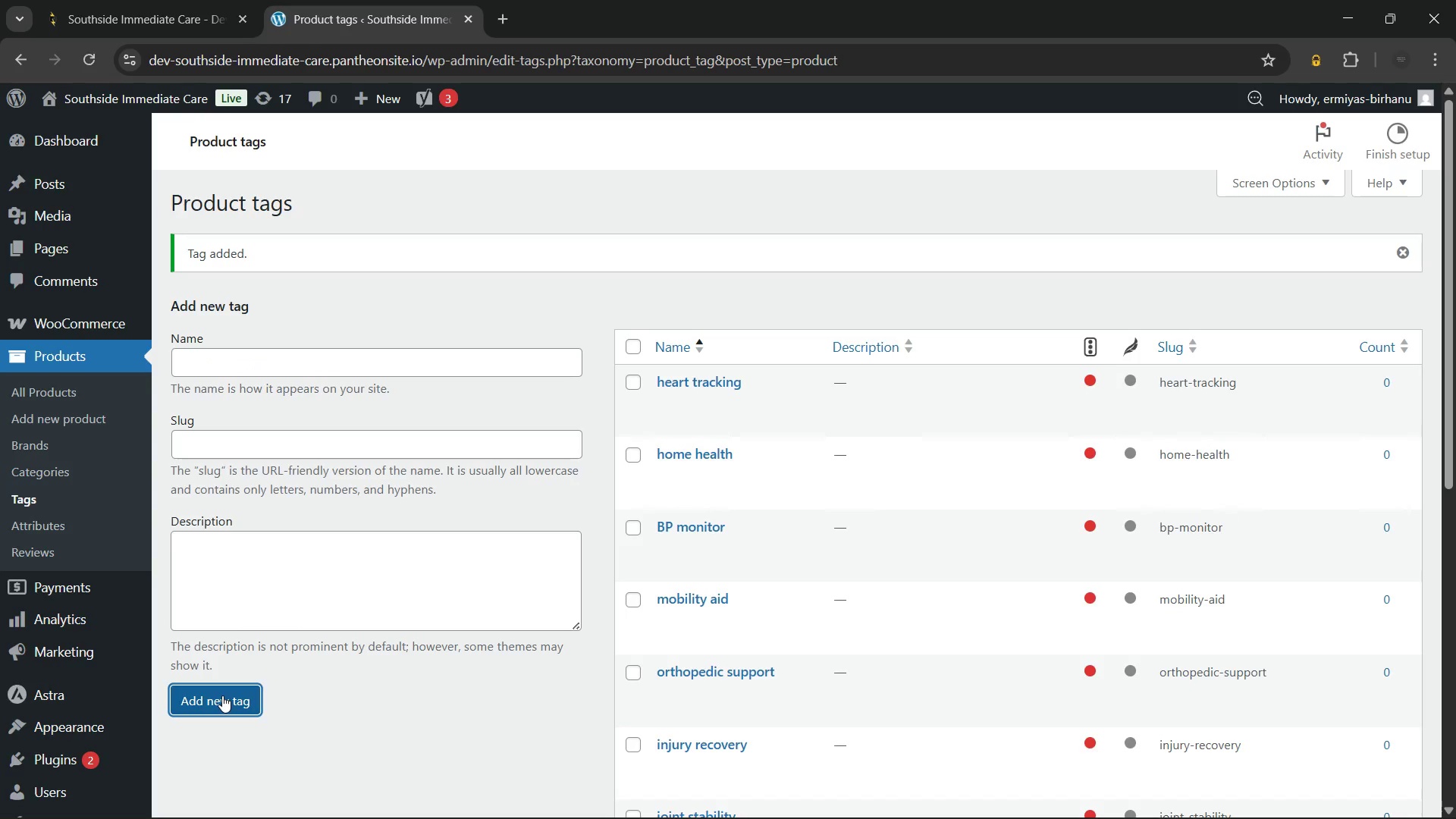 
left_click([343, 358])
 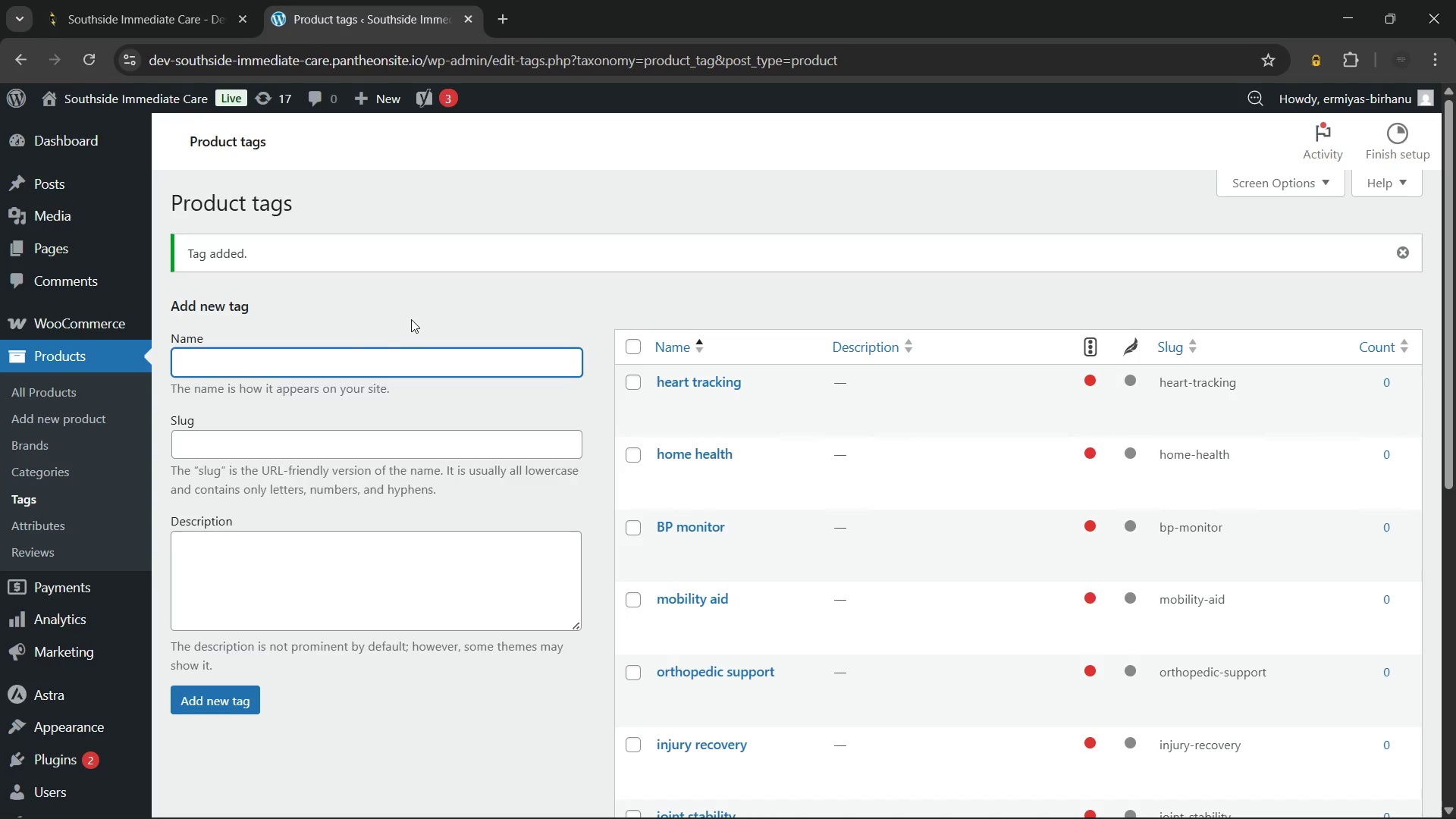 
type(hypertension care)
 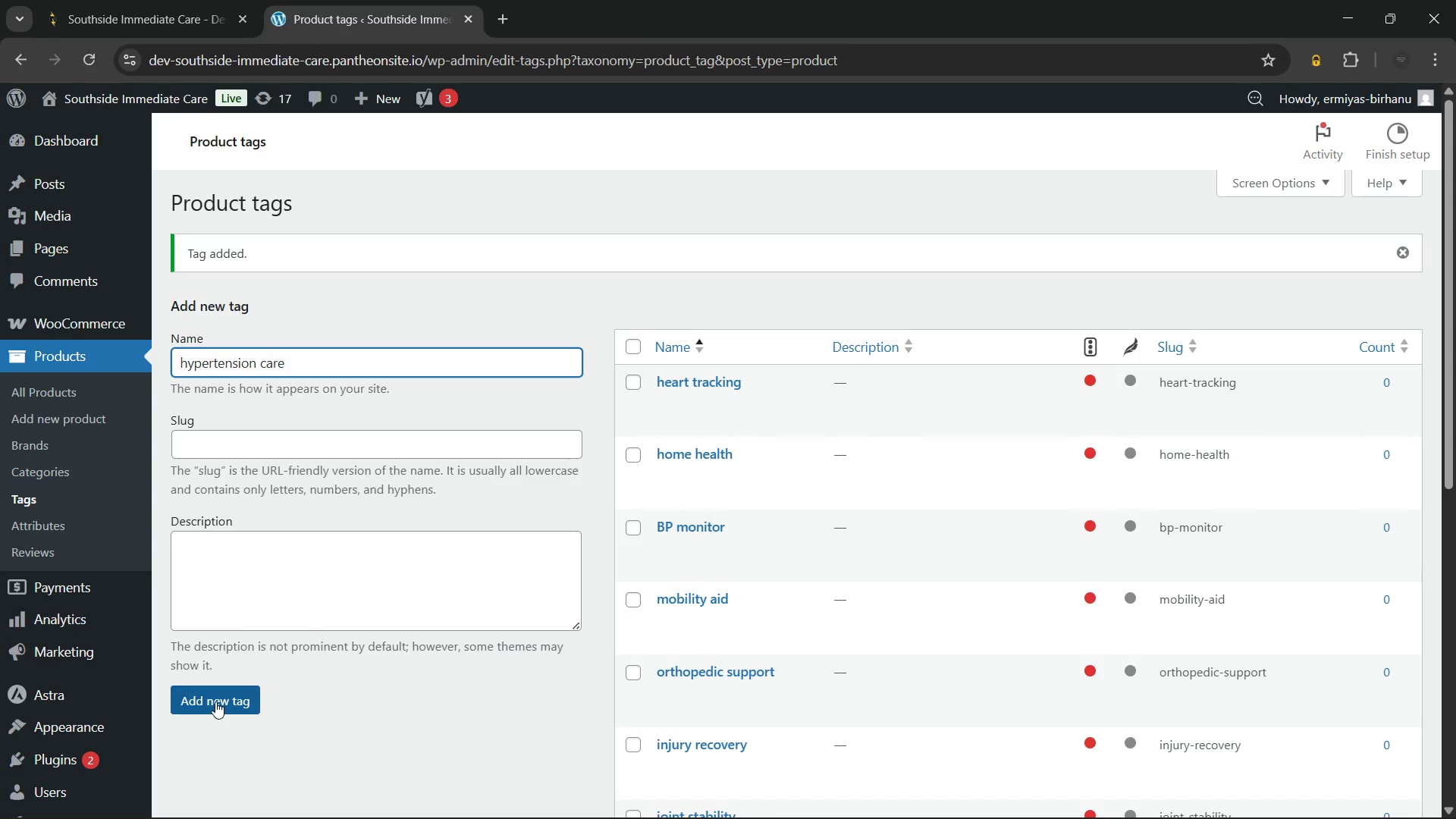 
left_click([215, 701])
 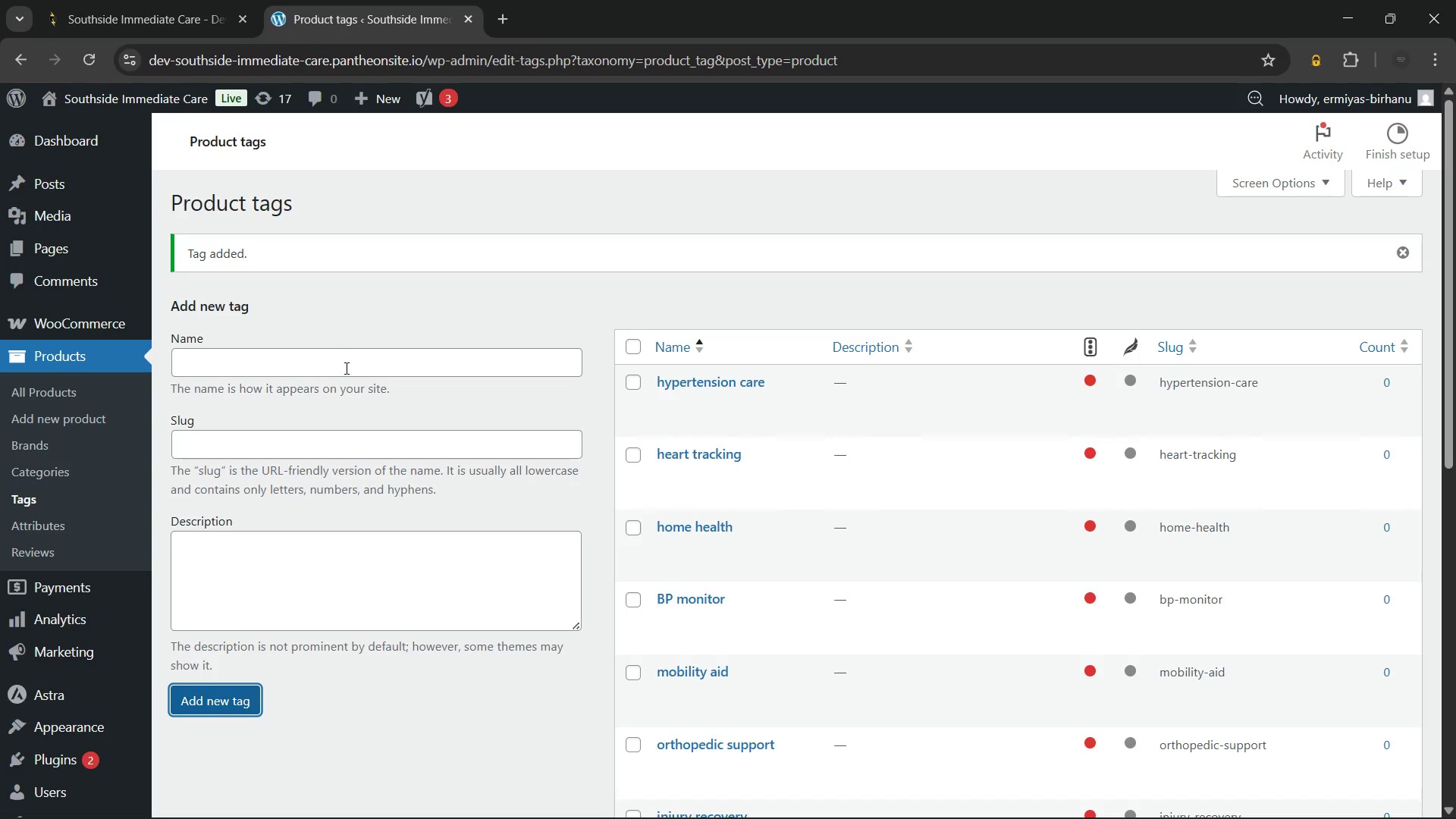 
left_click([345, 366])
 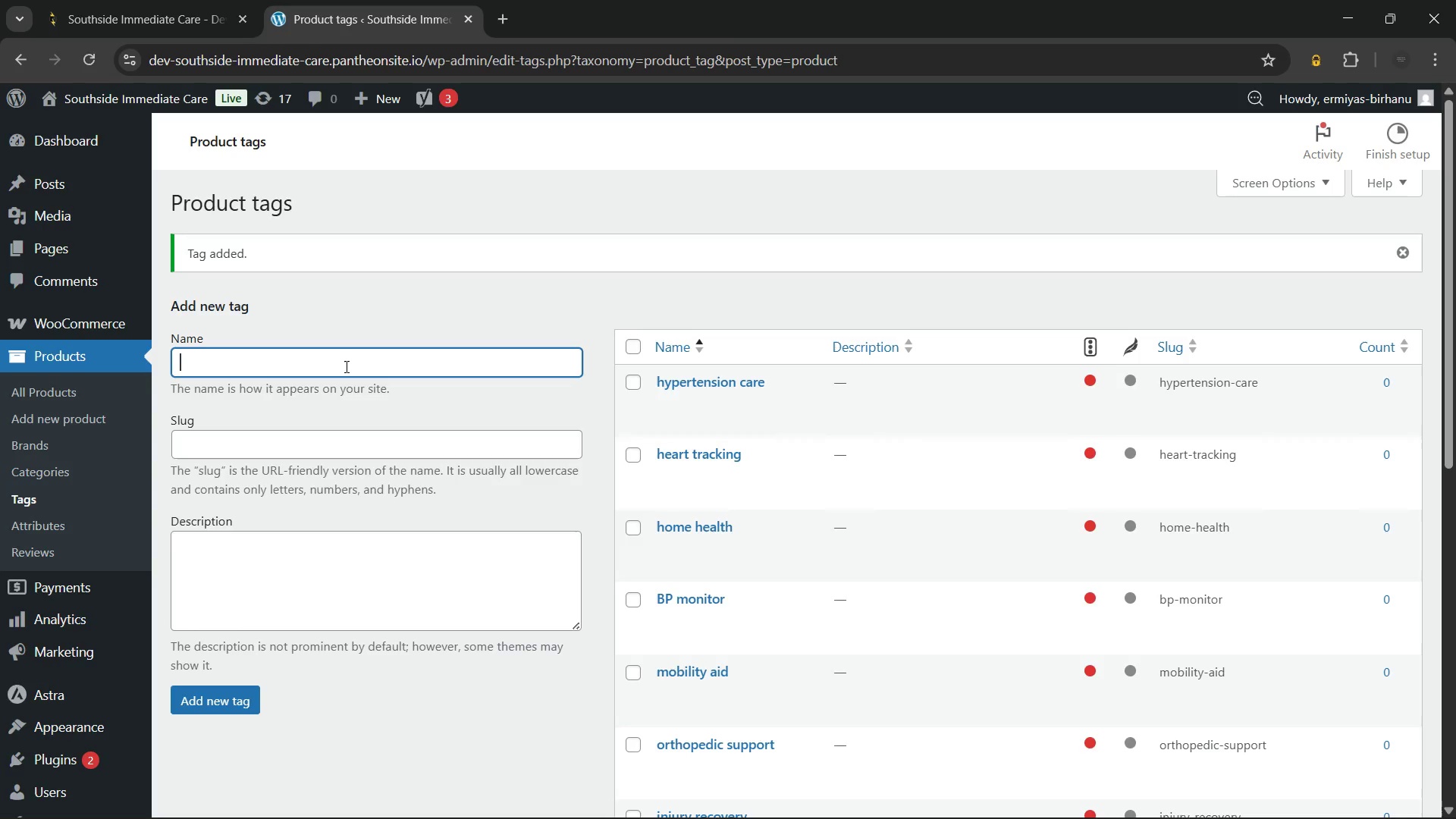 
type(wellness device)
 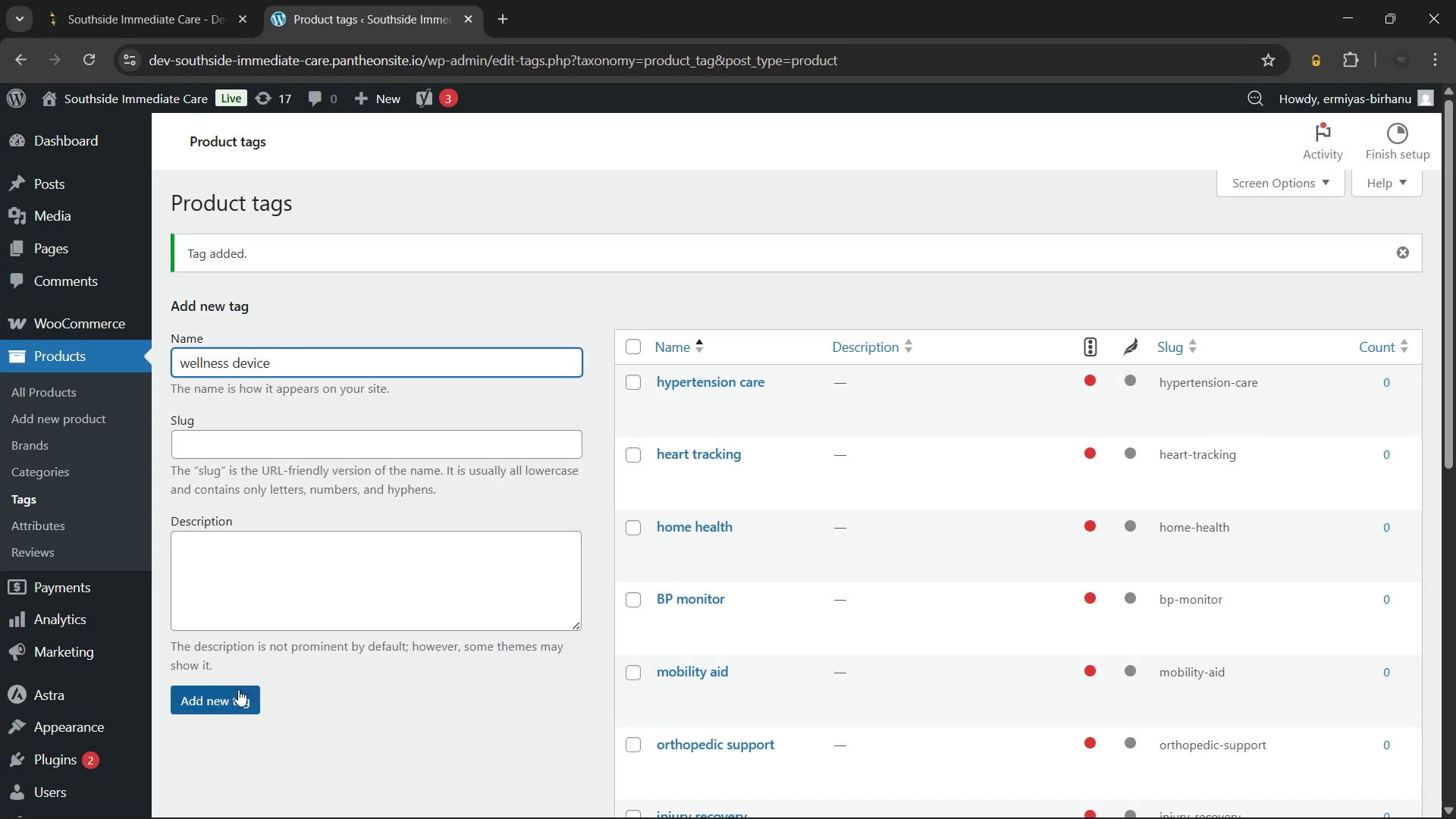 
left_click([235, 694])
 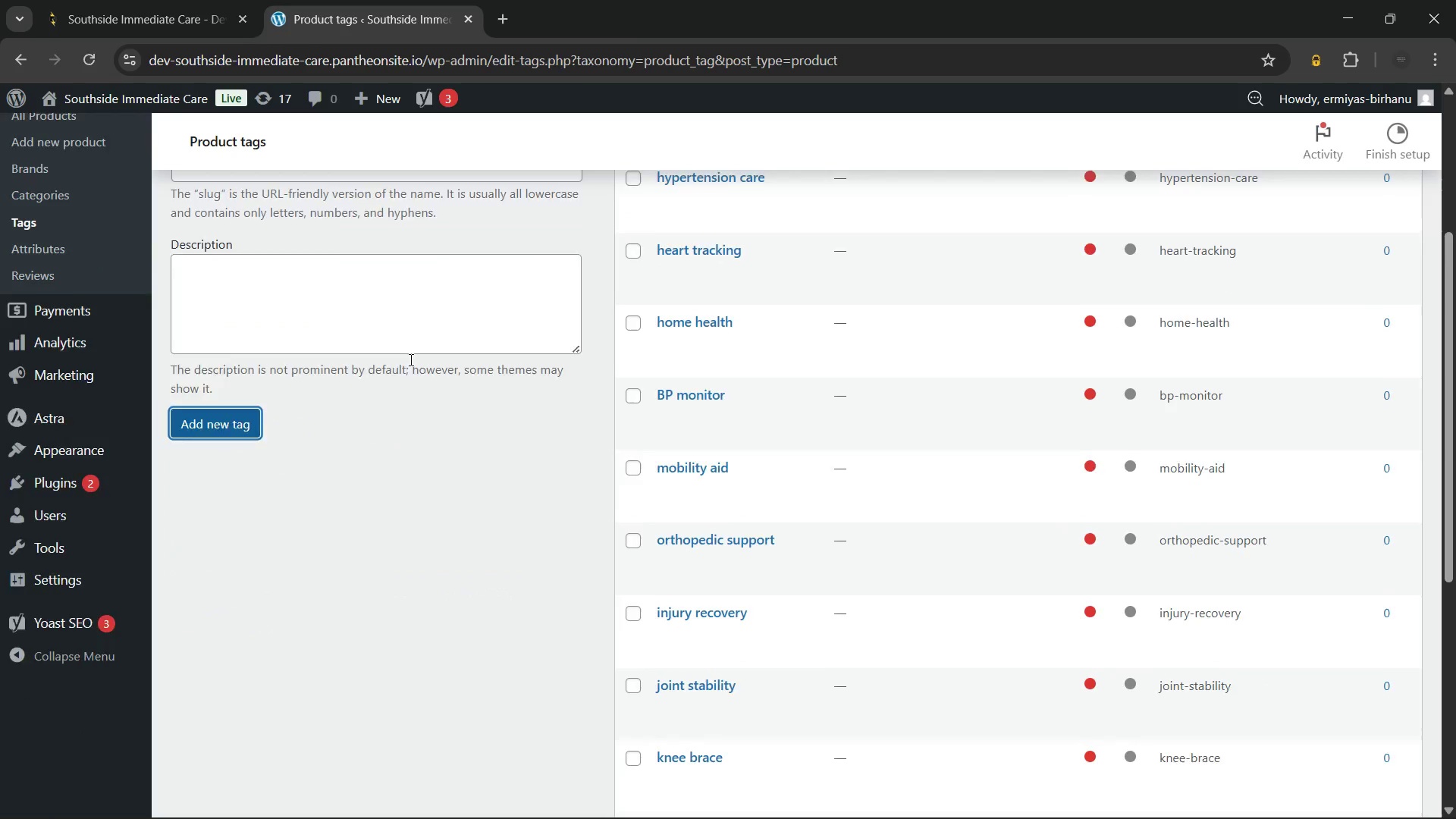 
wait(11.81)
 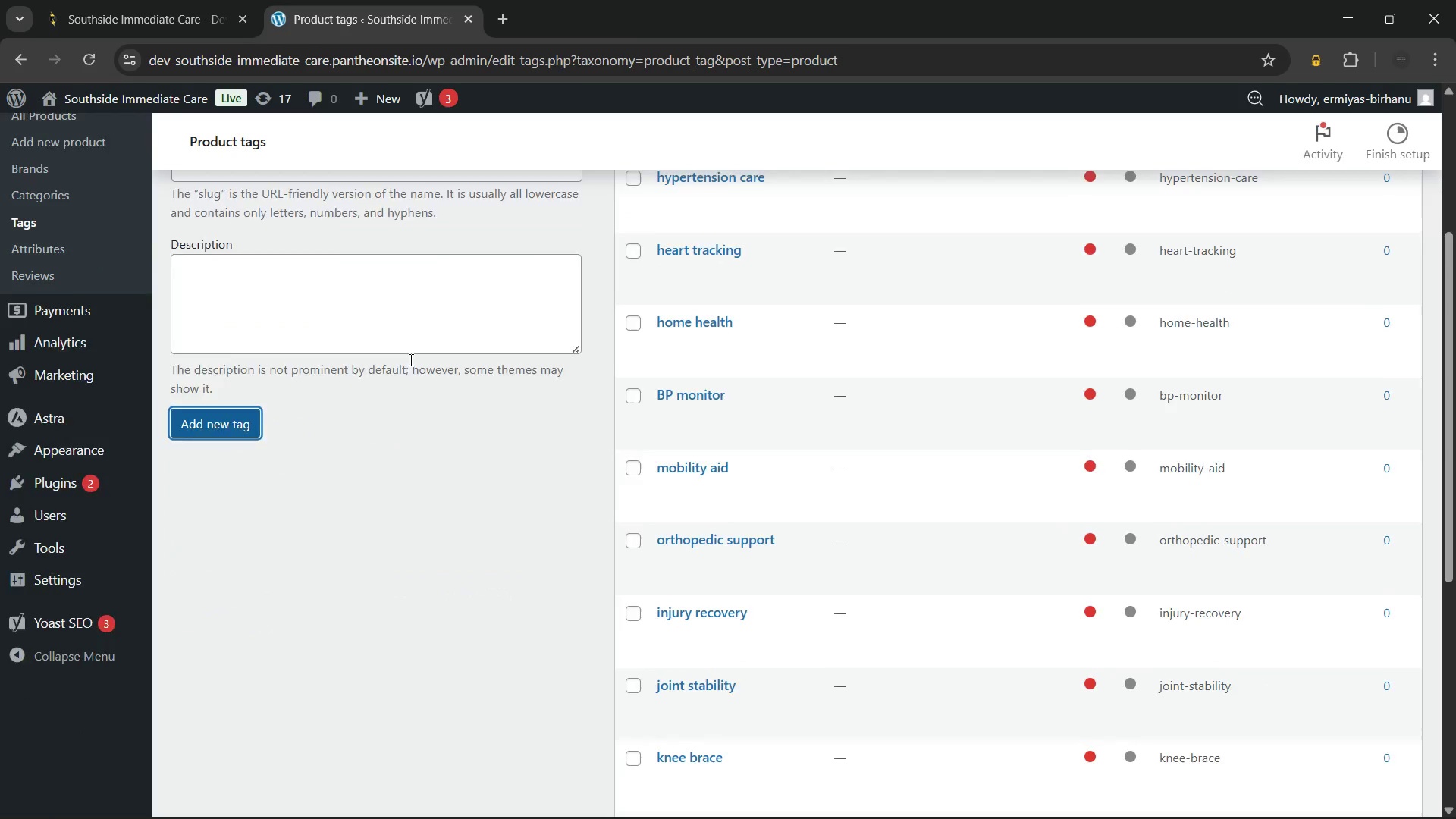 
left_click([1410, 254])
 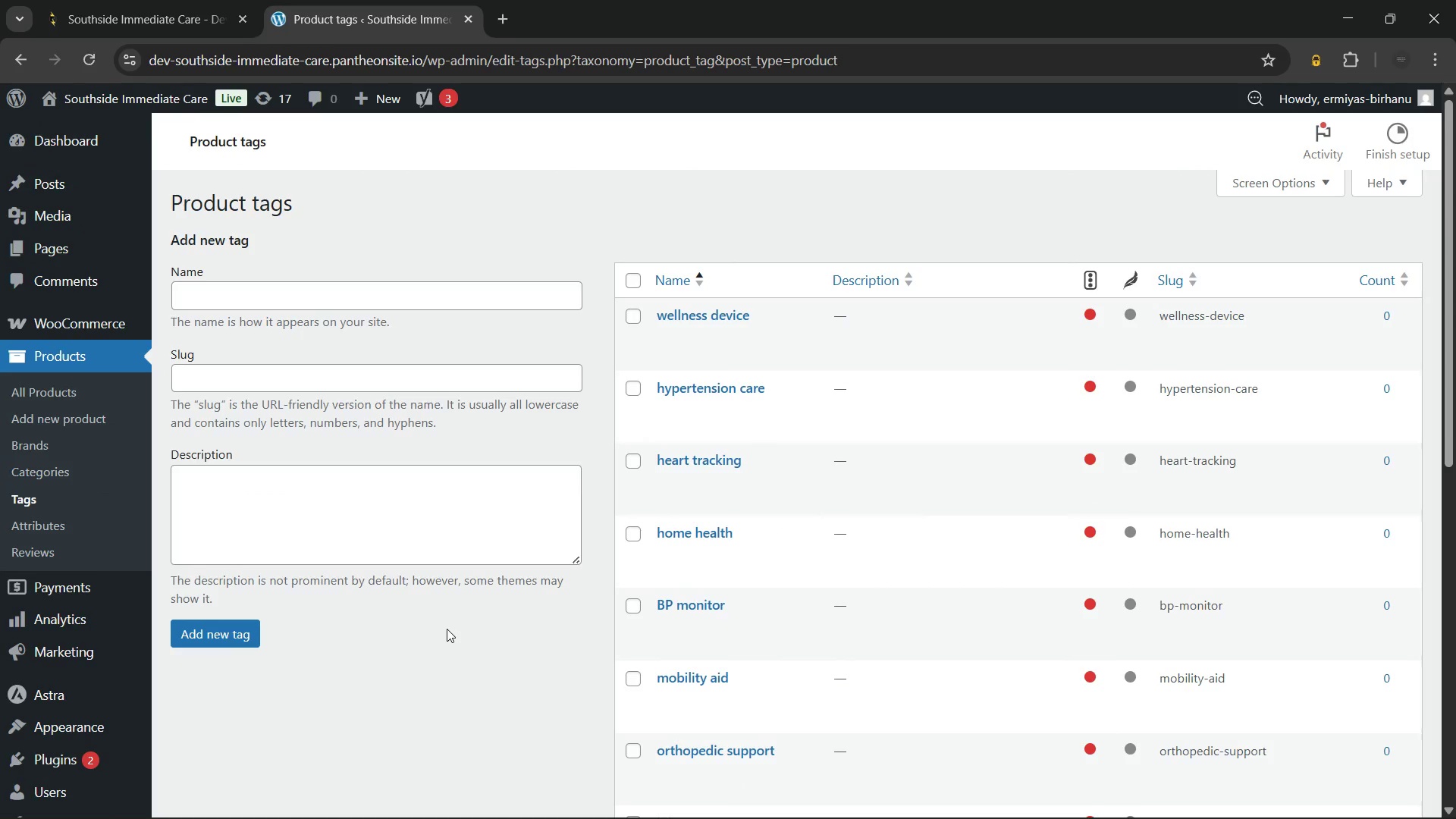 
wait(9.28)
 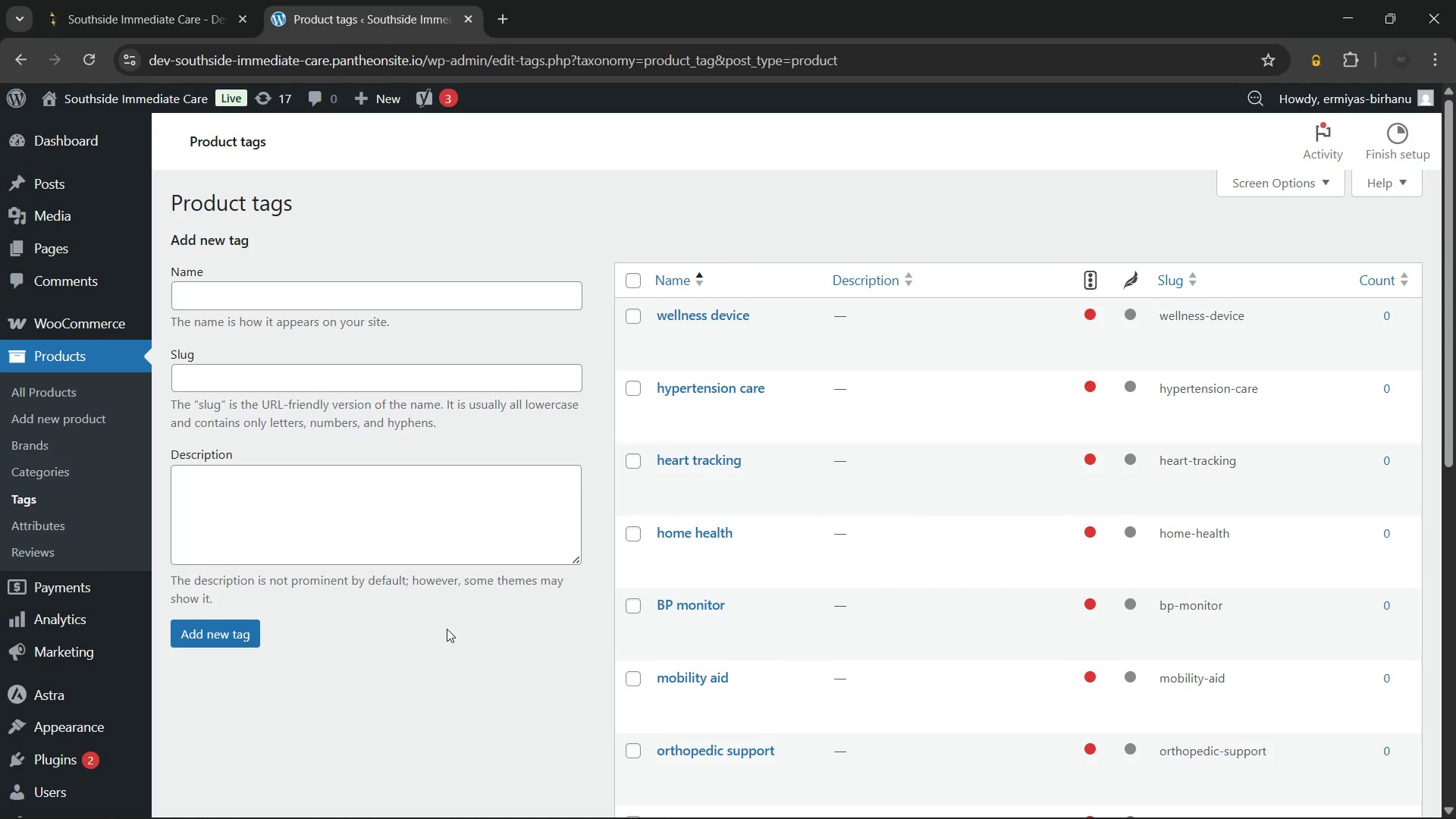 
left_click([308, 303])
 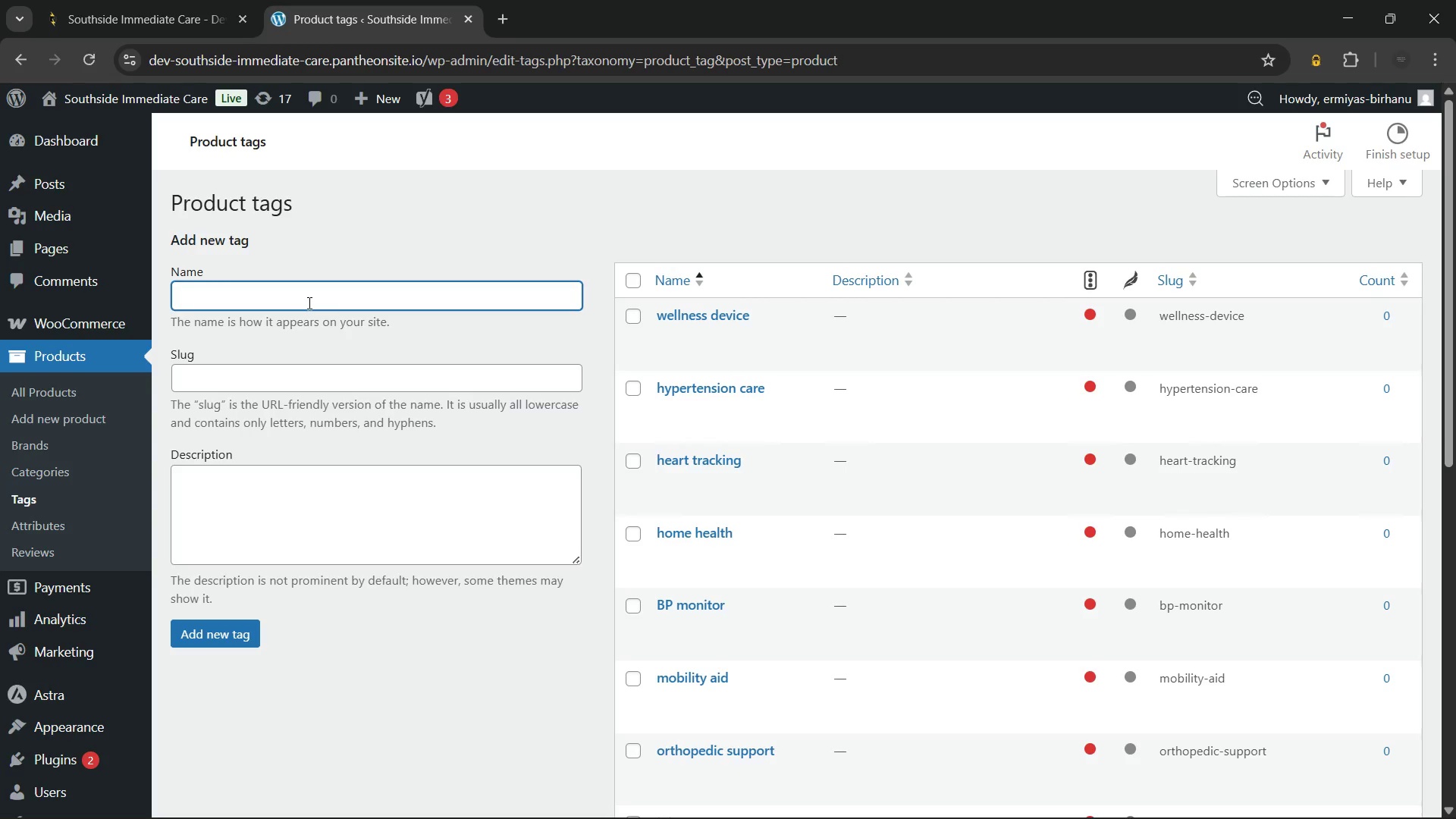 
wait(8.55)
 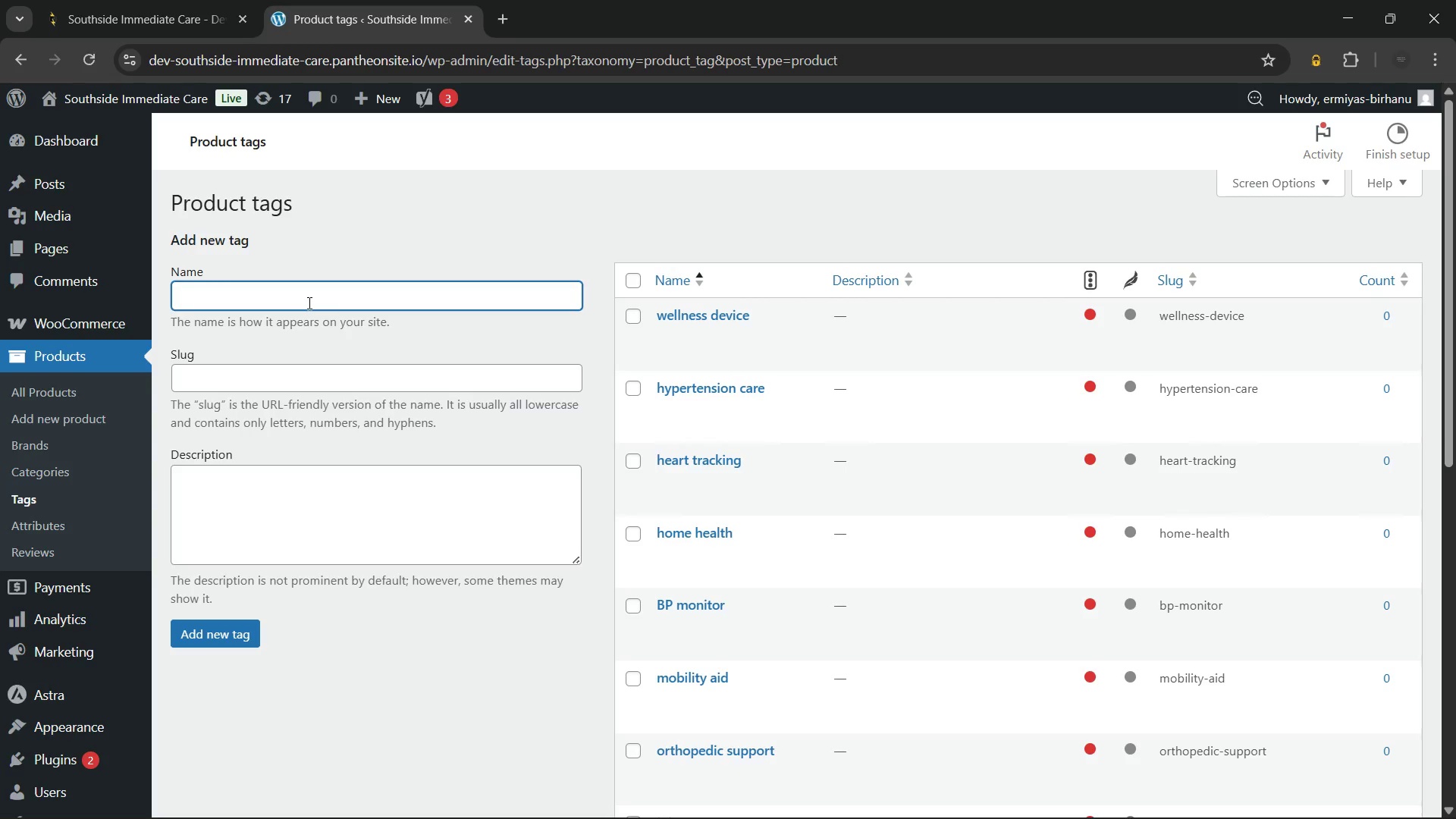 
type(walking boot)
 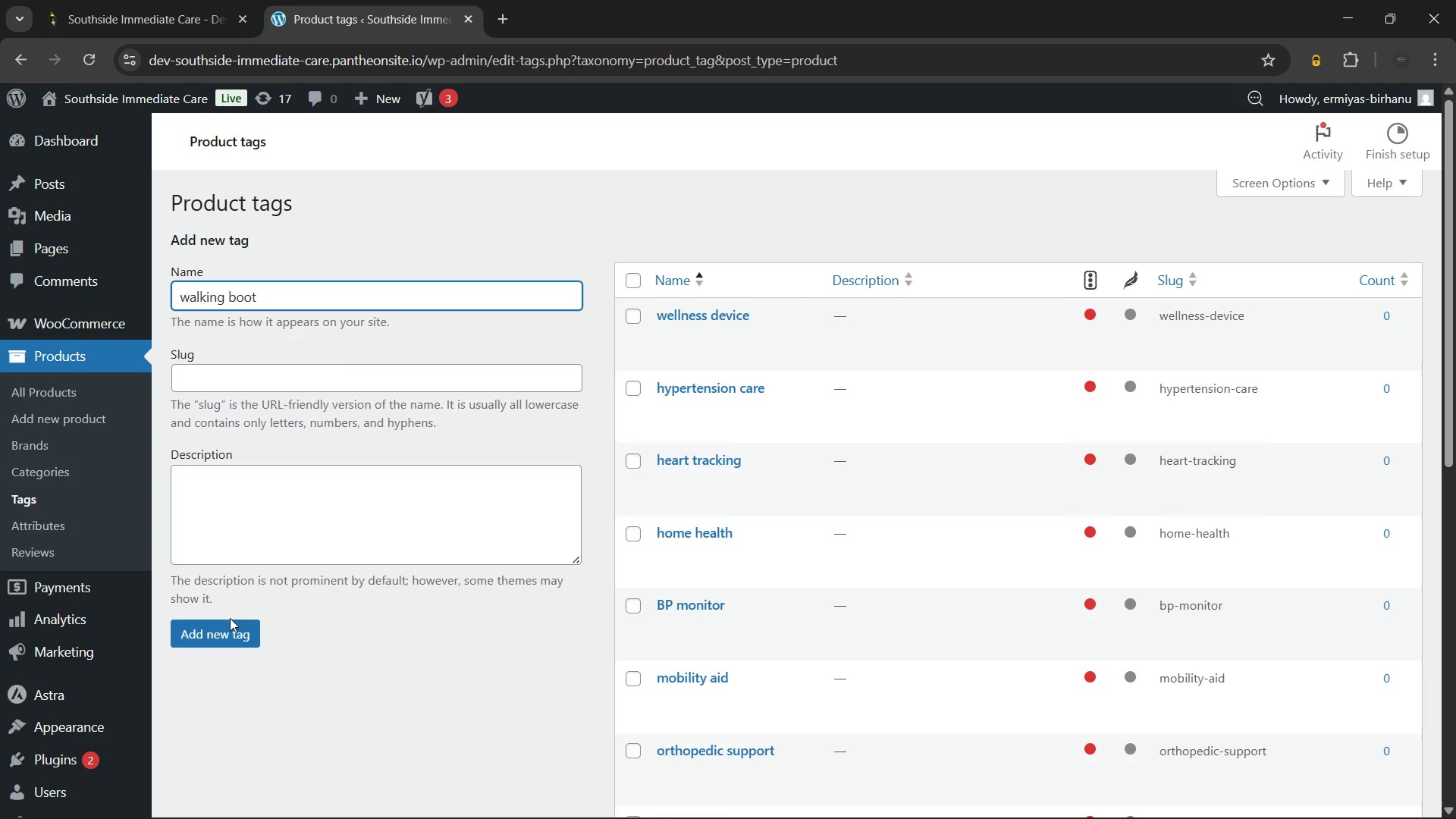 
left_click([229, 633])
 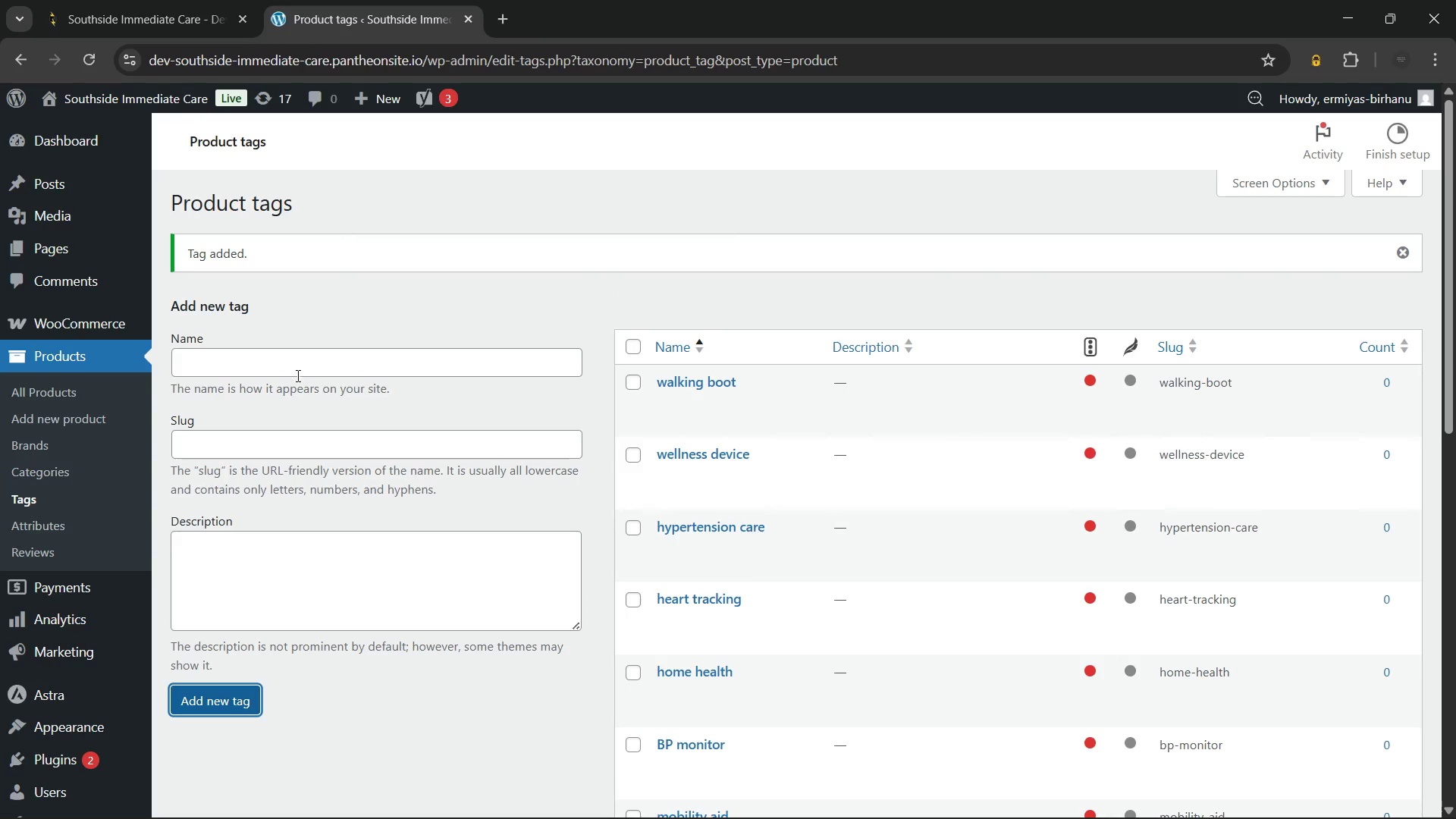 
left_click([297, 375])
 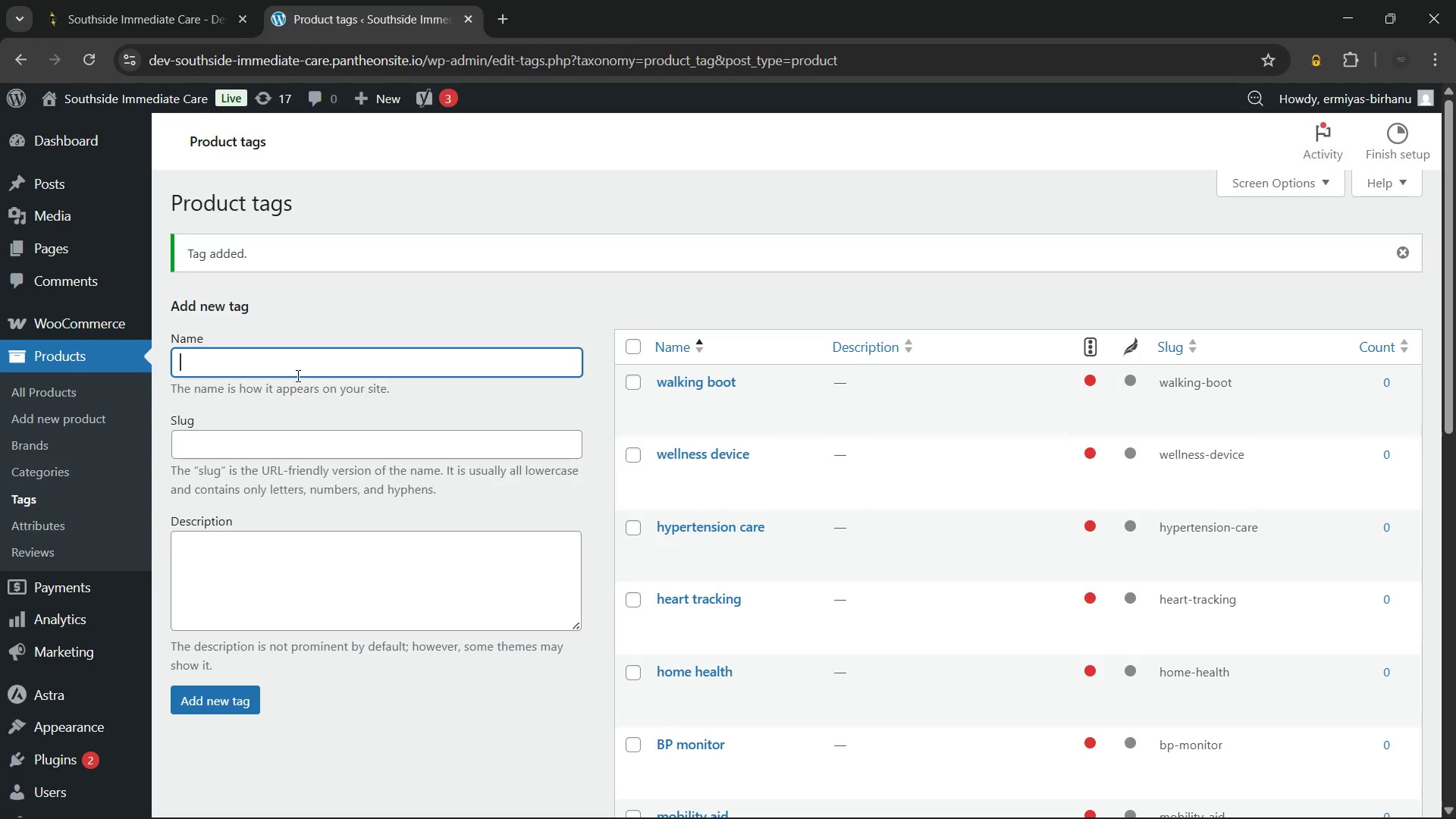 
type(ankle brace)
 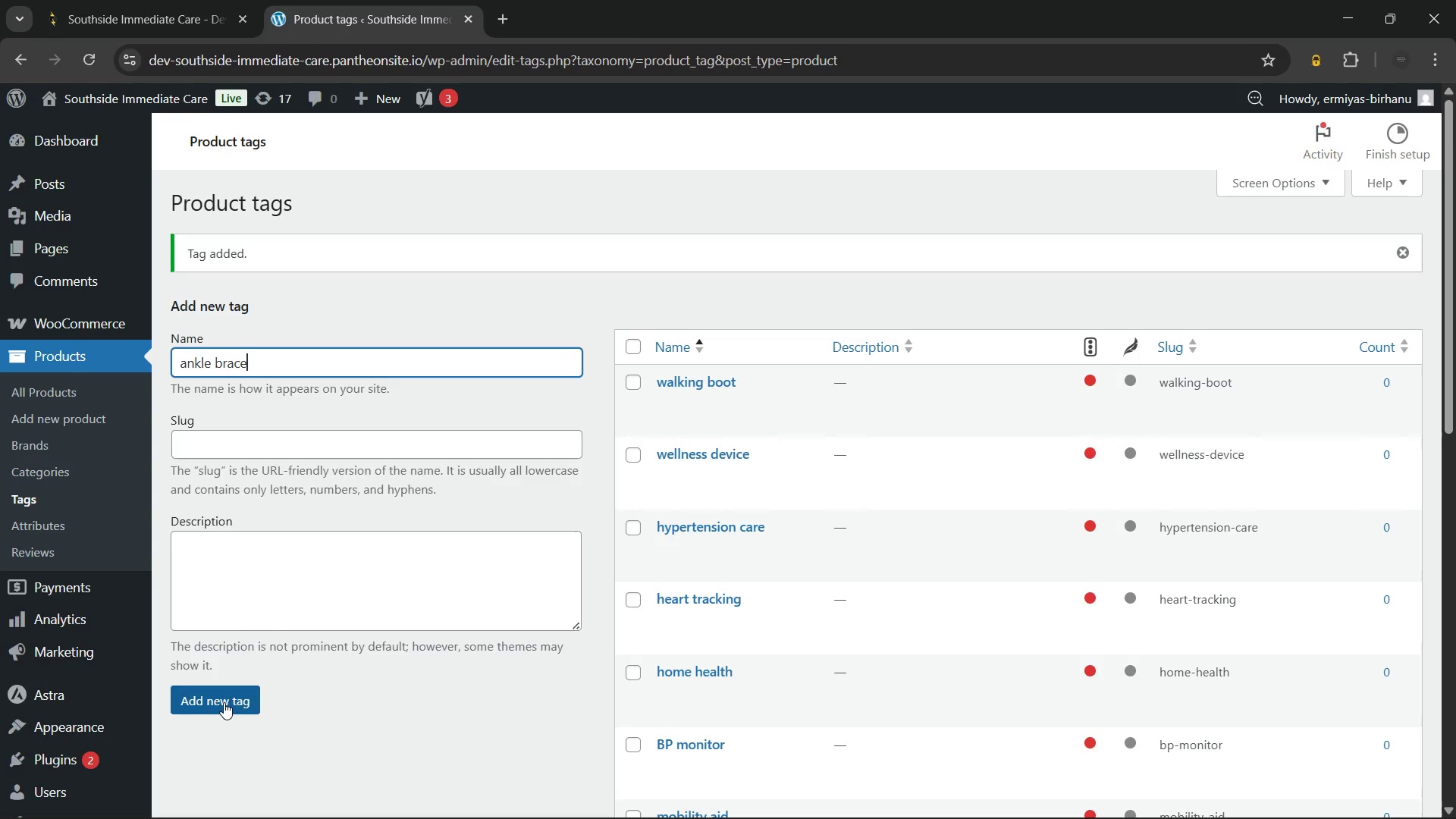 
left_click([223, 704])
 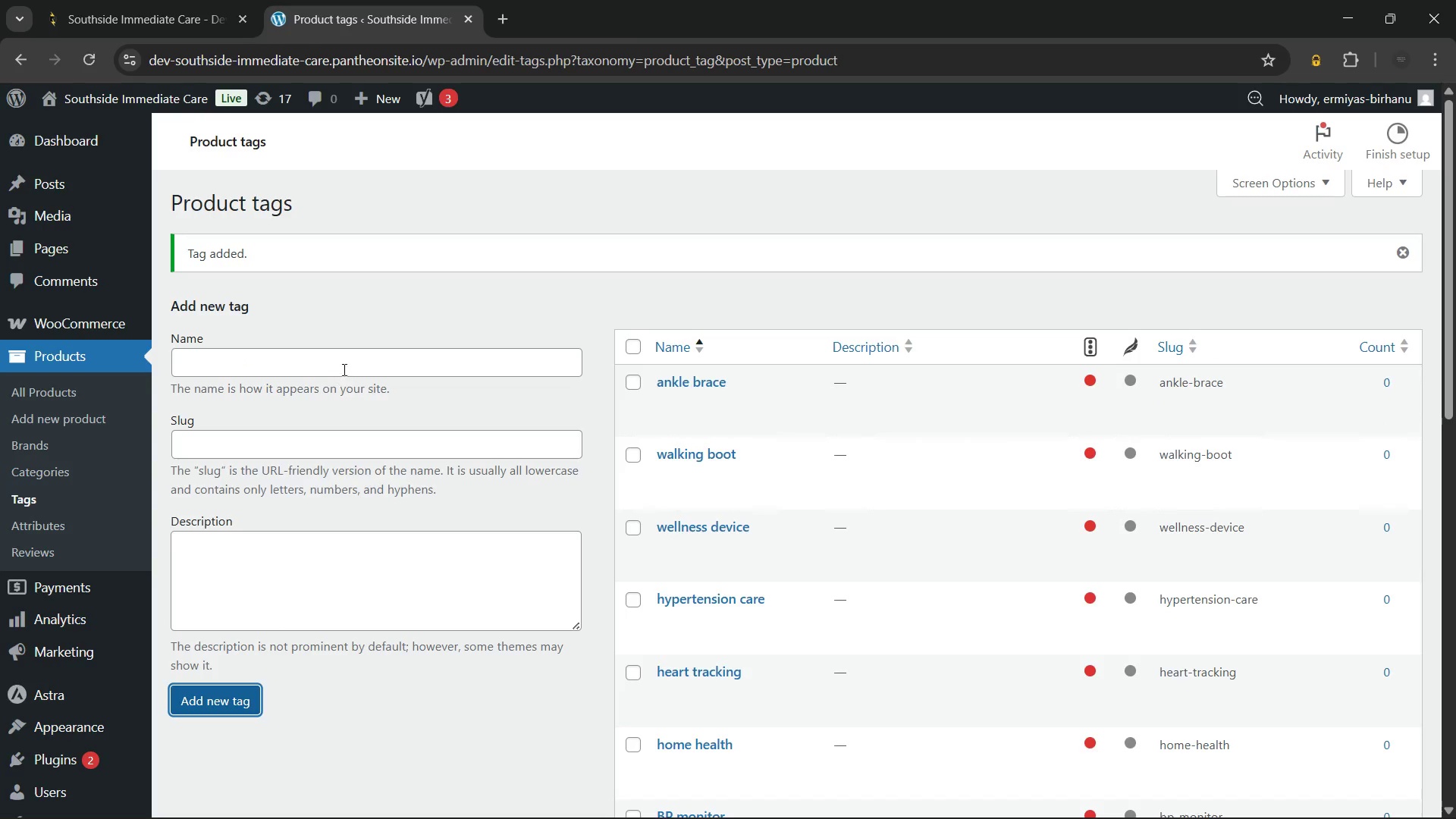 
left_click([345, 366])
 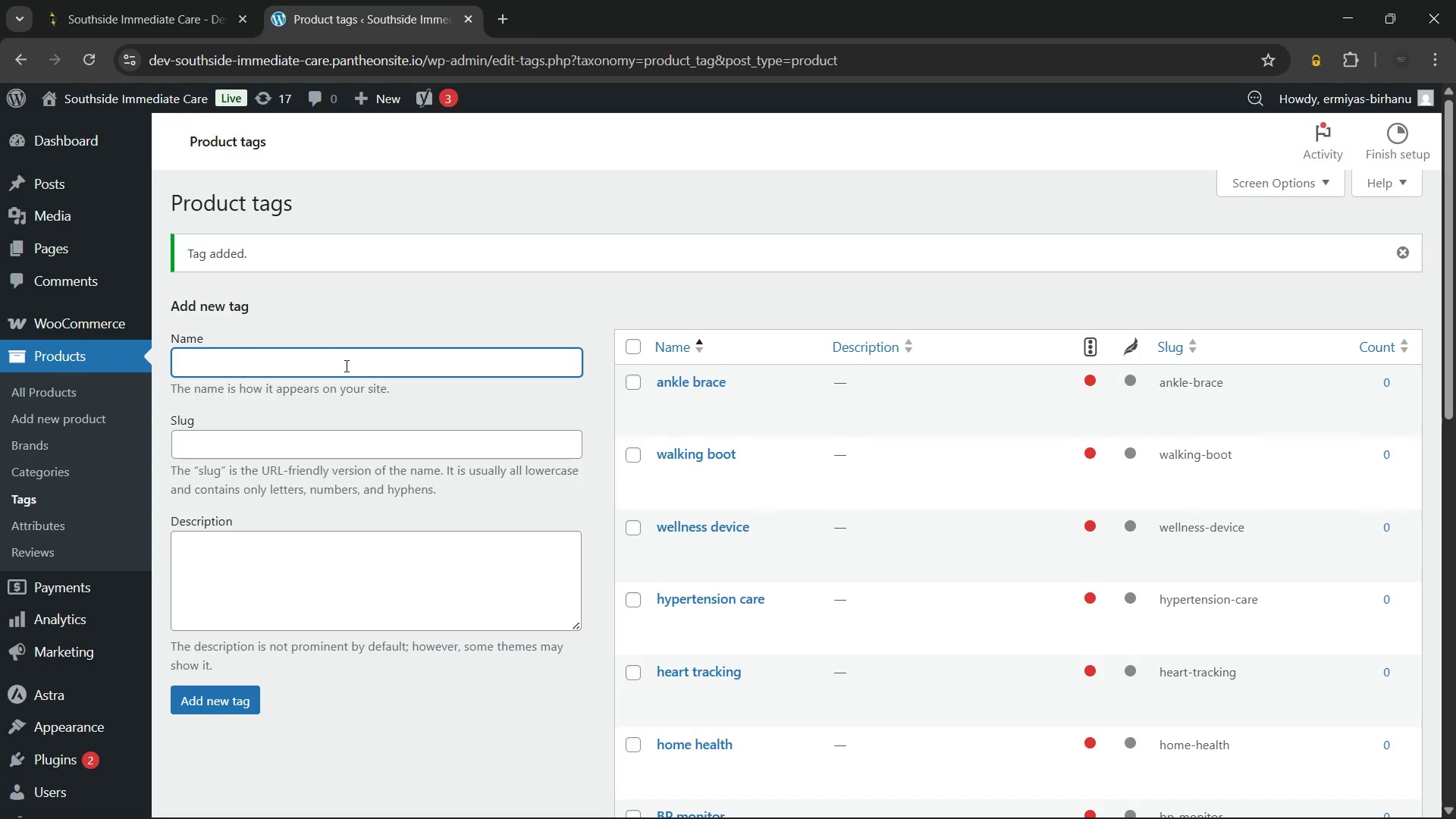 
type(foot injury)
 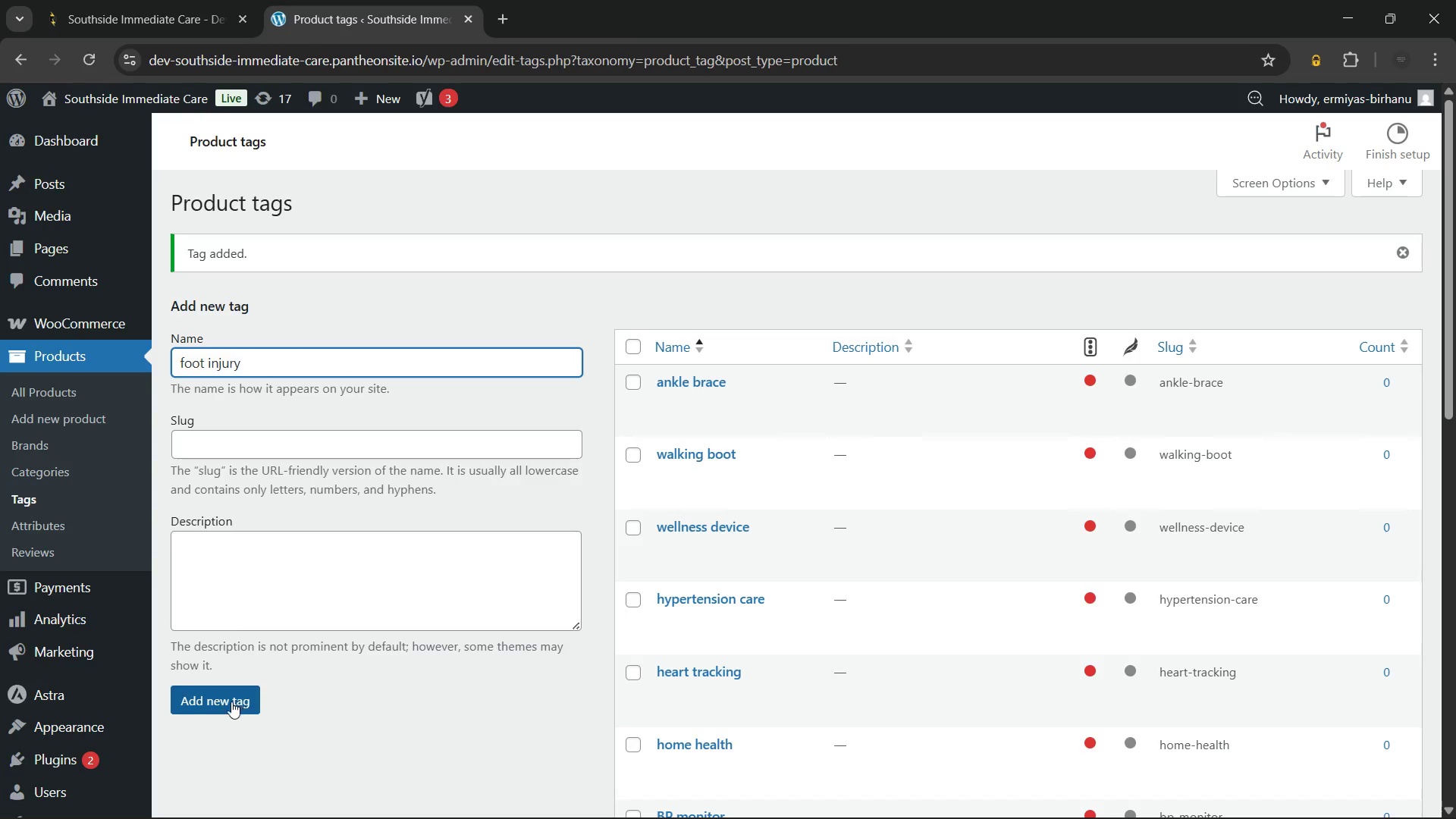 
left_click([217, 699])
 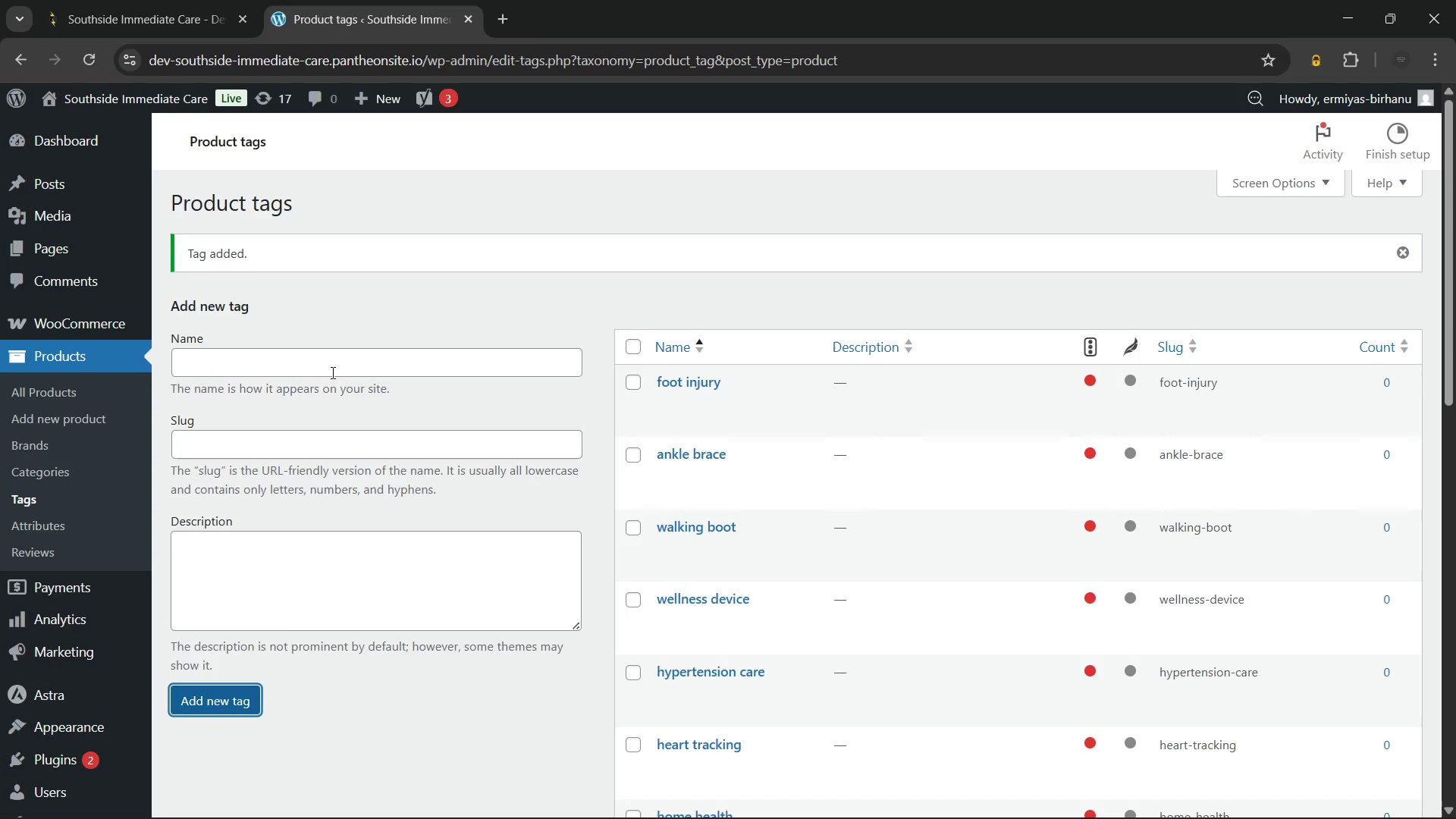 
left_click([333, 372])
 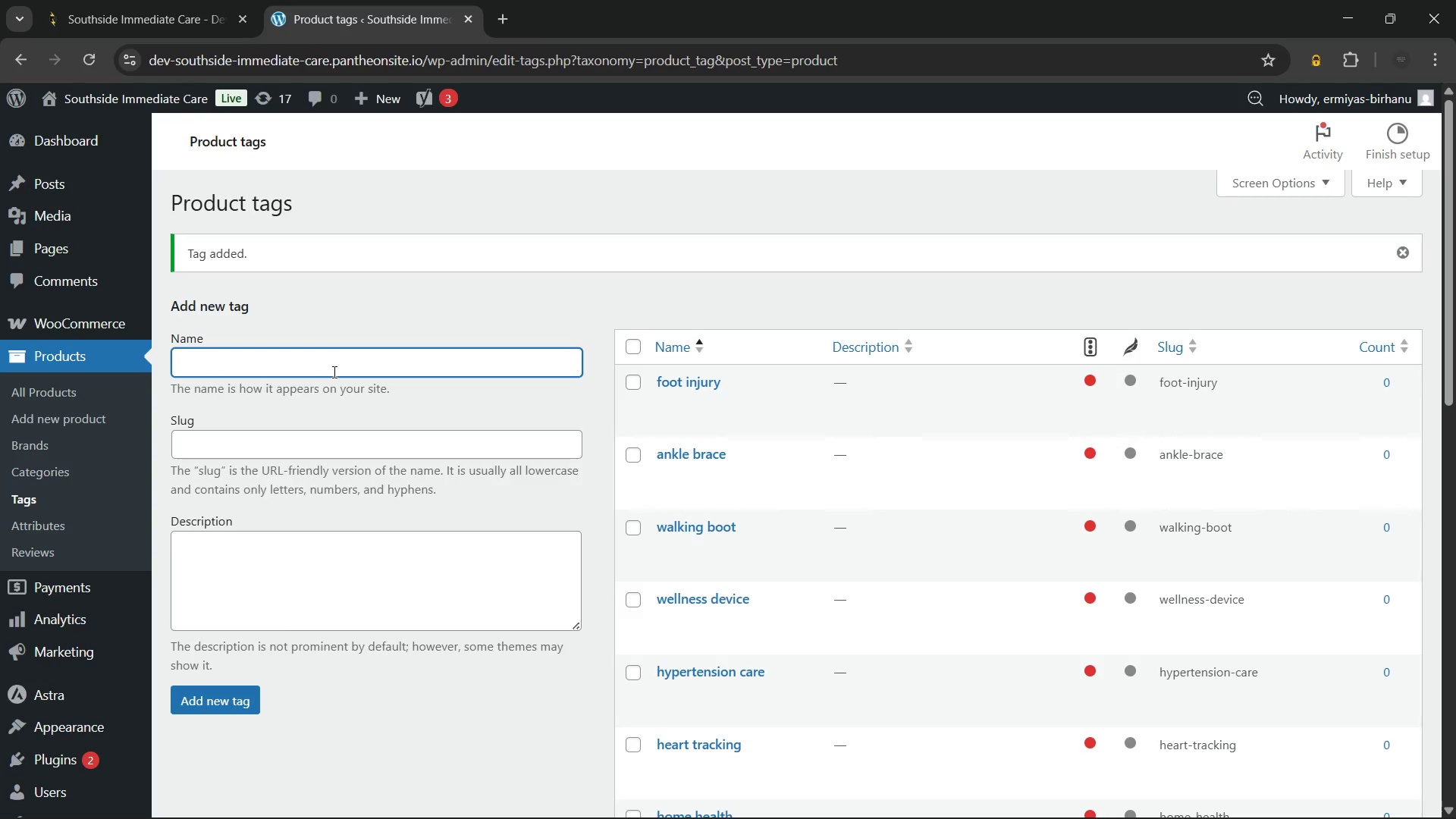 
type(post-surgery care)
 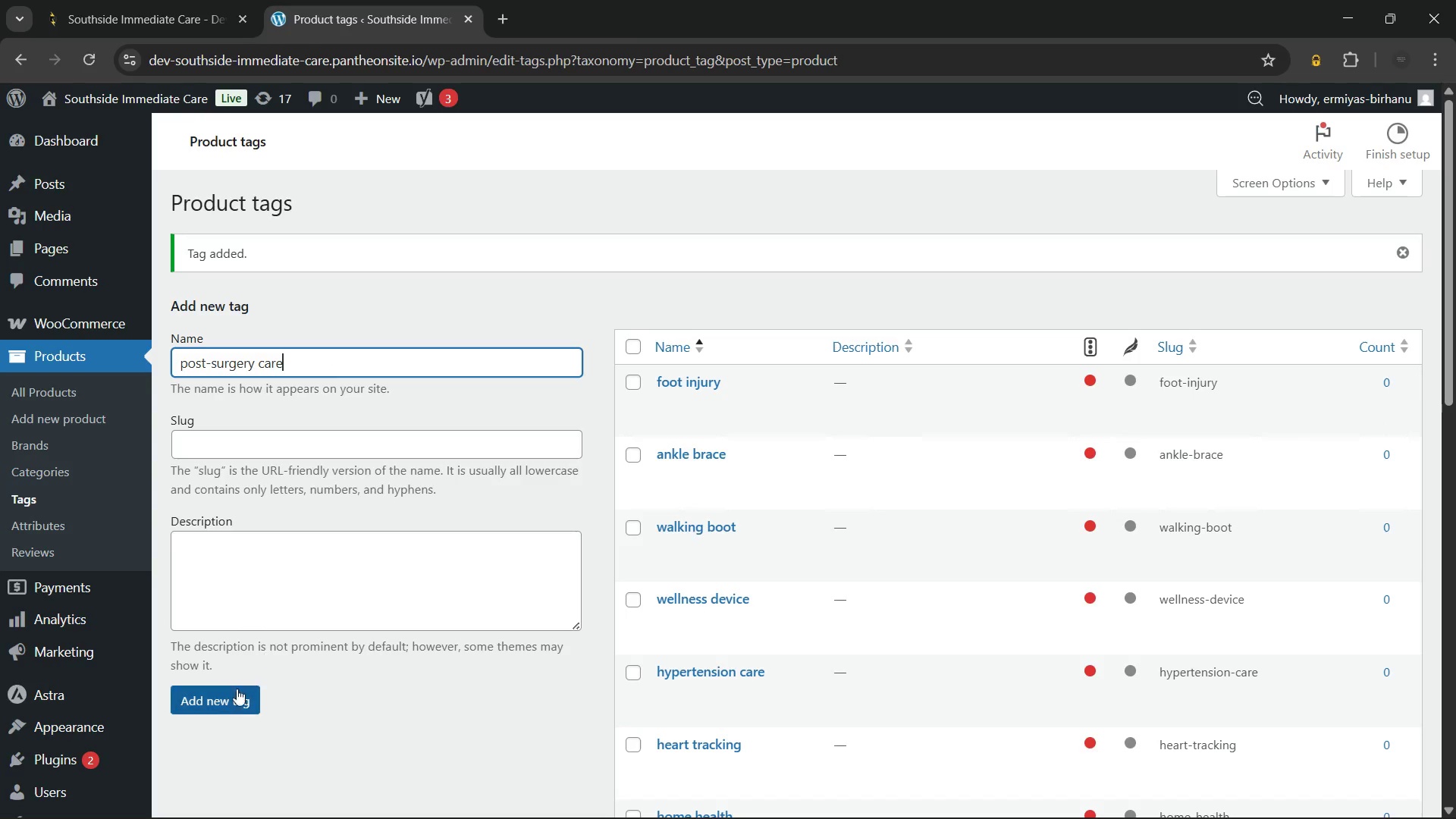 
left_click([226, 698])
 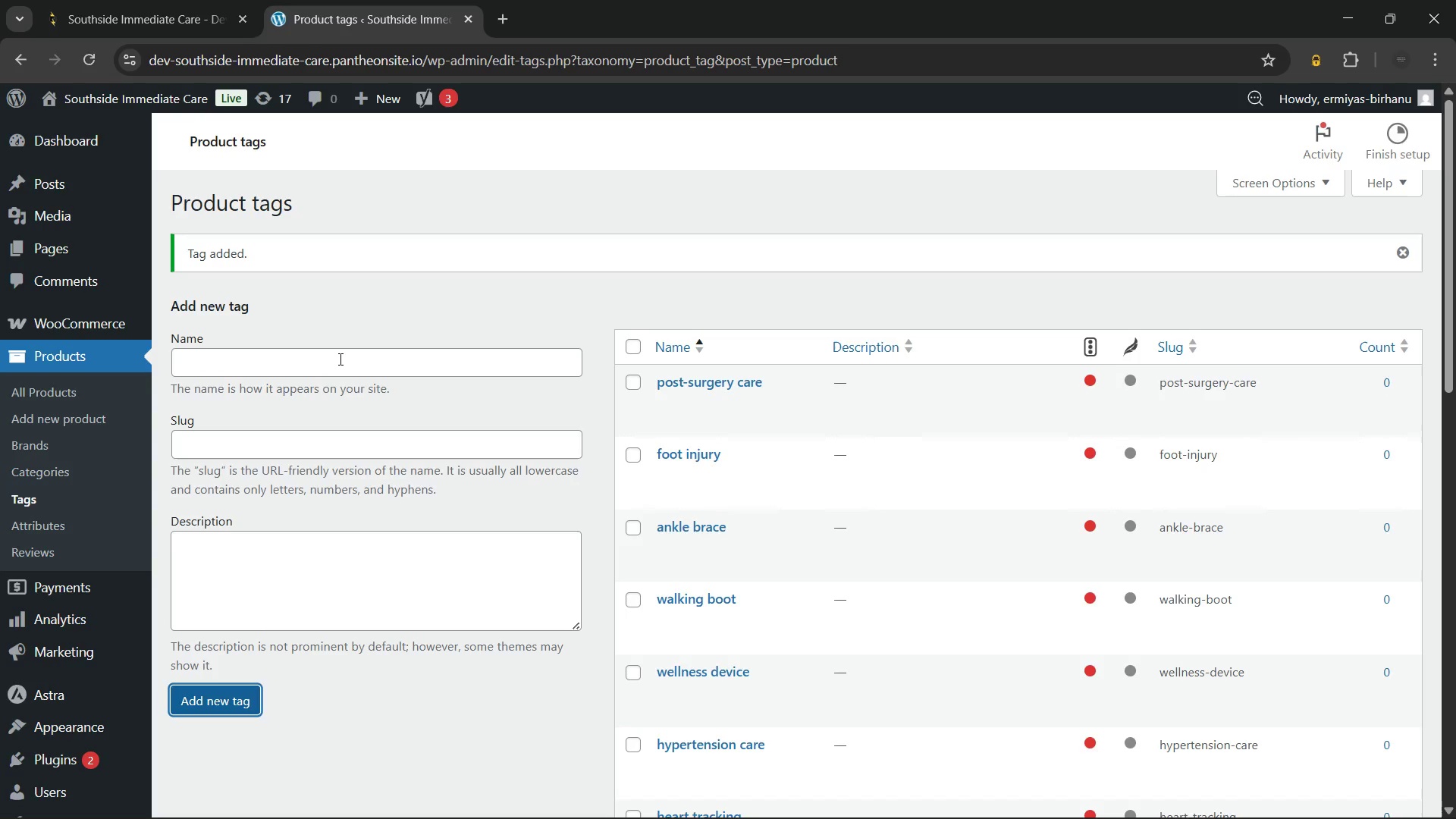 
left_click([339, 359])
 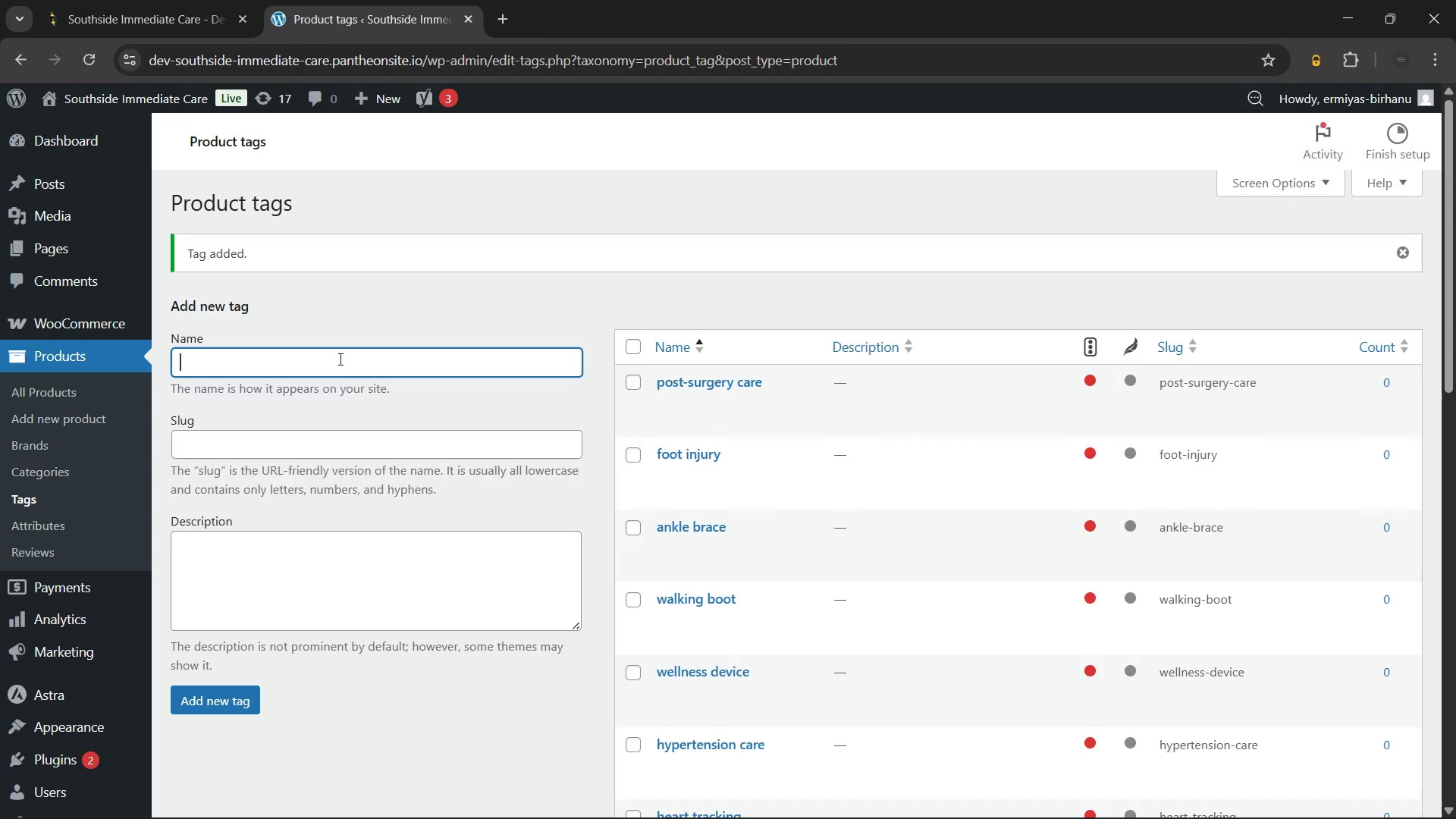 
type(orthopedic aid)
 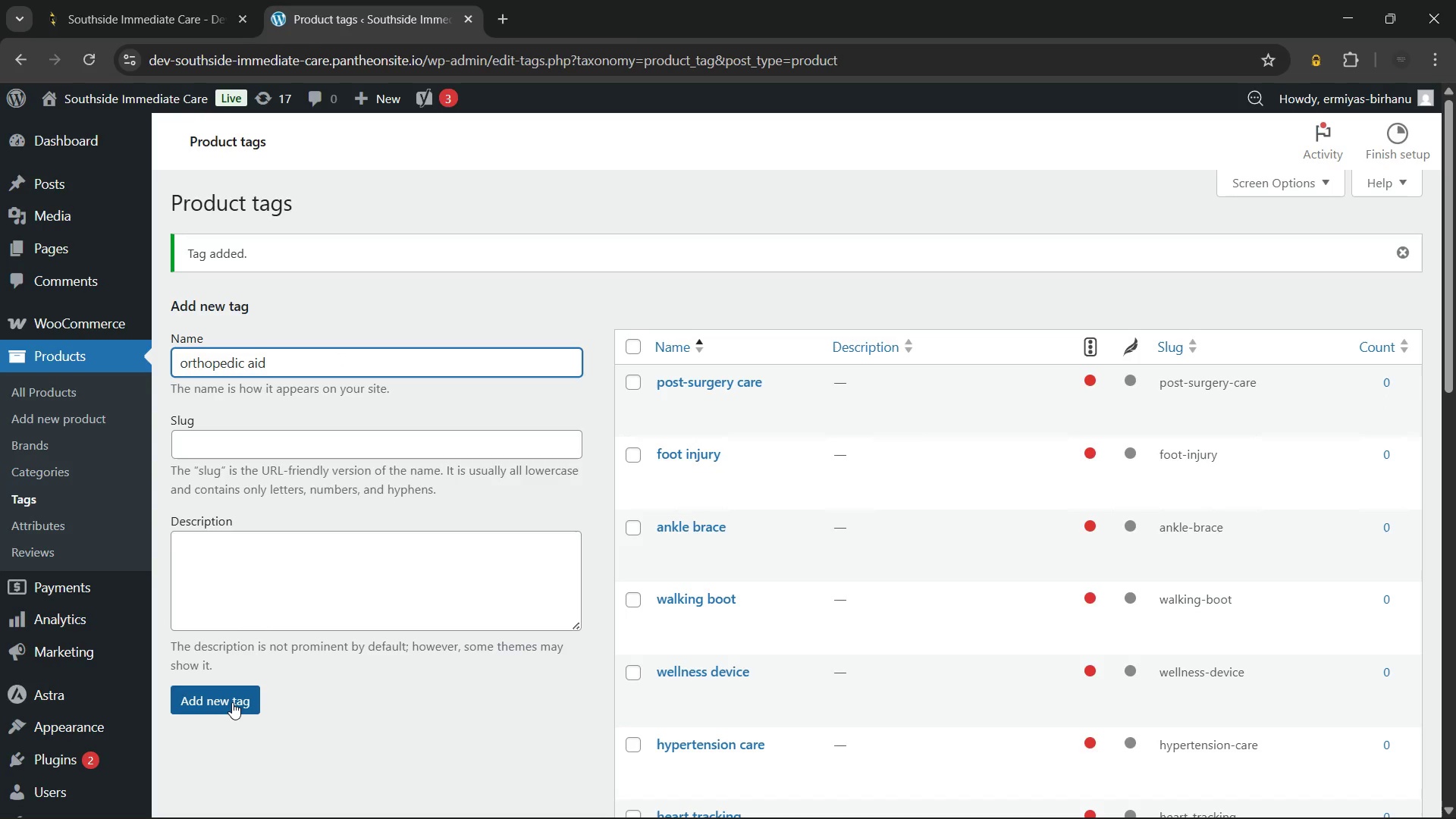 
left_click([232, 702])
 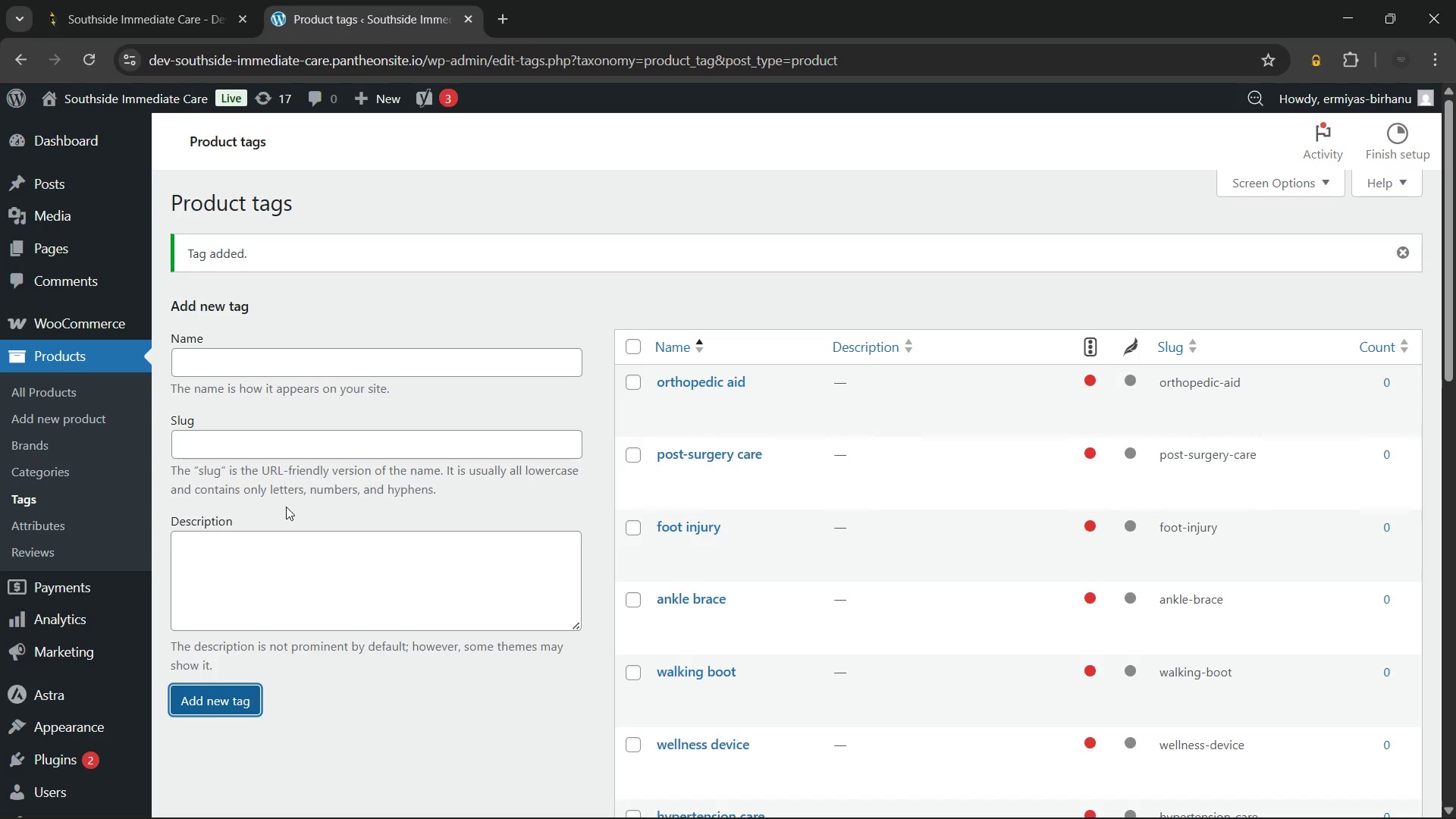 
wait(11.84)
 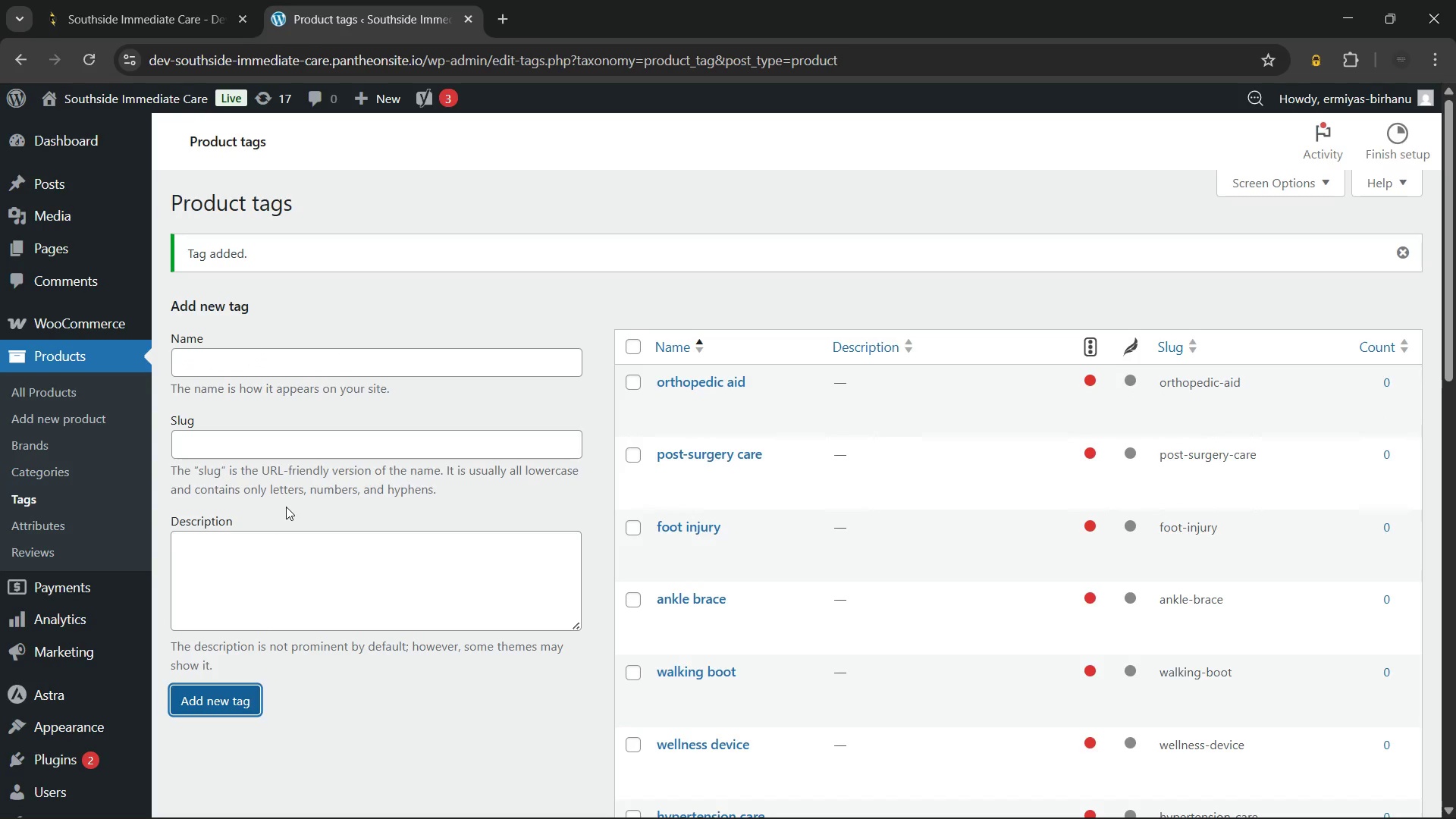 
left_click([206, 359])
 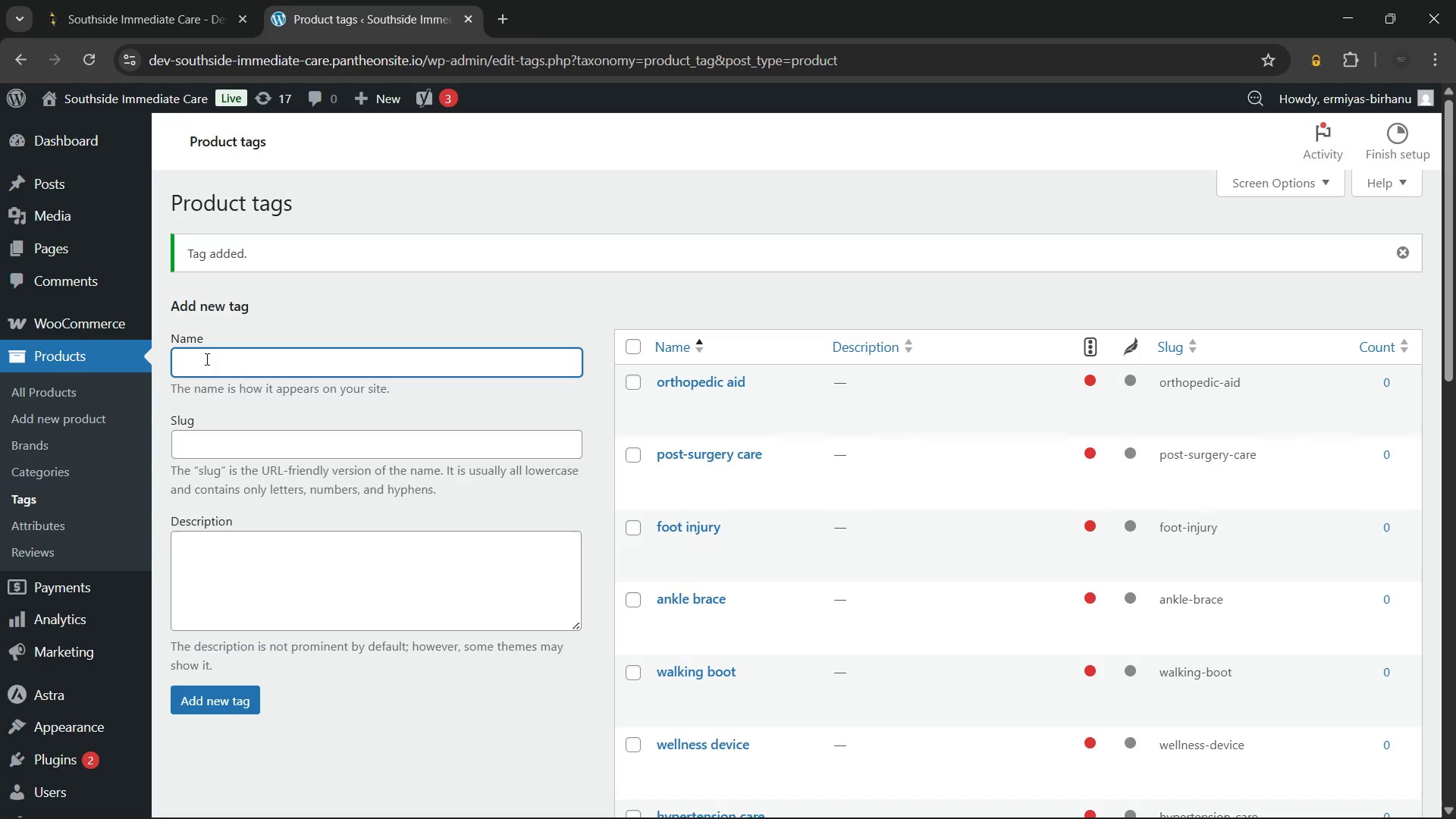 
type(suture removal)
 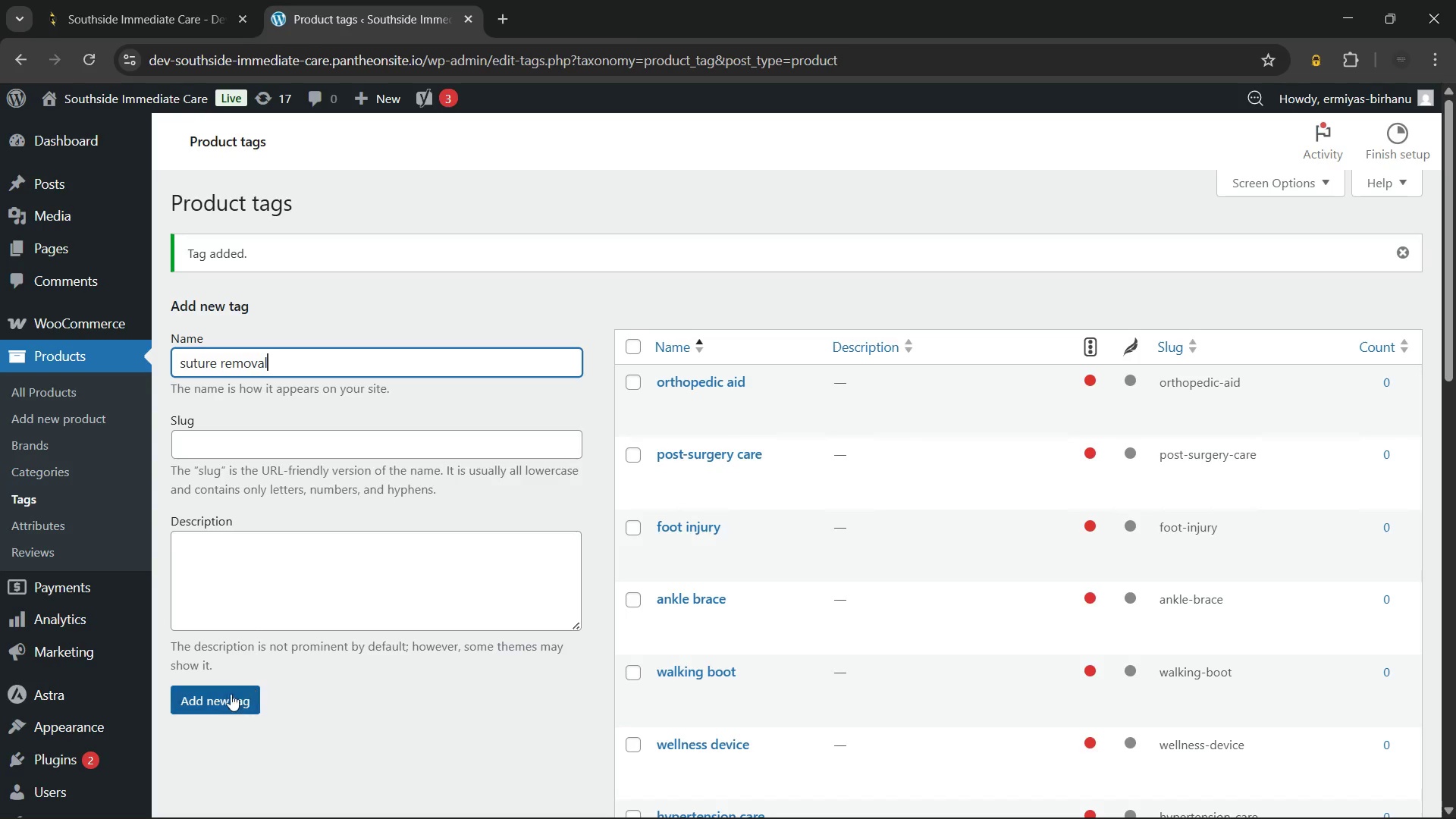 
left_click([220, 701])
 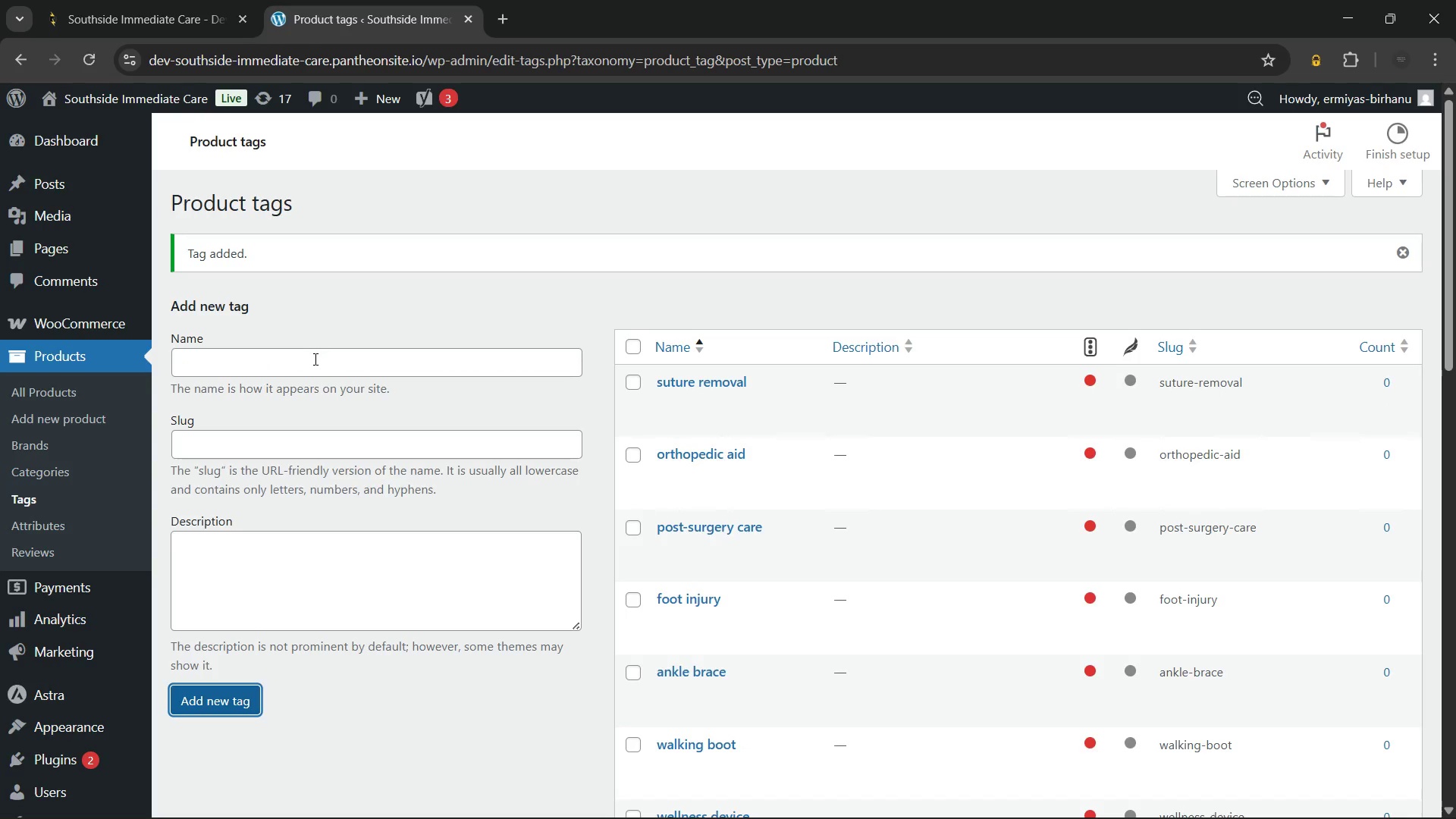 
left_click([314, 359])
 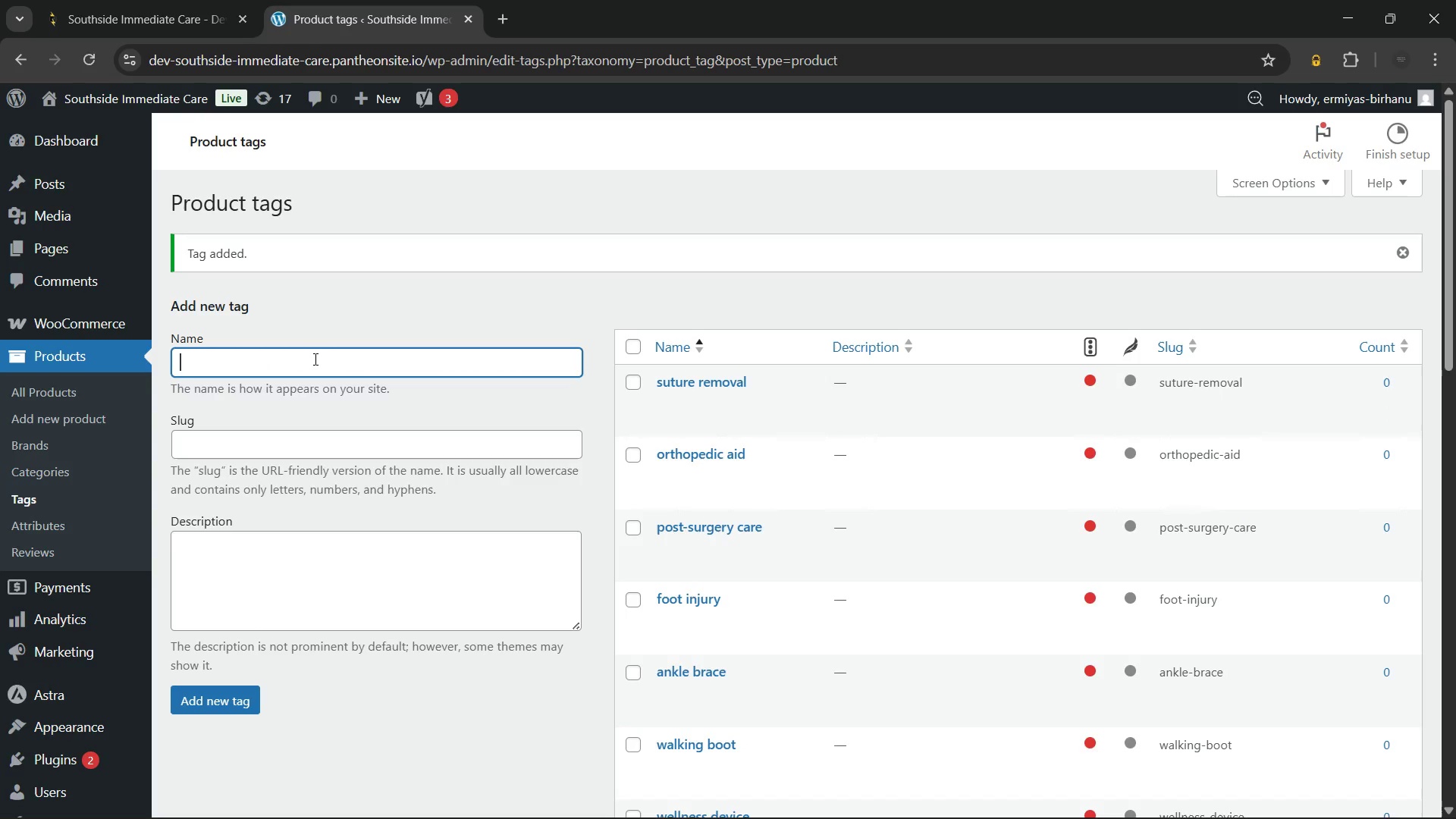 
type(ound carwound care kit)
 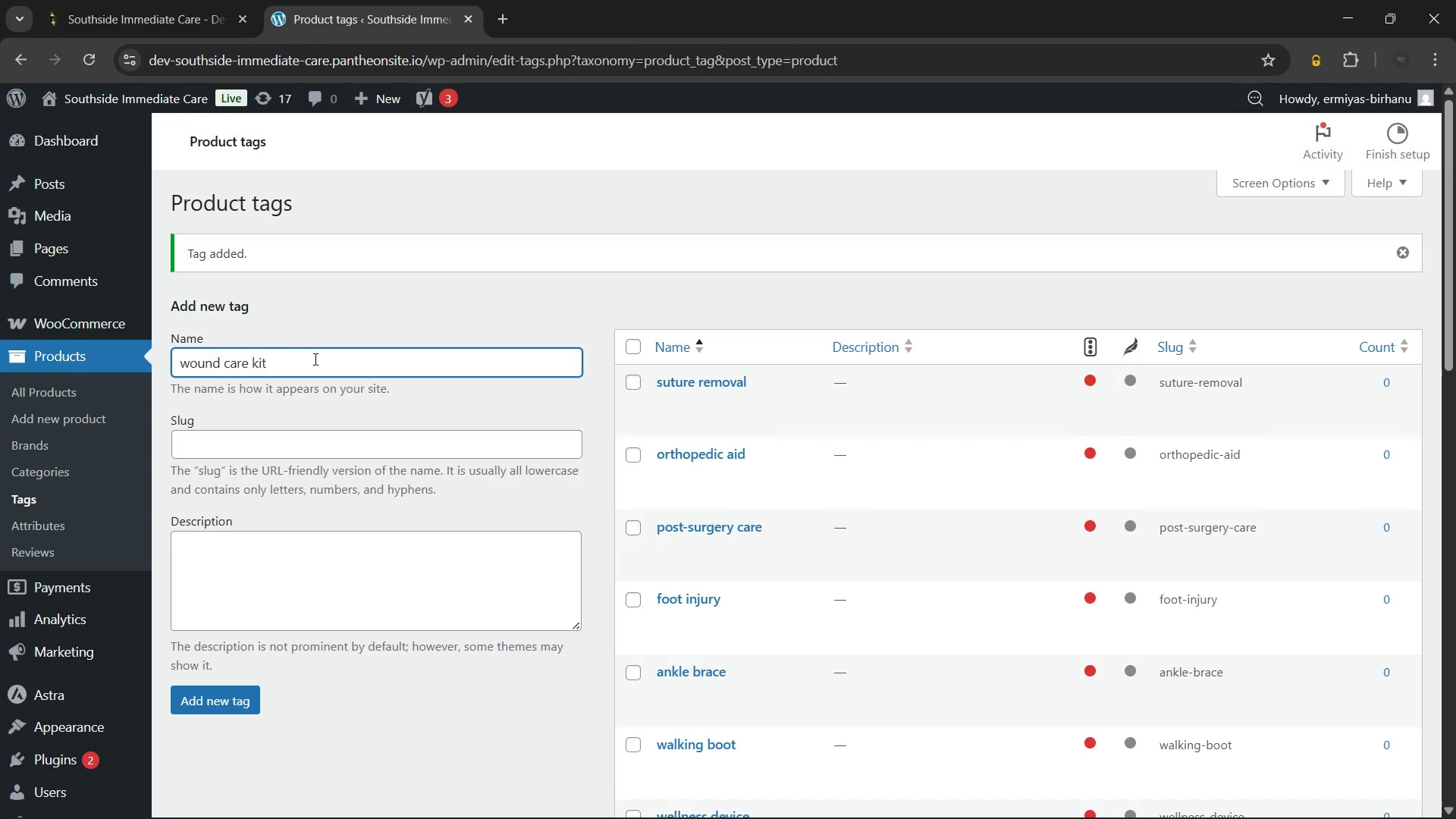 
hold_key(key=Backspace, duration=0.81)
 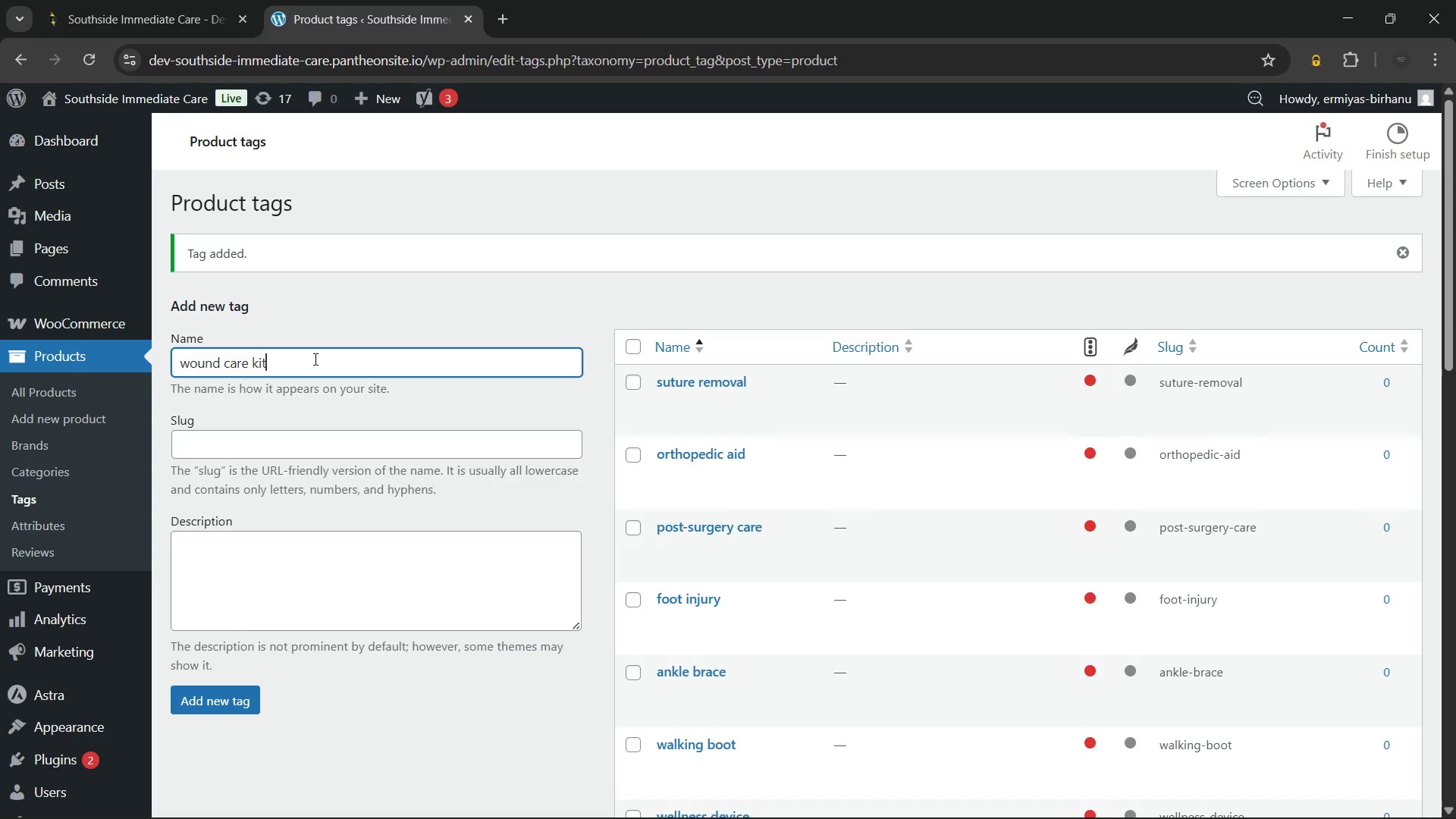 
left_click([231, 688])
 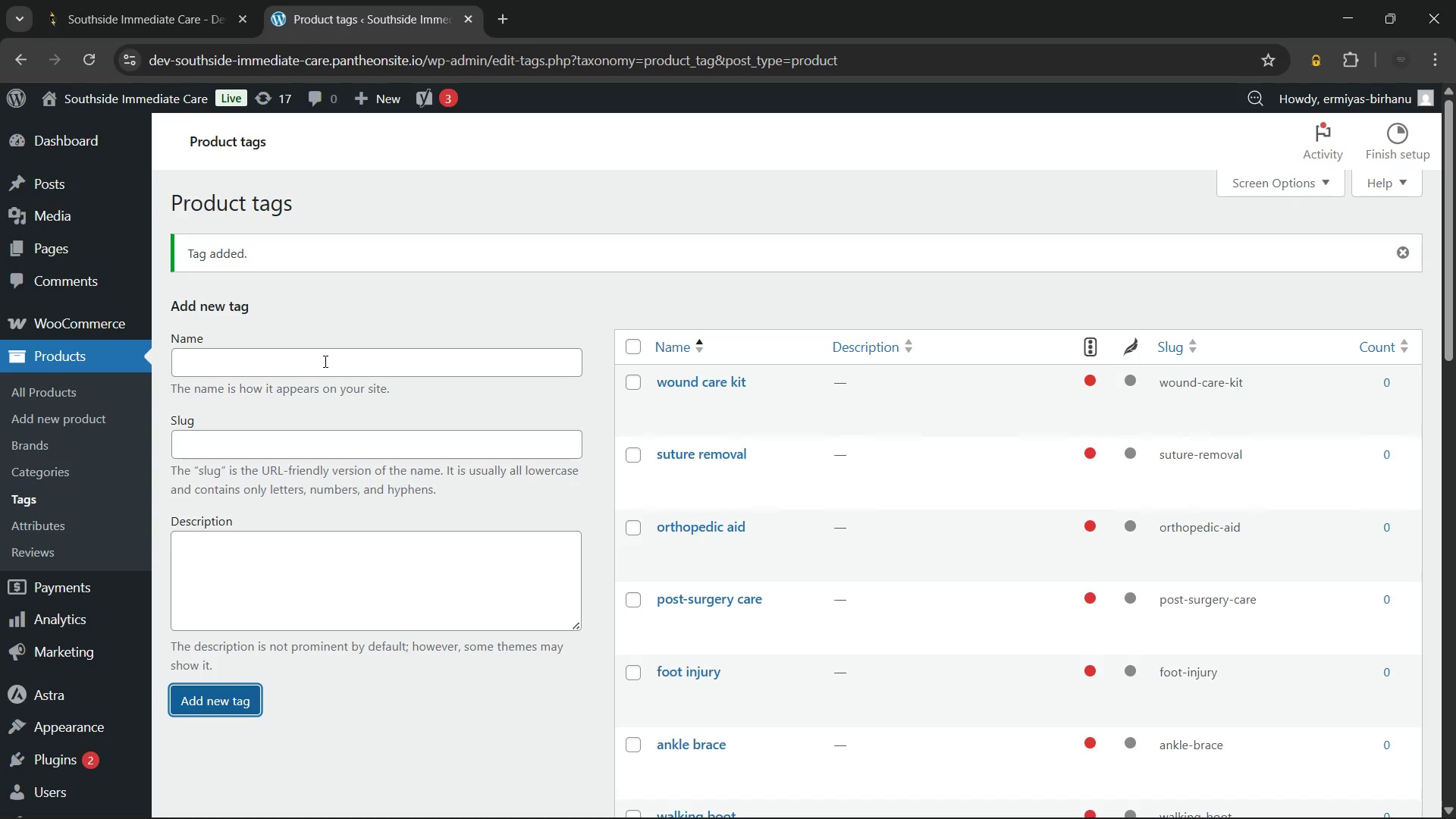 
wait(23.81)
 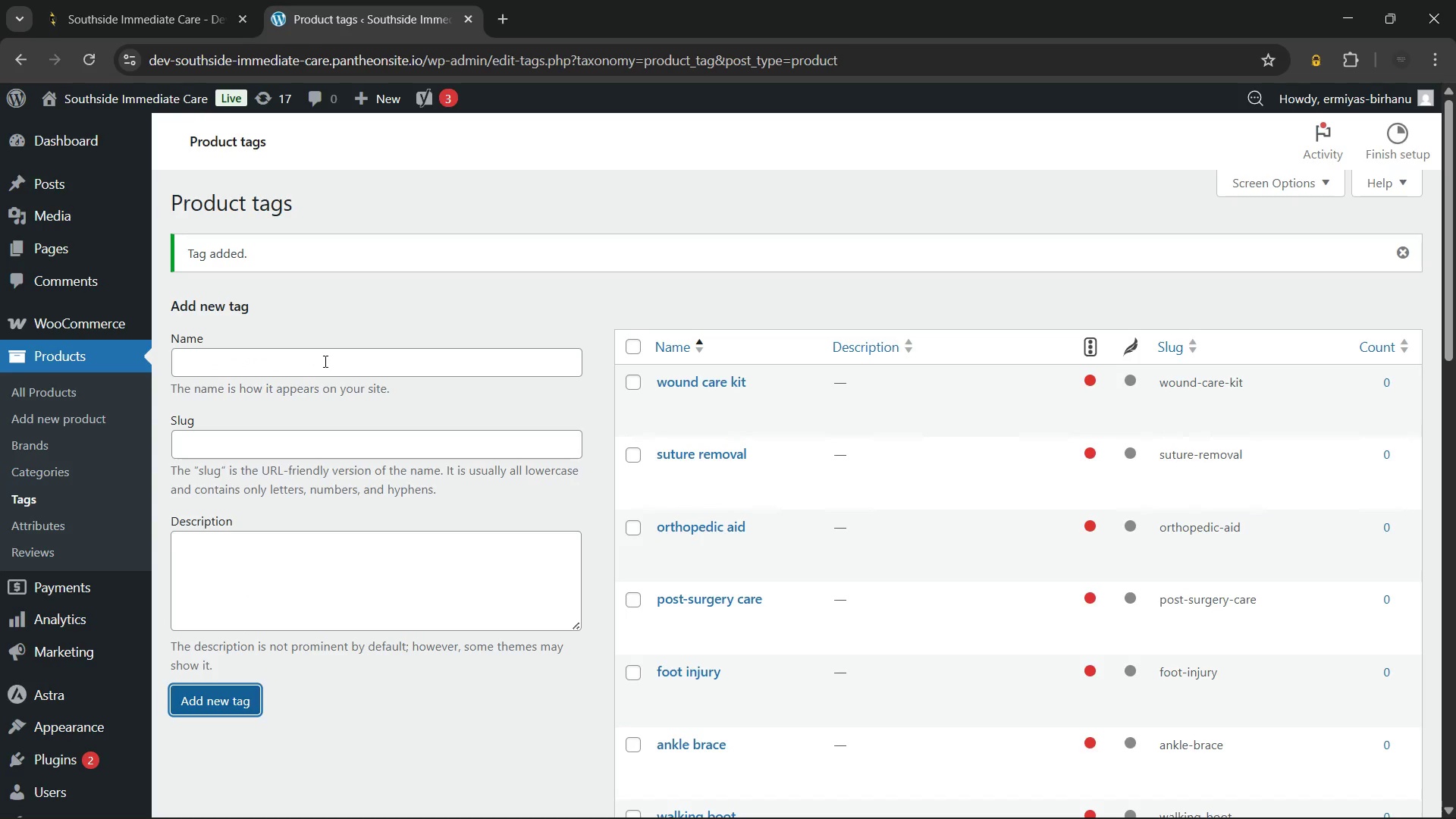 
left_click([324, 361])
 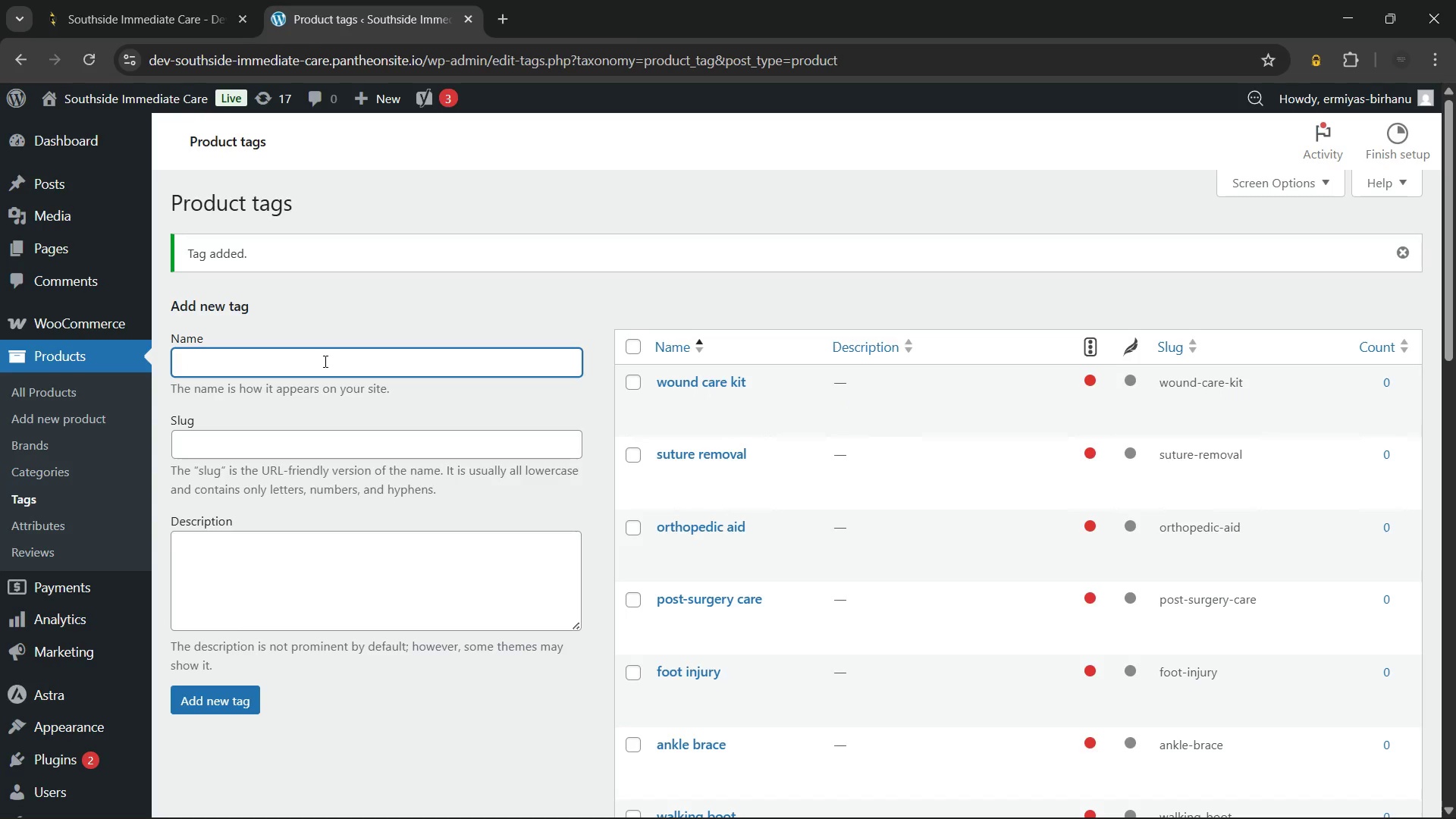 
wait(5.14)
 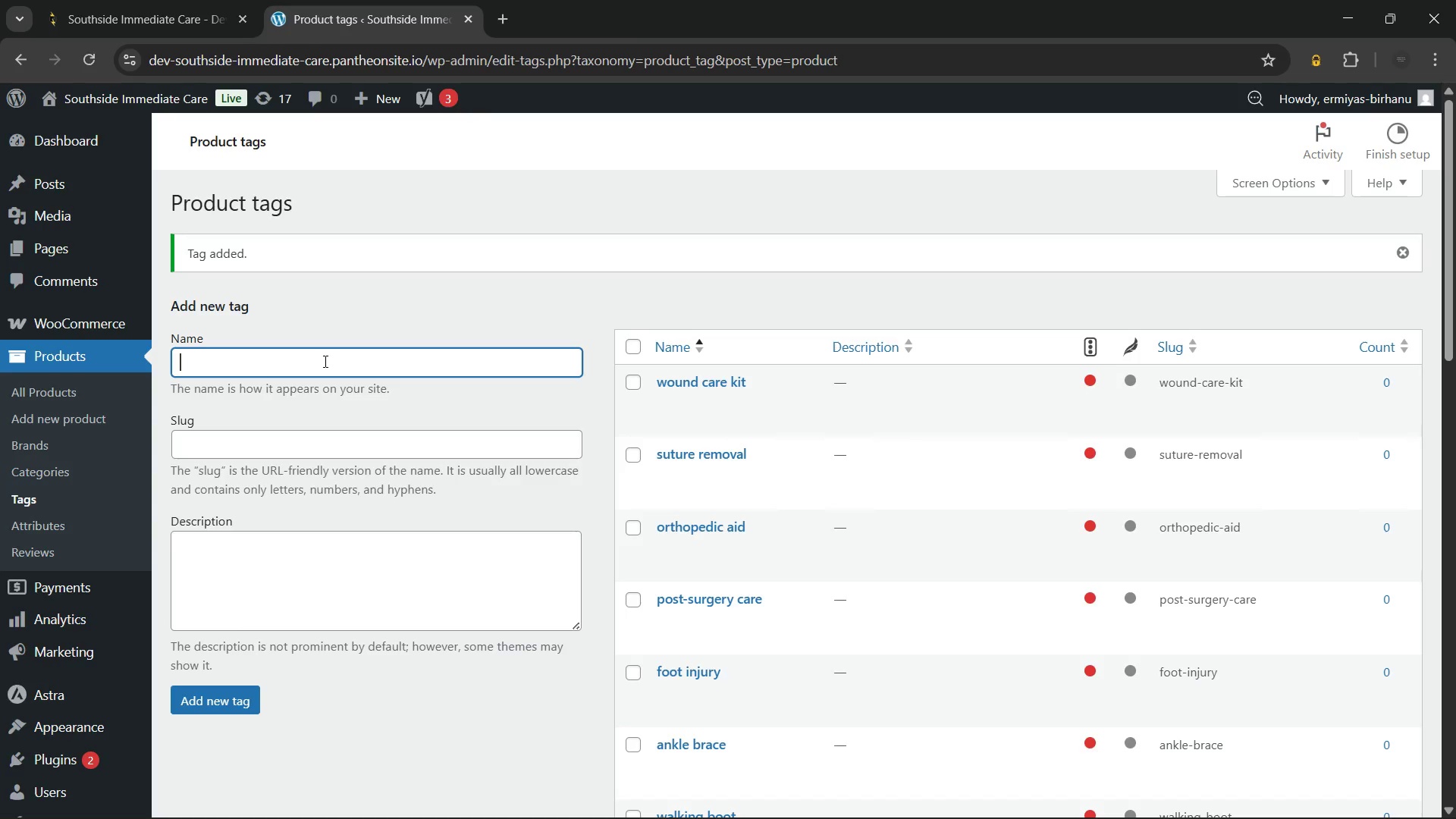 
type(sterile tools)
 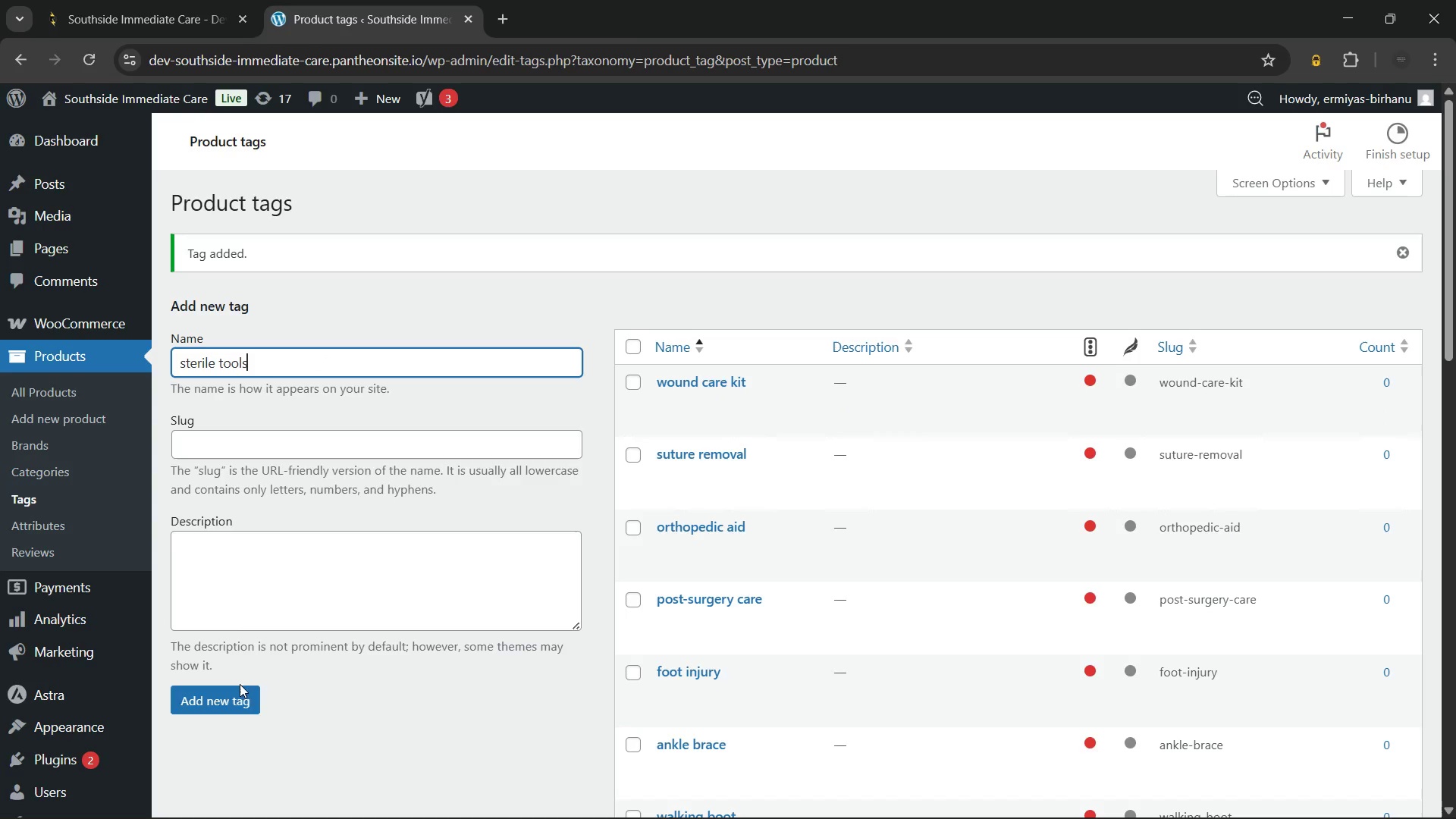 
left_click([232, 696])
 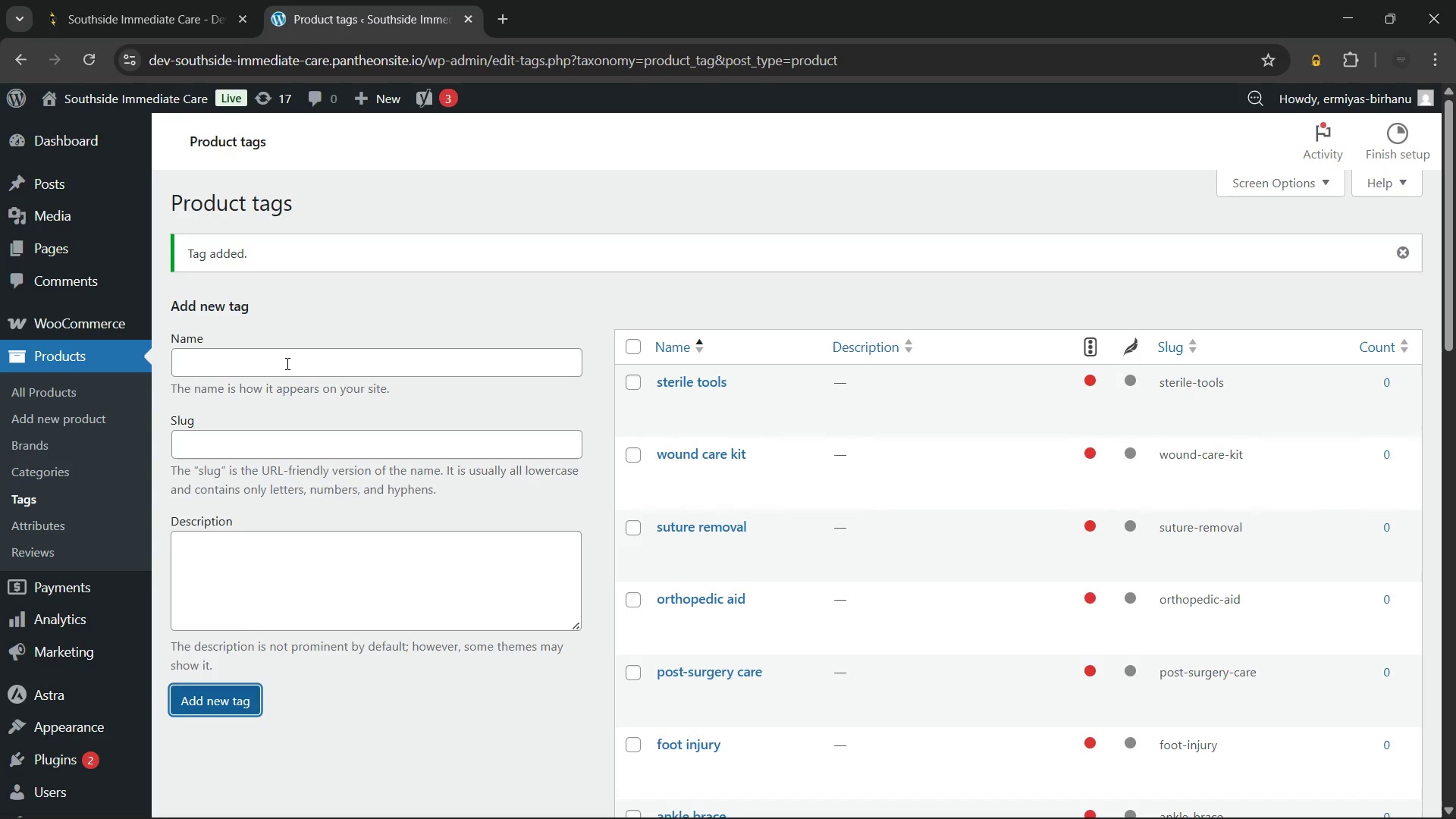 
left_click([286, 363])
 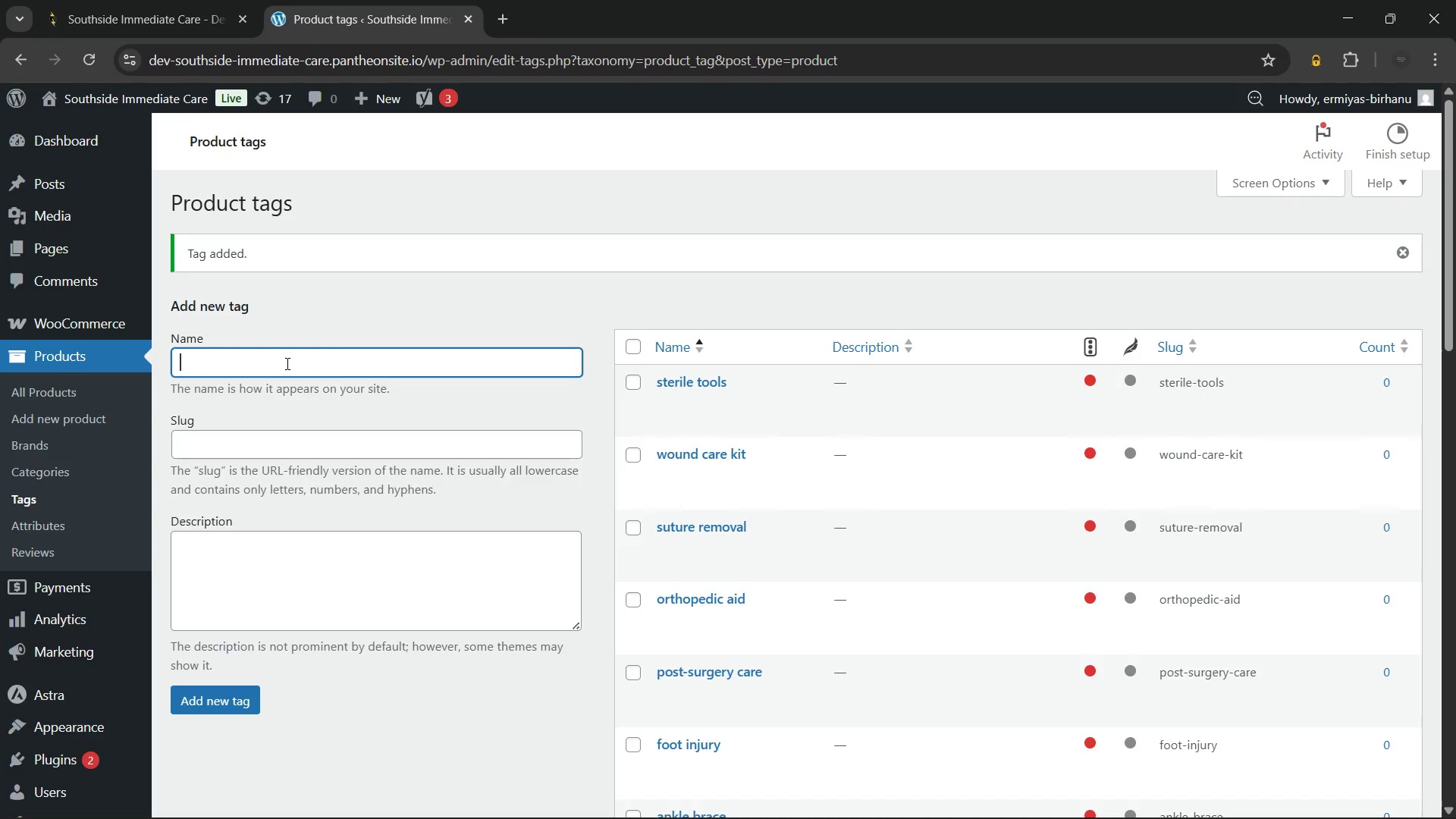 
type(post surgery)
 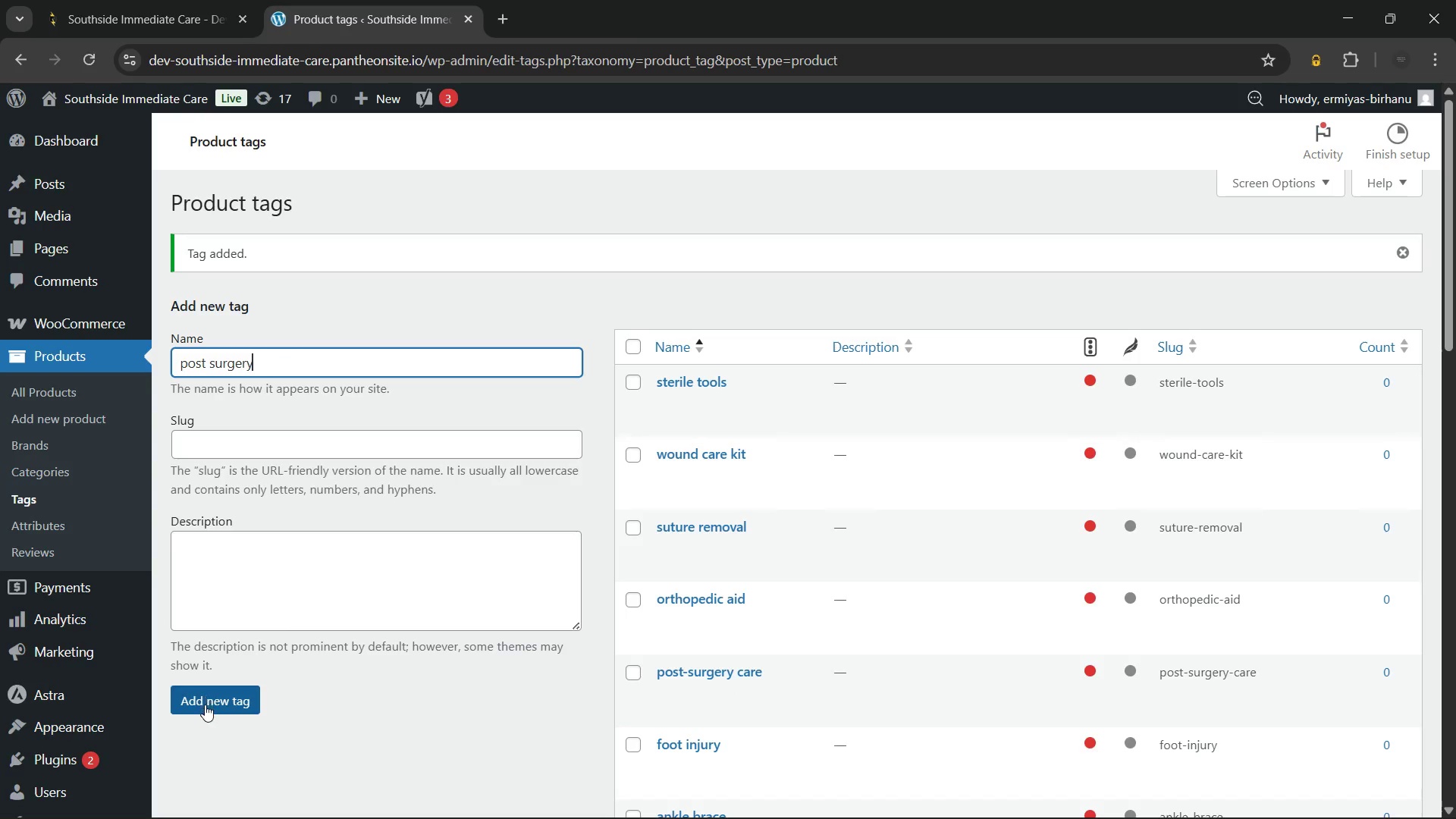 
left_click([205, 704])
 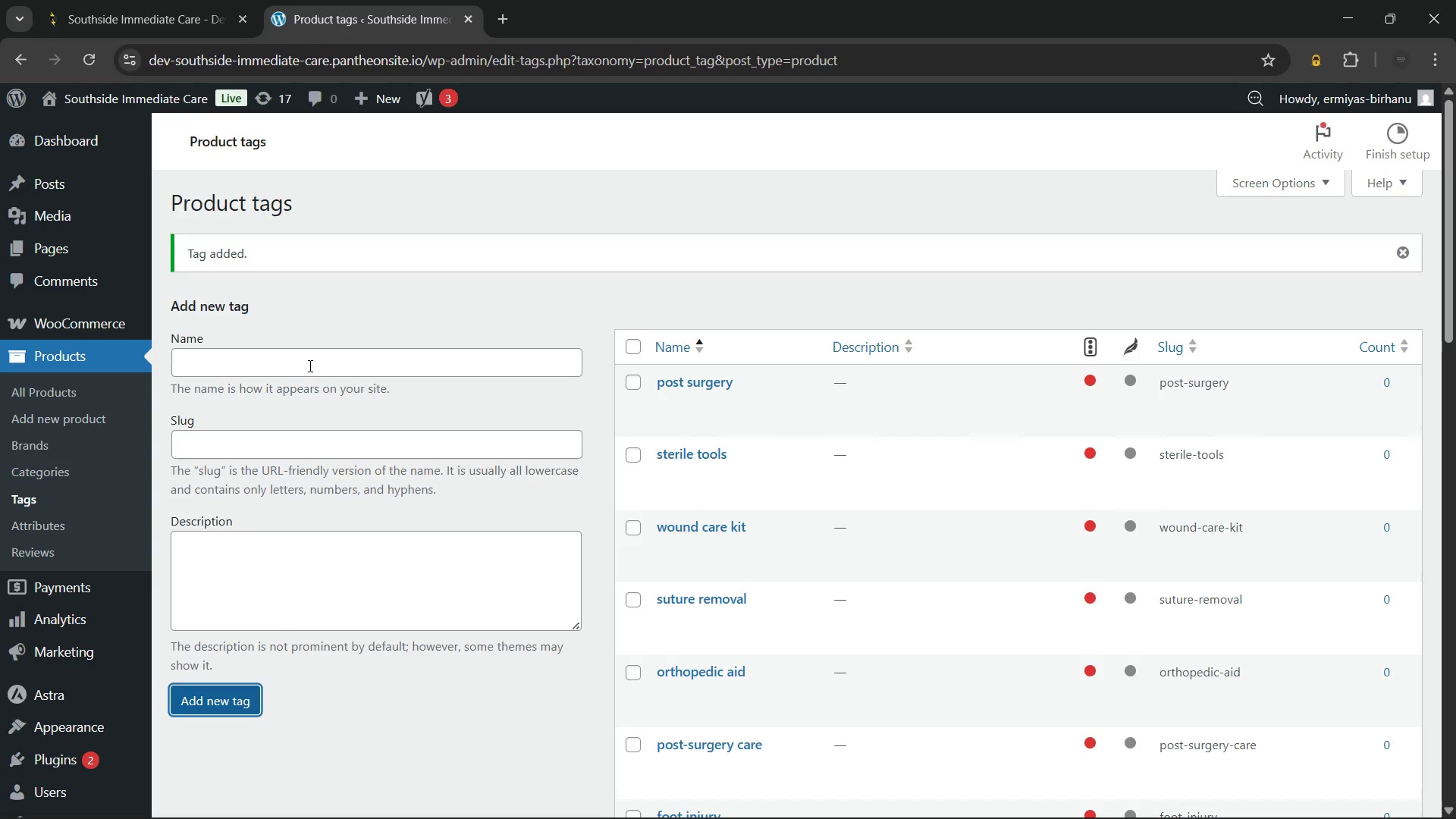 
left_click([308, 363])
 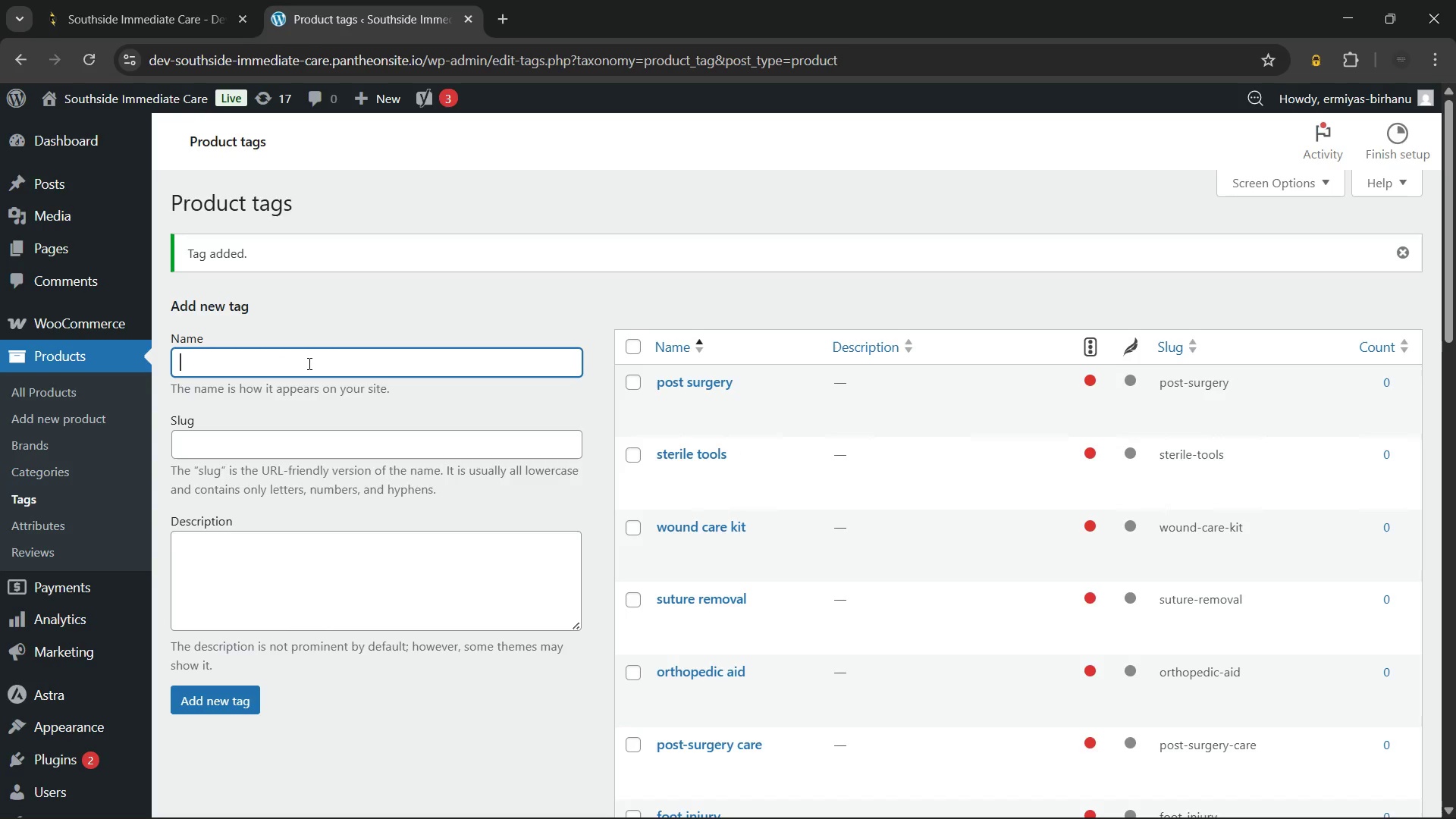 
type(first aid)
 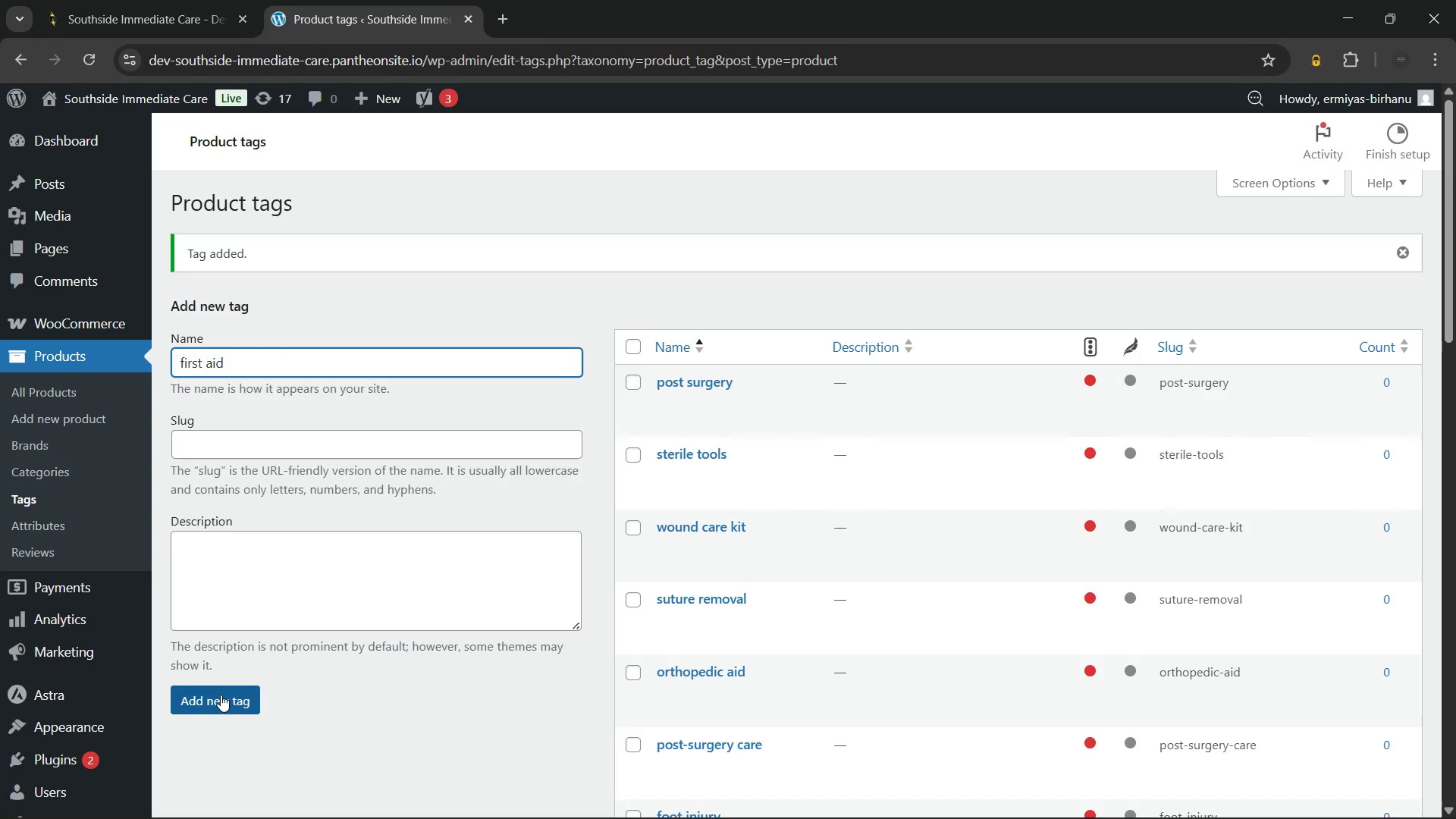 
left_click([218, 696])
 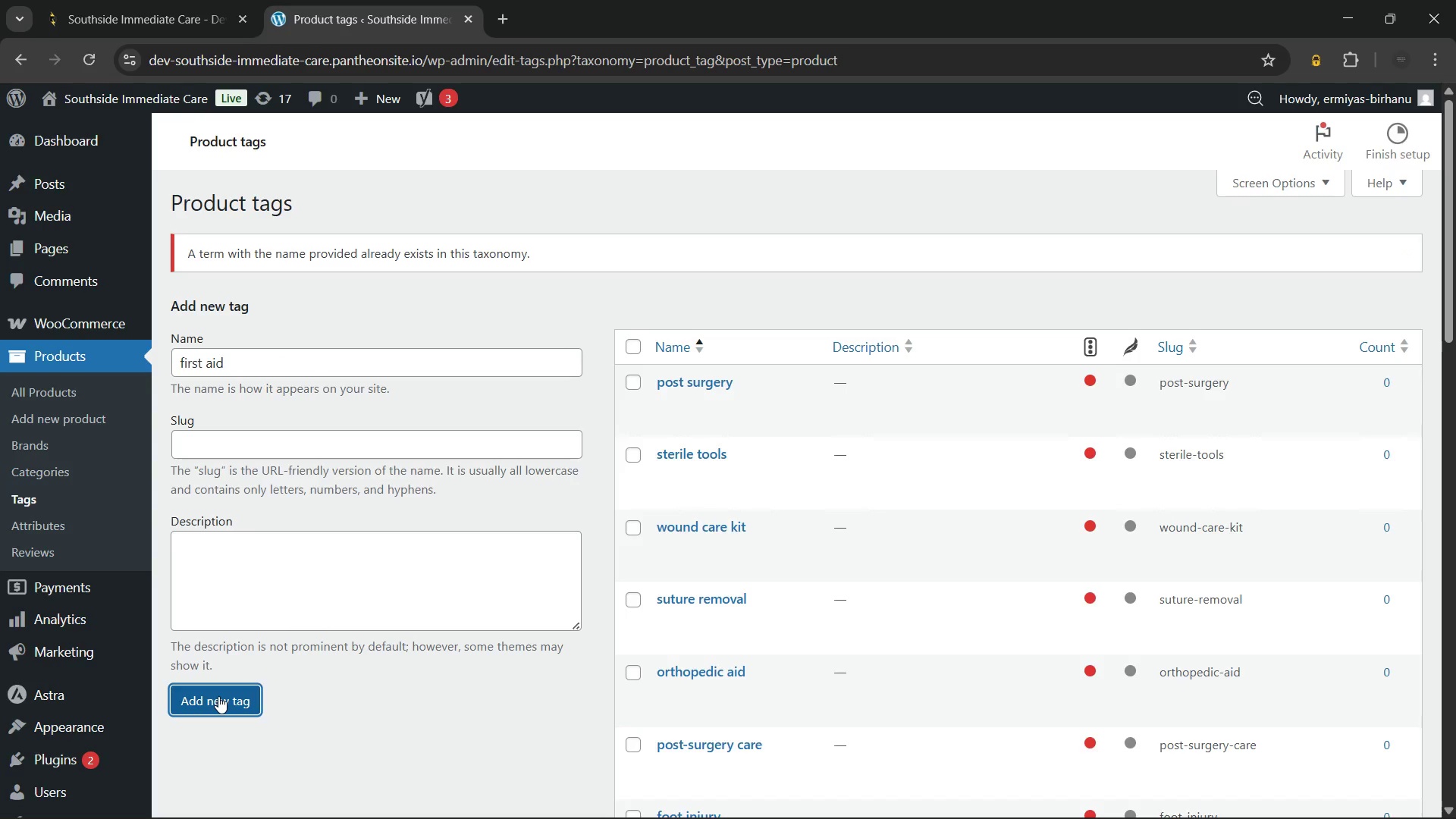 
wait(10.78)
 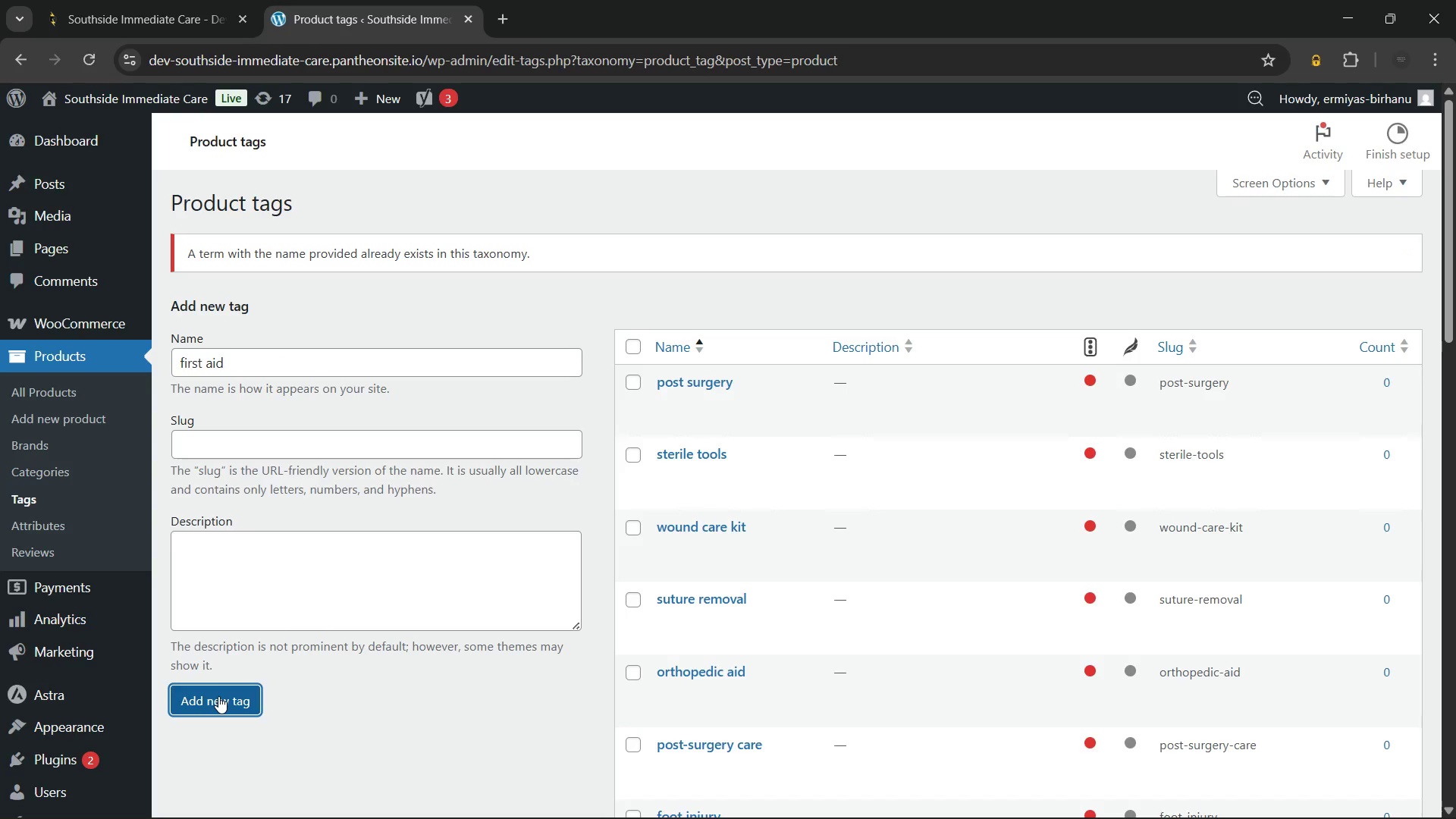 
left_click([67, 384])
 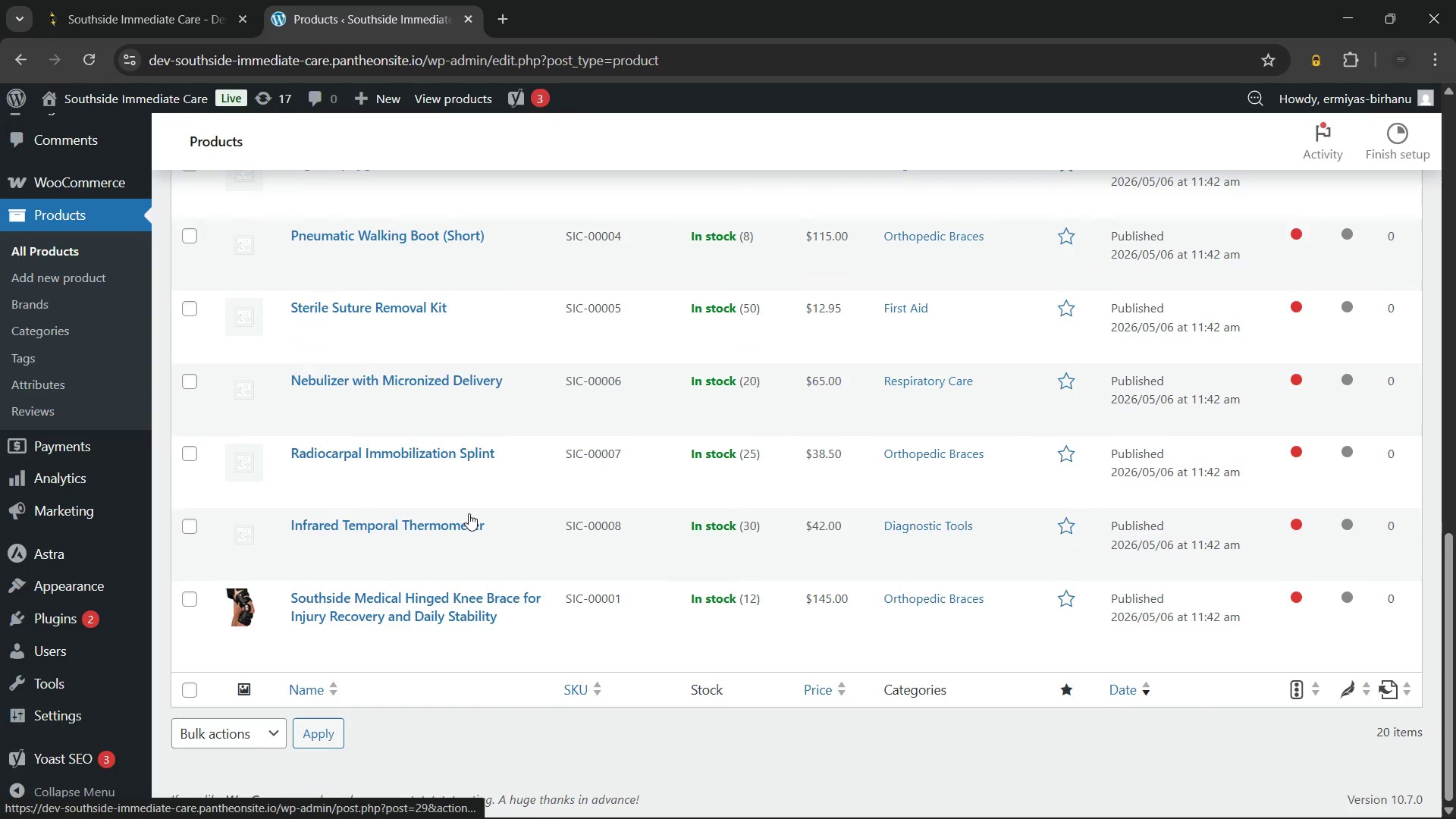 
wait(18.52)
 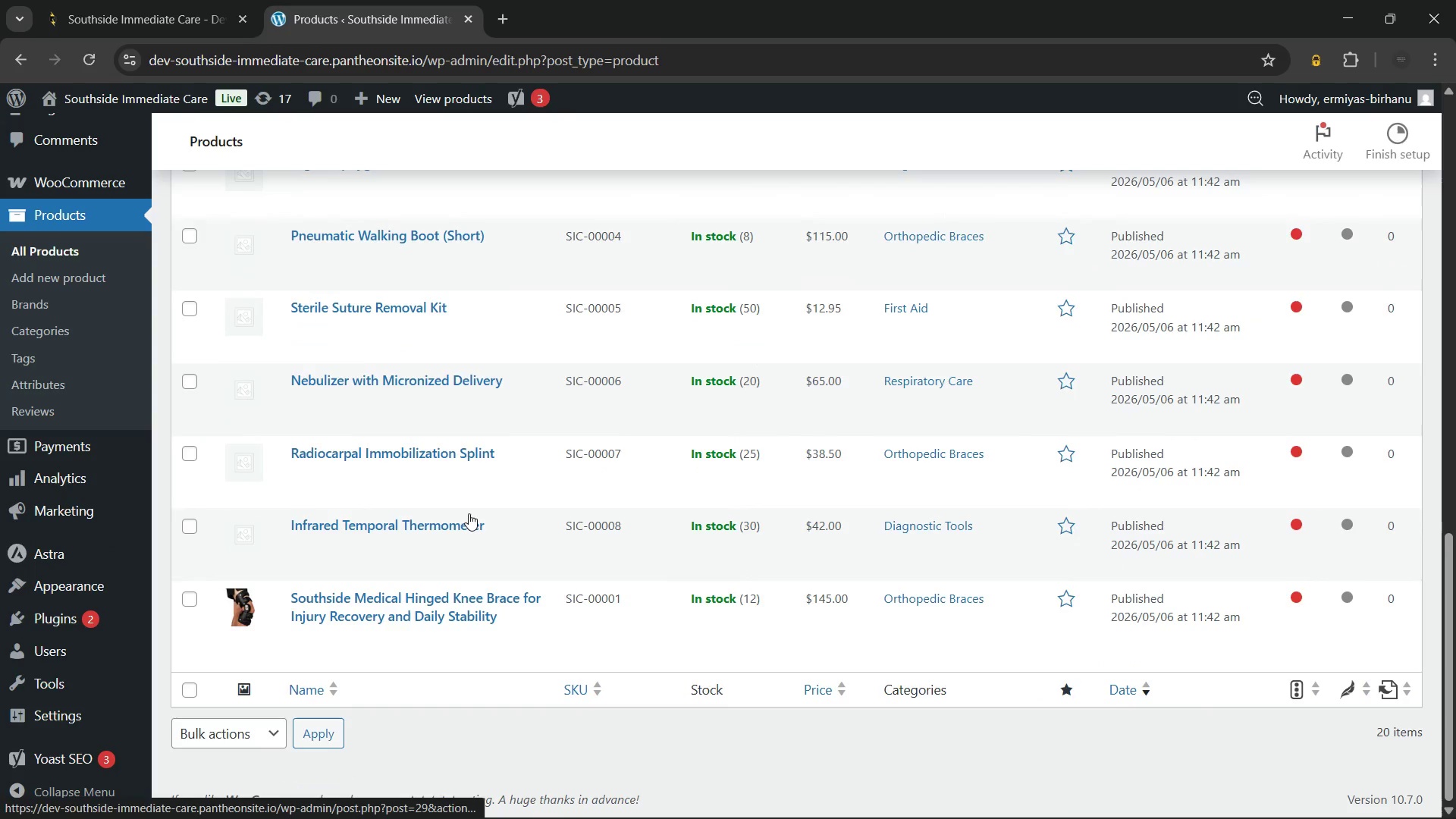 
left_click([393, 609])
 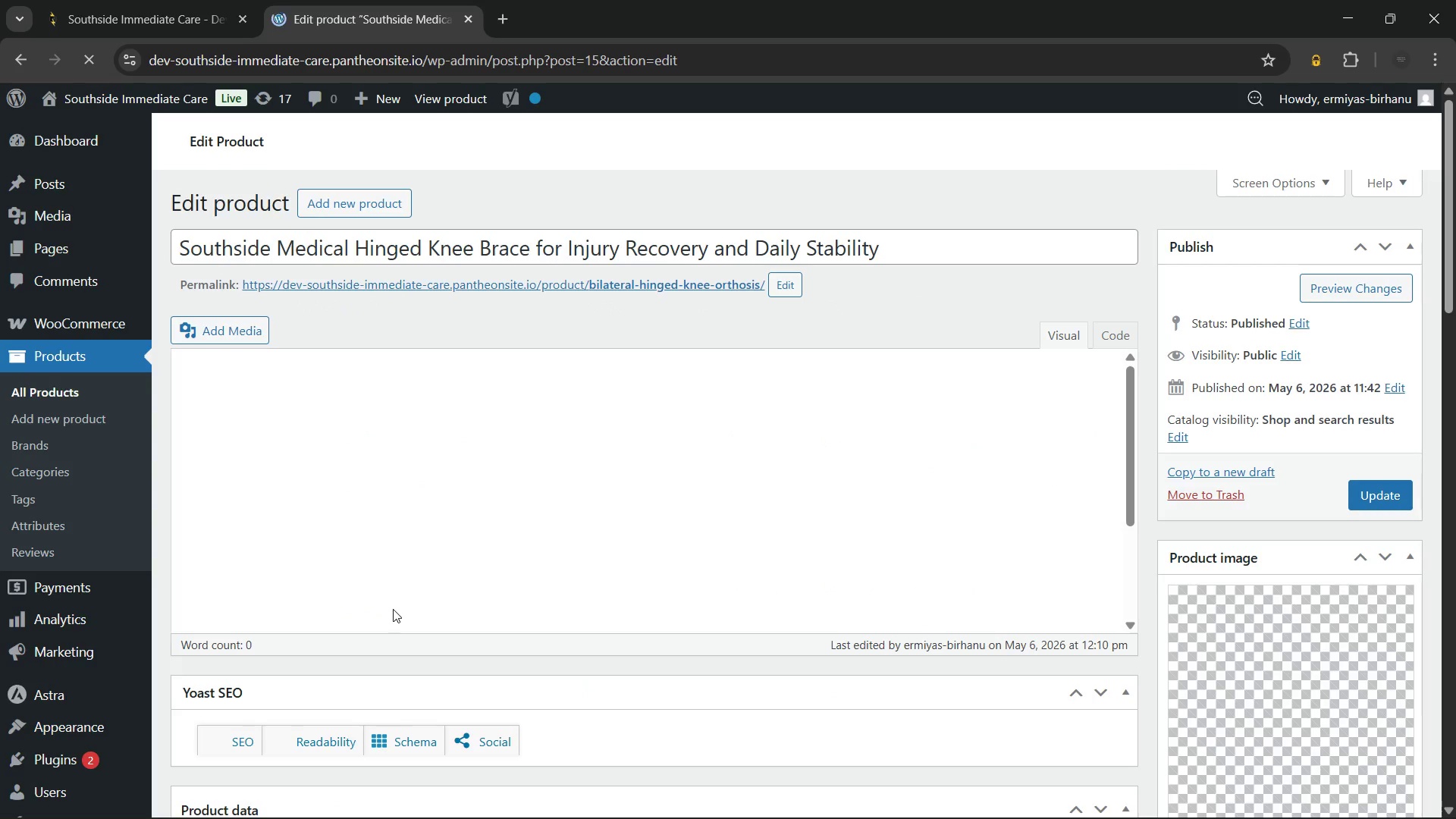 
wait(13.94)
 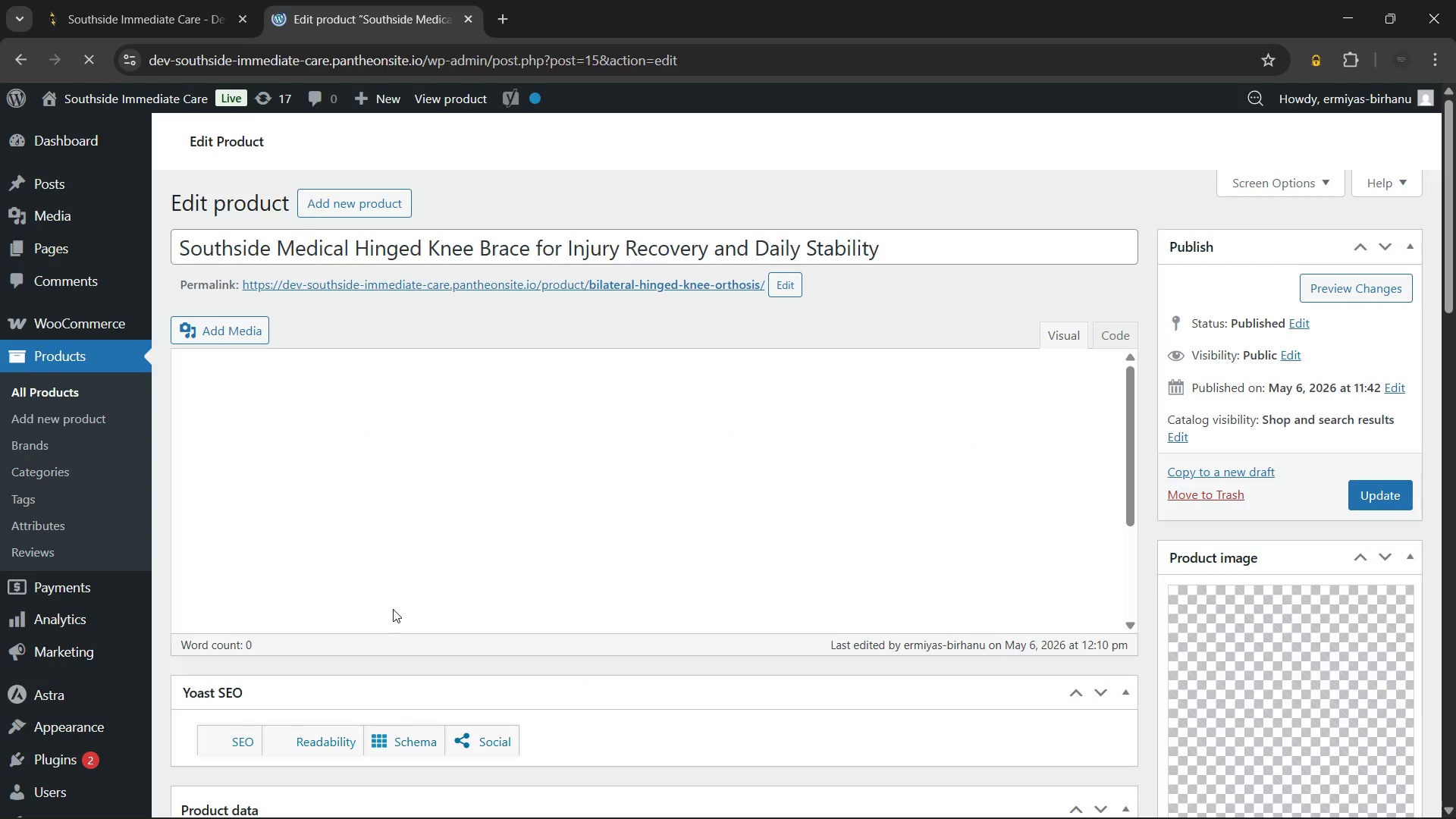 
mouse_move([769, 467])
 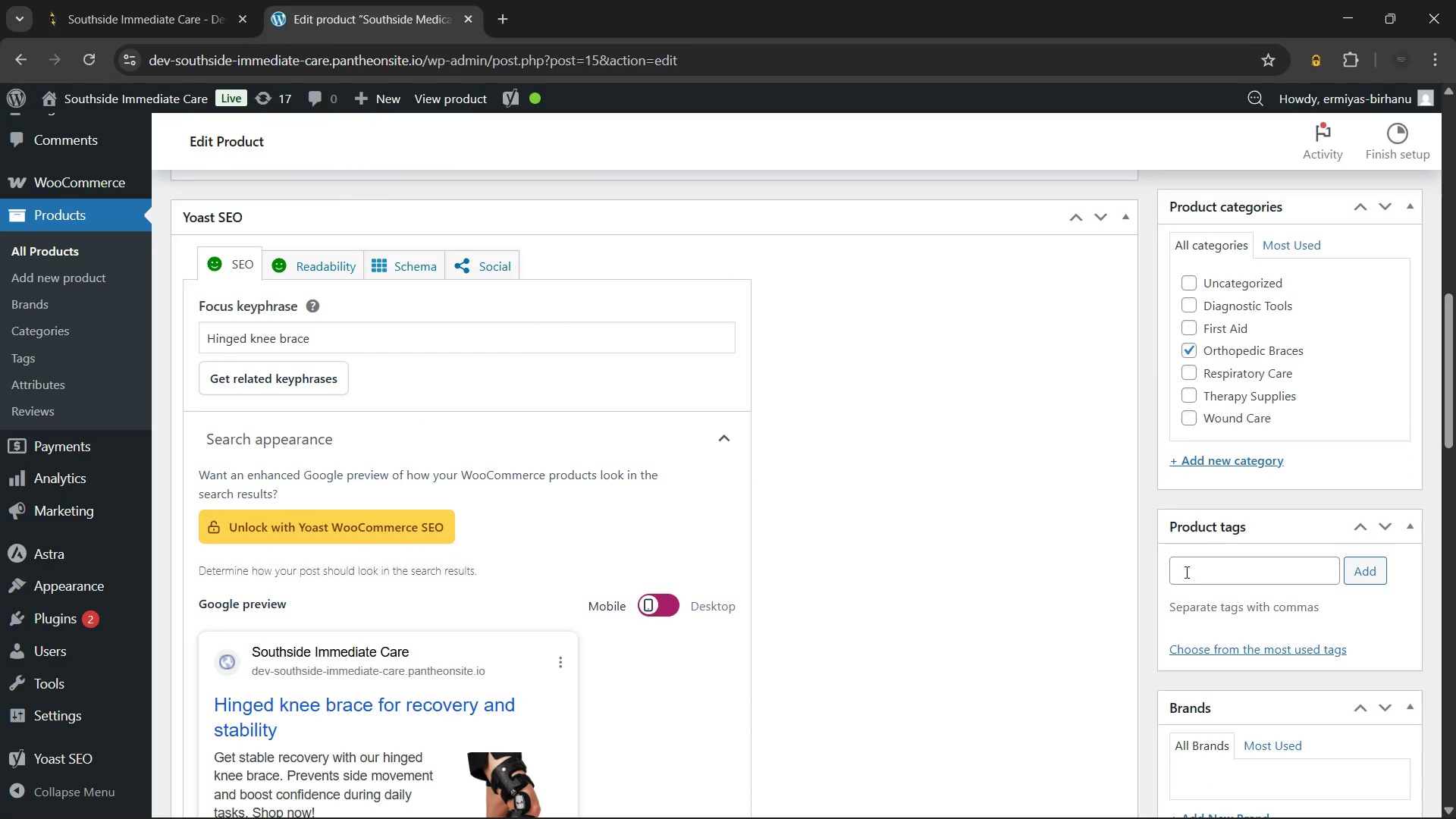 
left_click([1185, 572])
 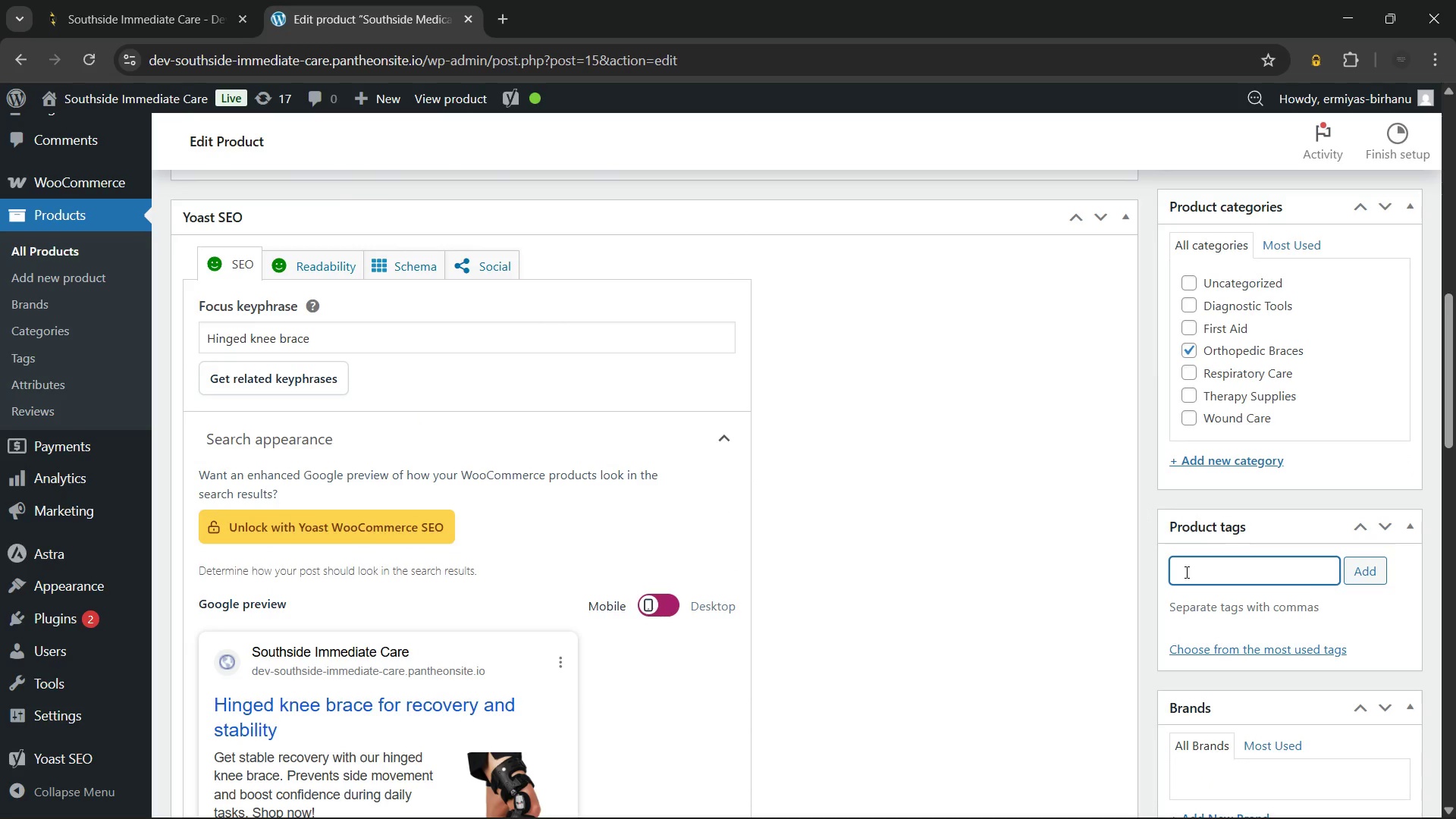 
type(knee)
 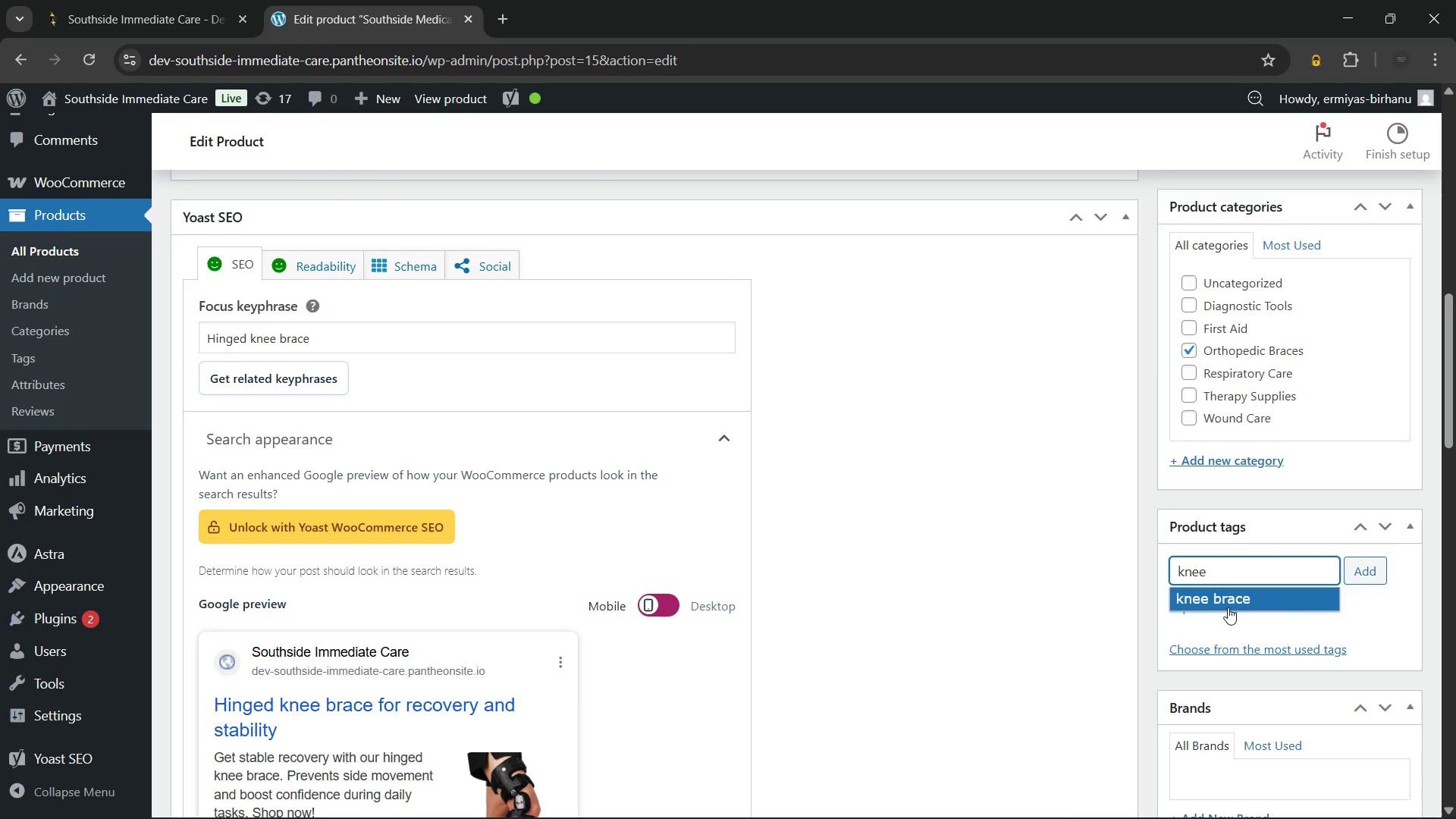 
left_click([1223, 600])
 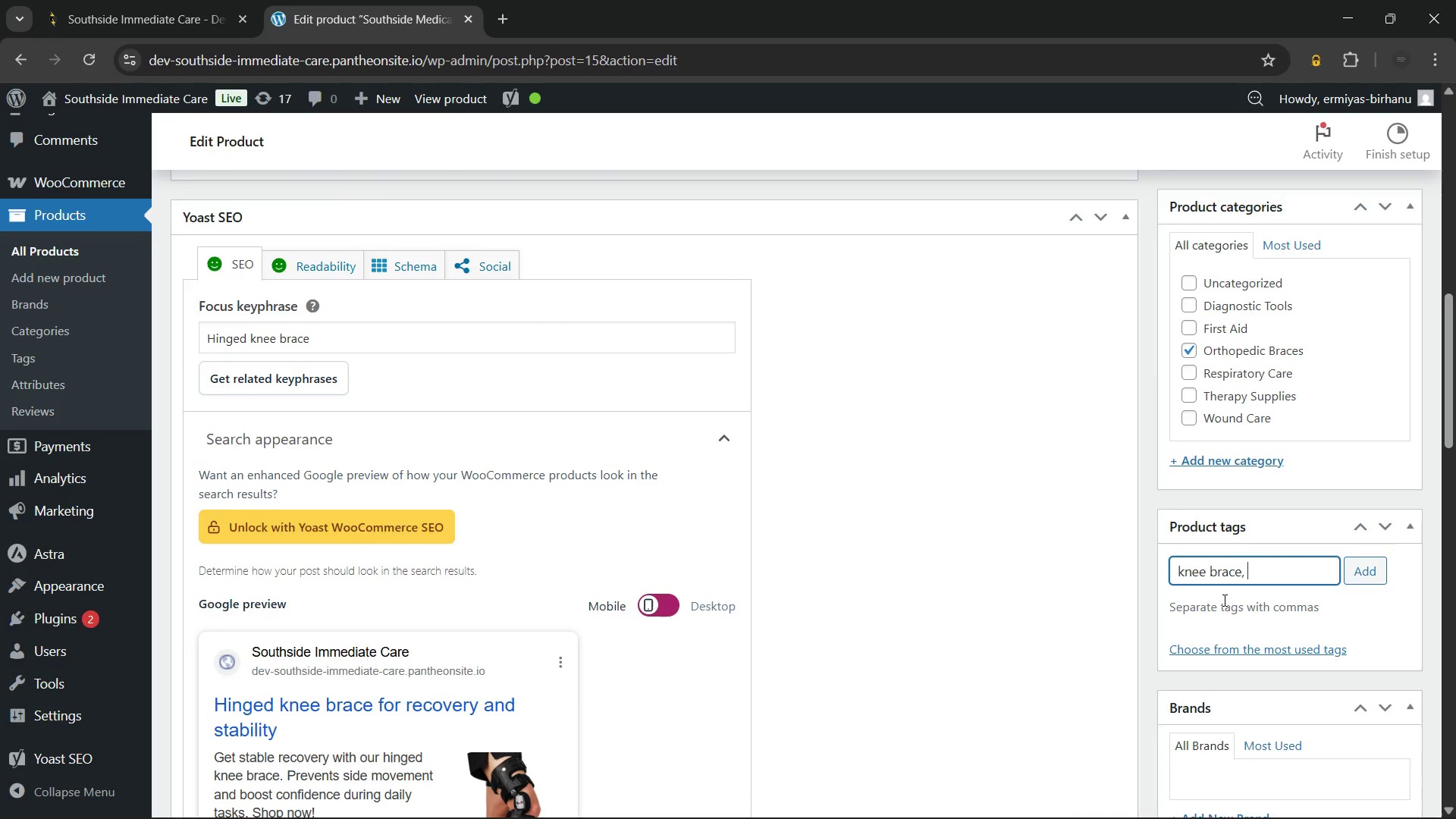 
type(join)
 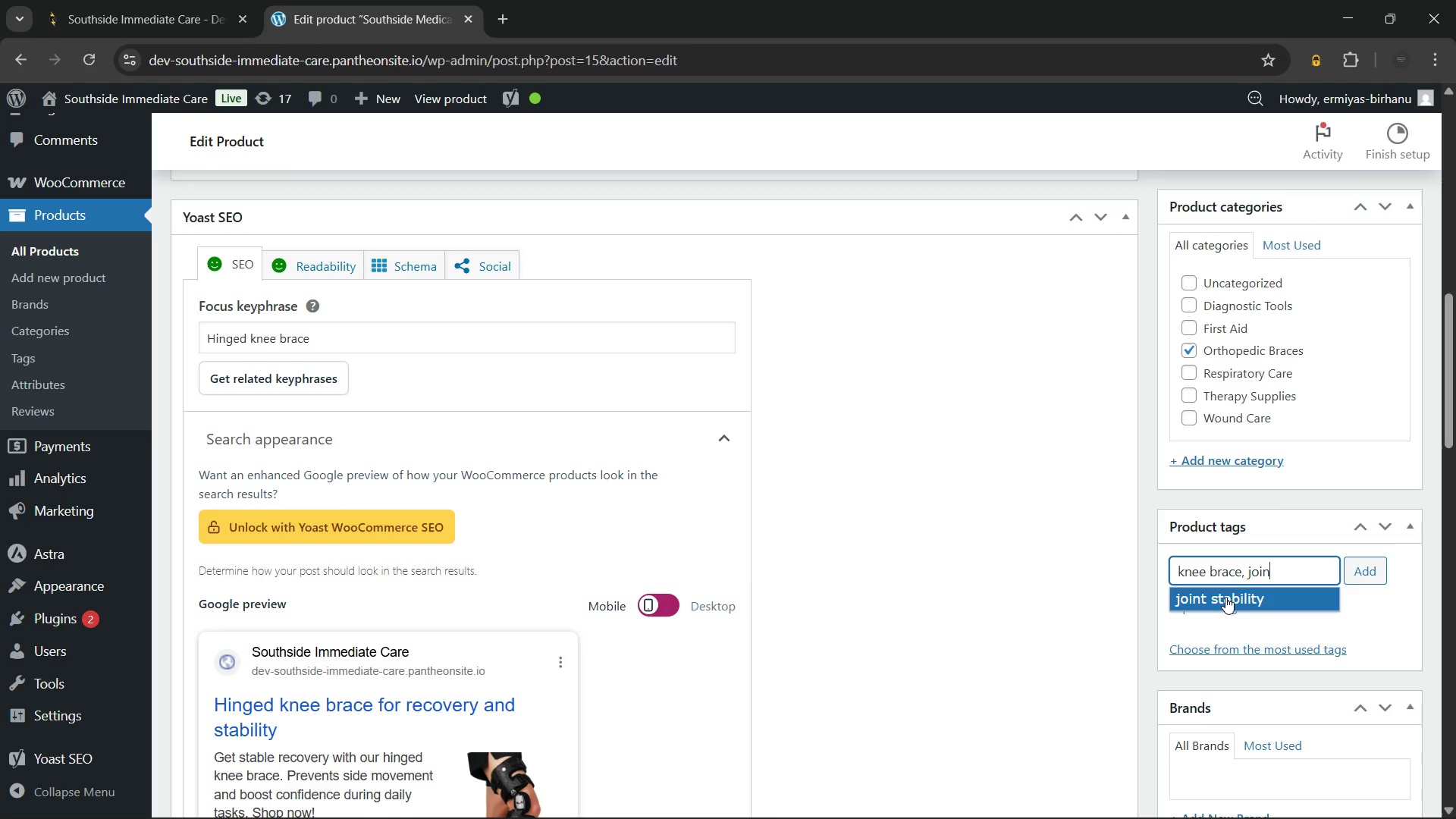 
left_click([1225, 597])
 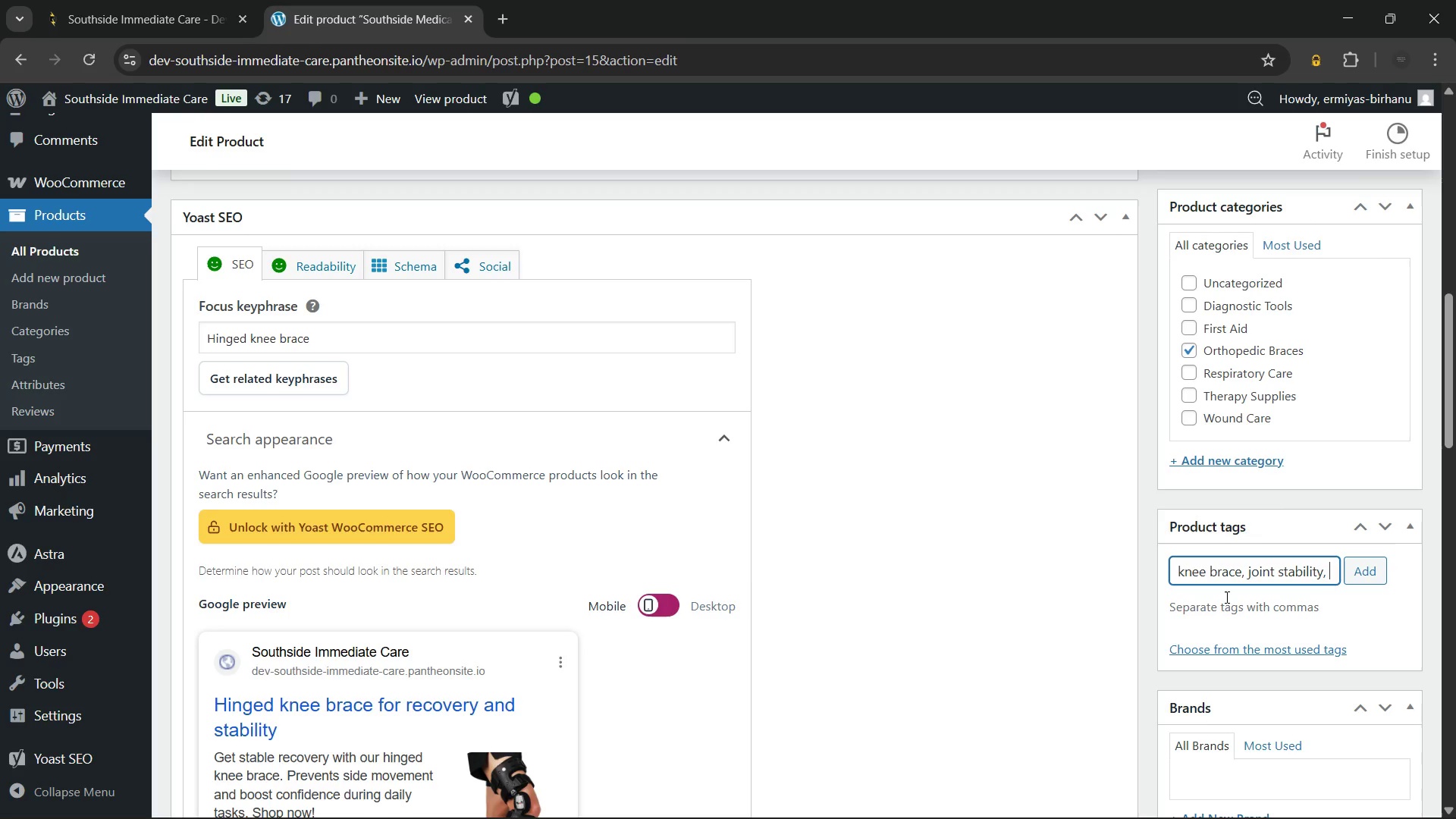 
type(inju)
 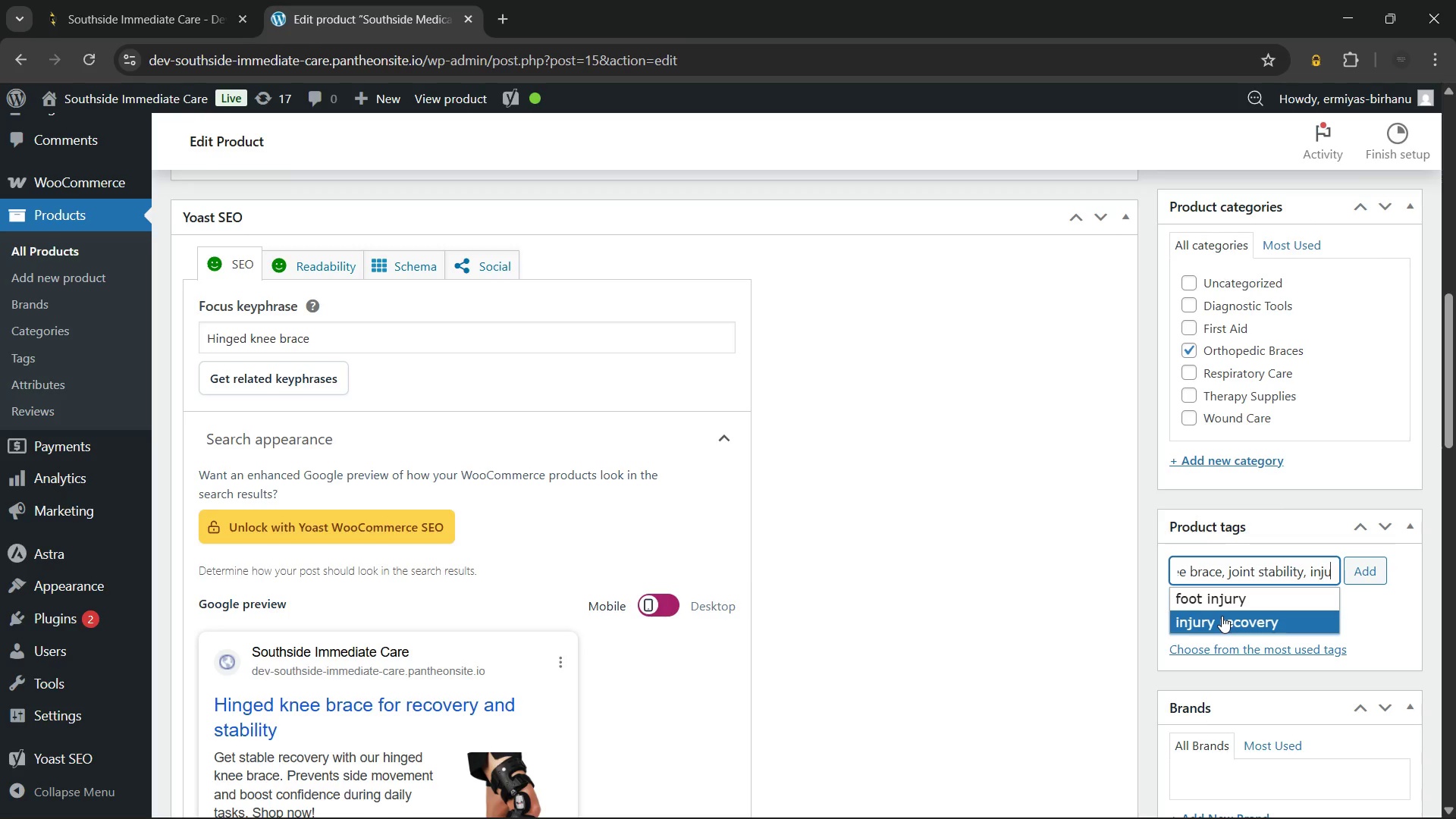 
left_click([1222, 616])
 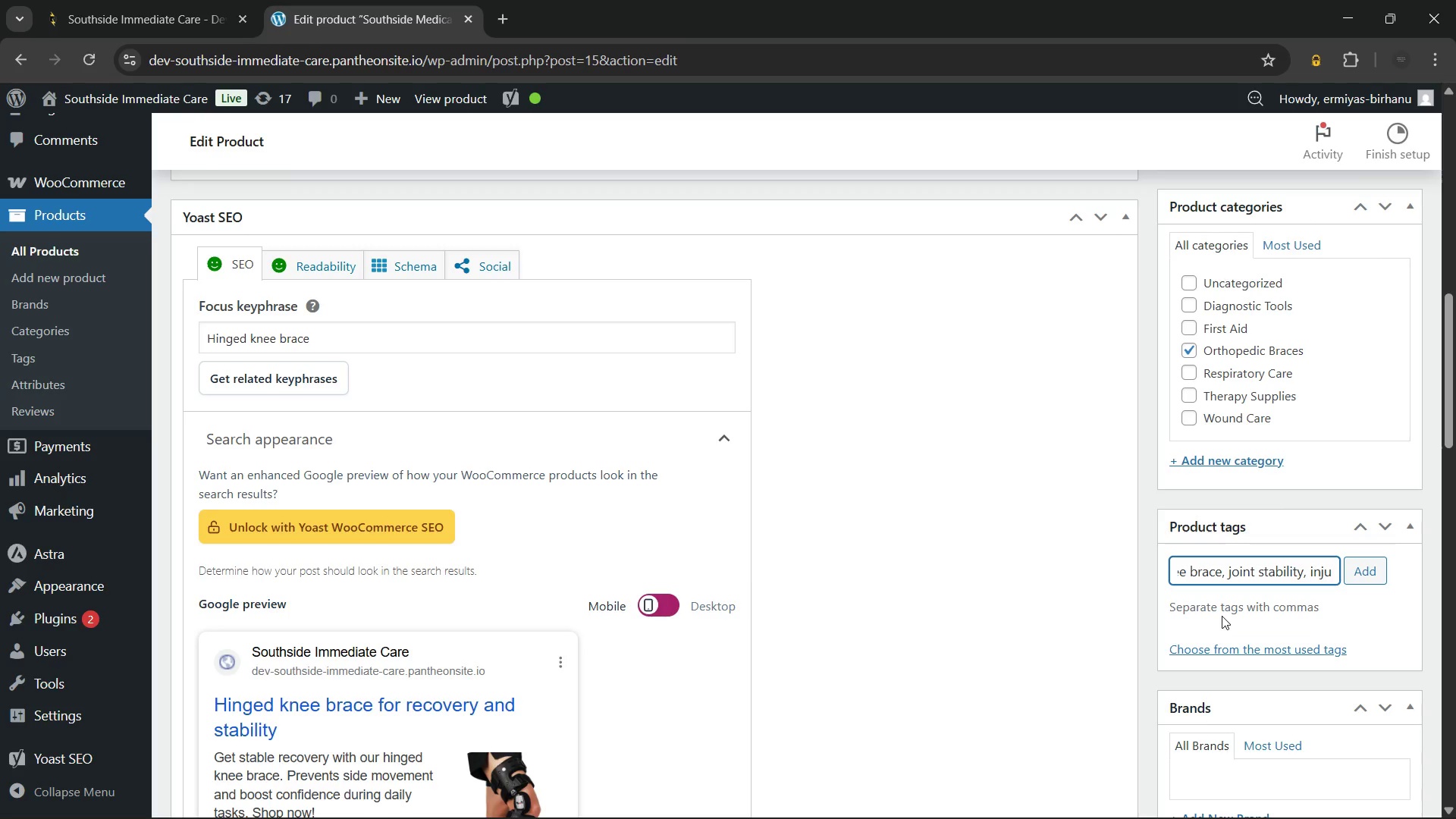 
type(orth)
 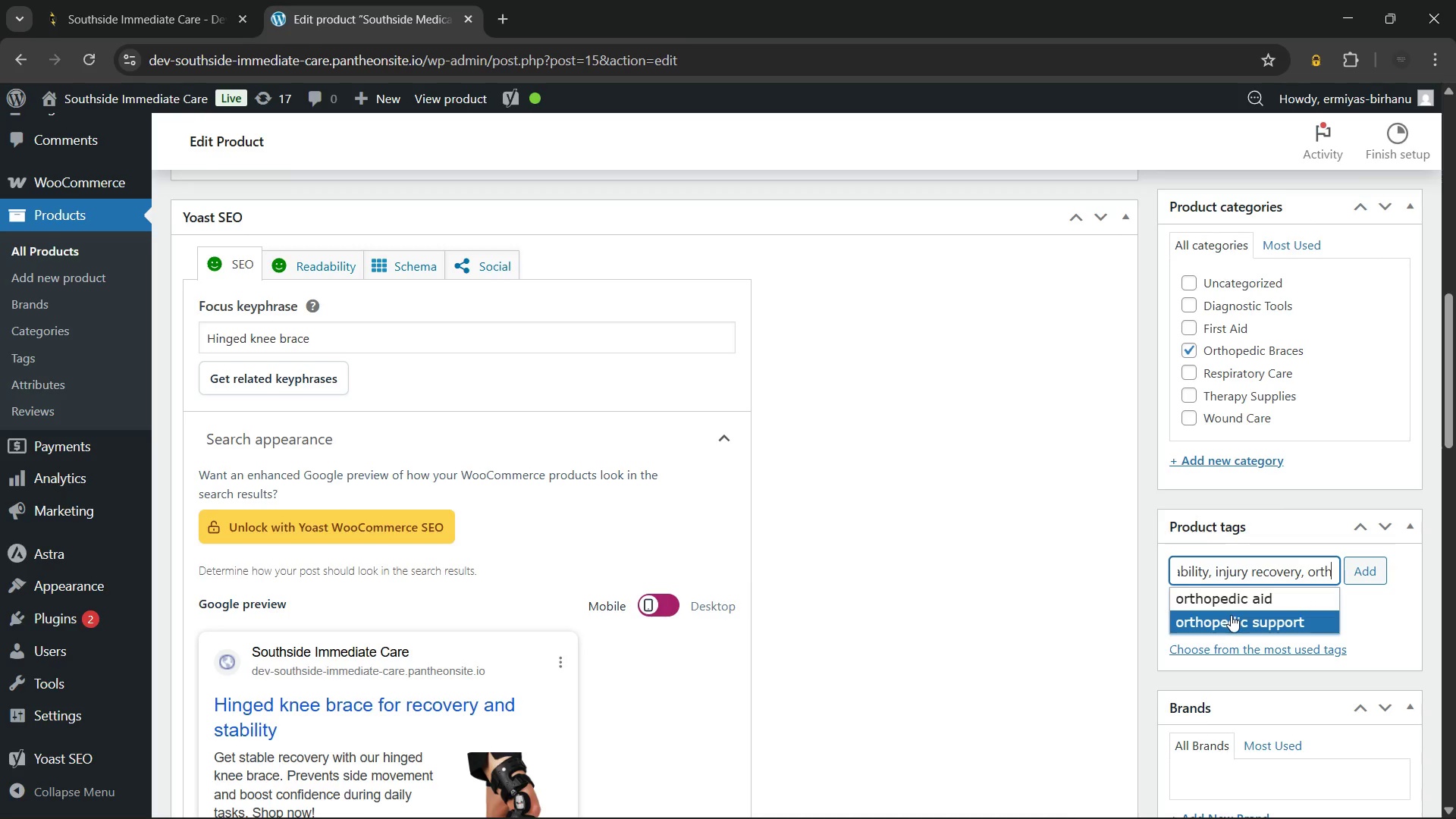 
left_click([1231, 615])
 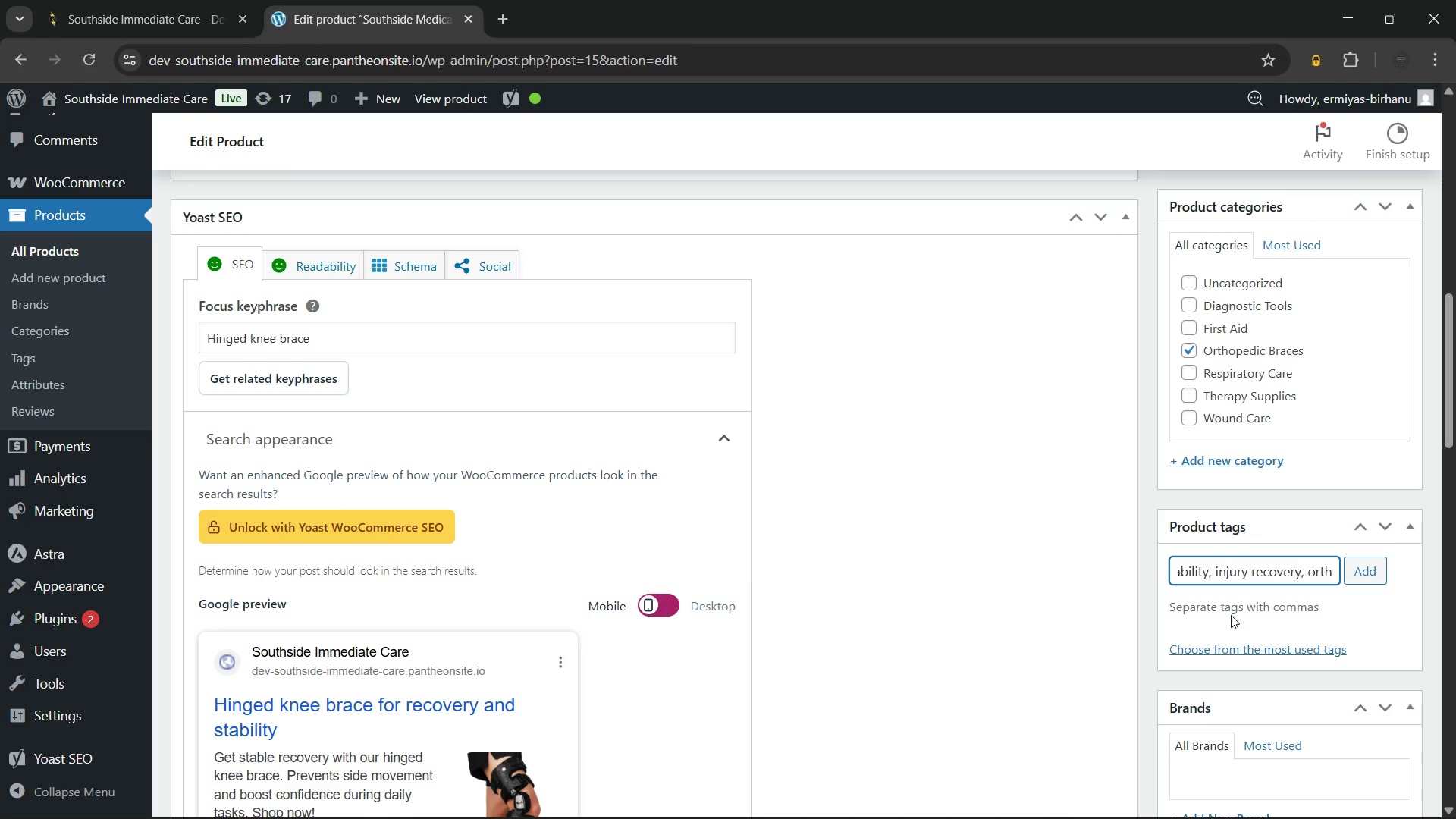 
type(mob)
 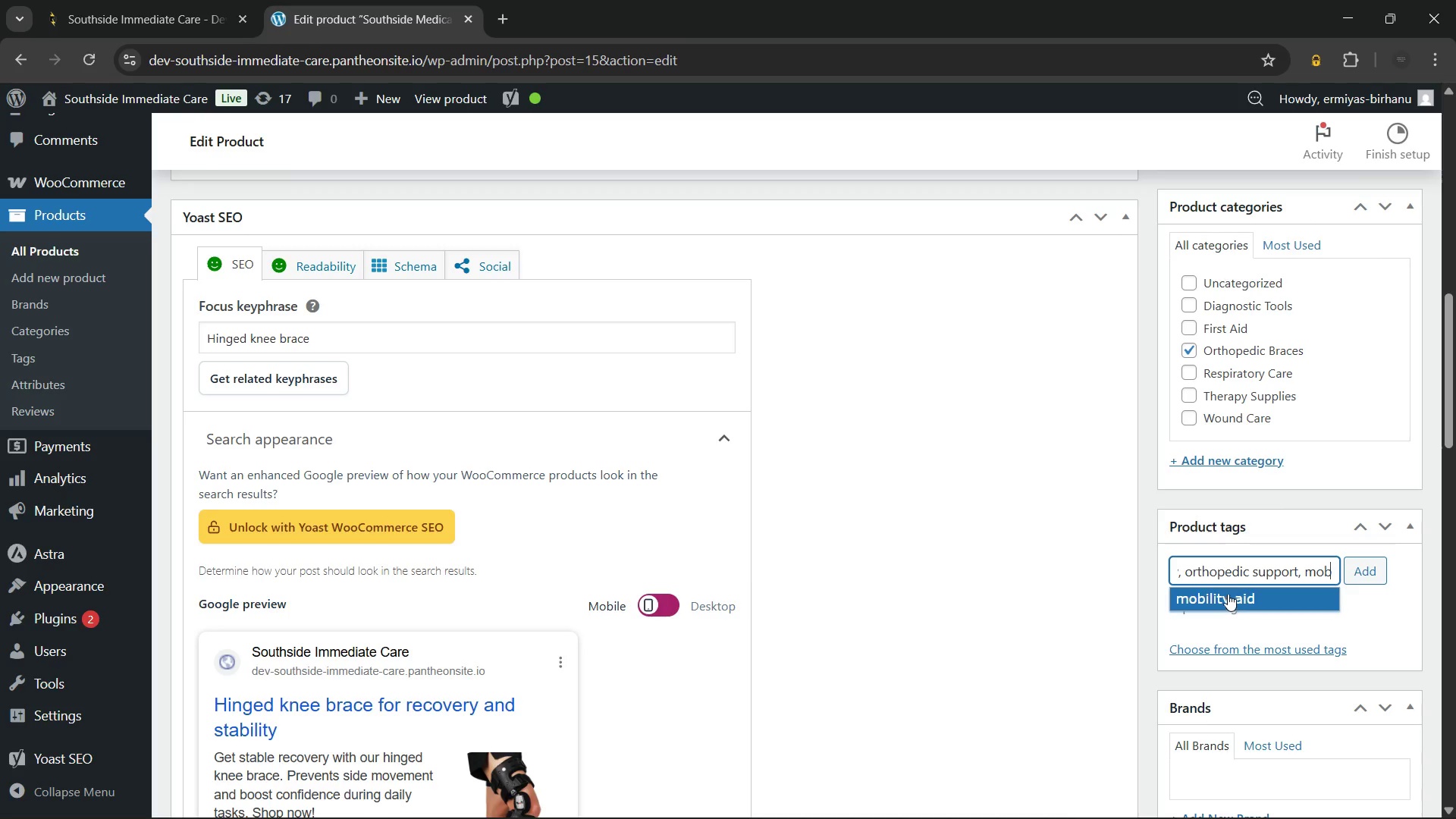 
left_click([1227, 592])
 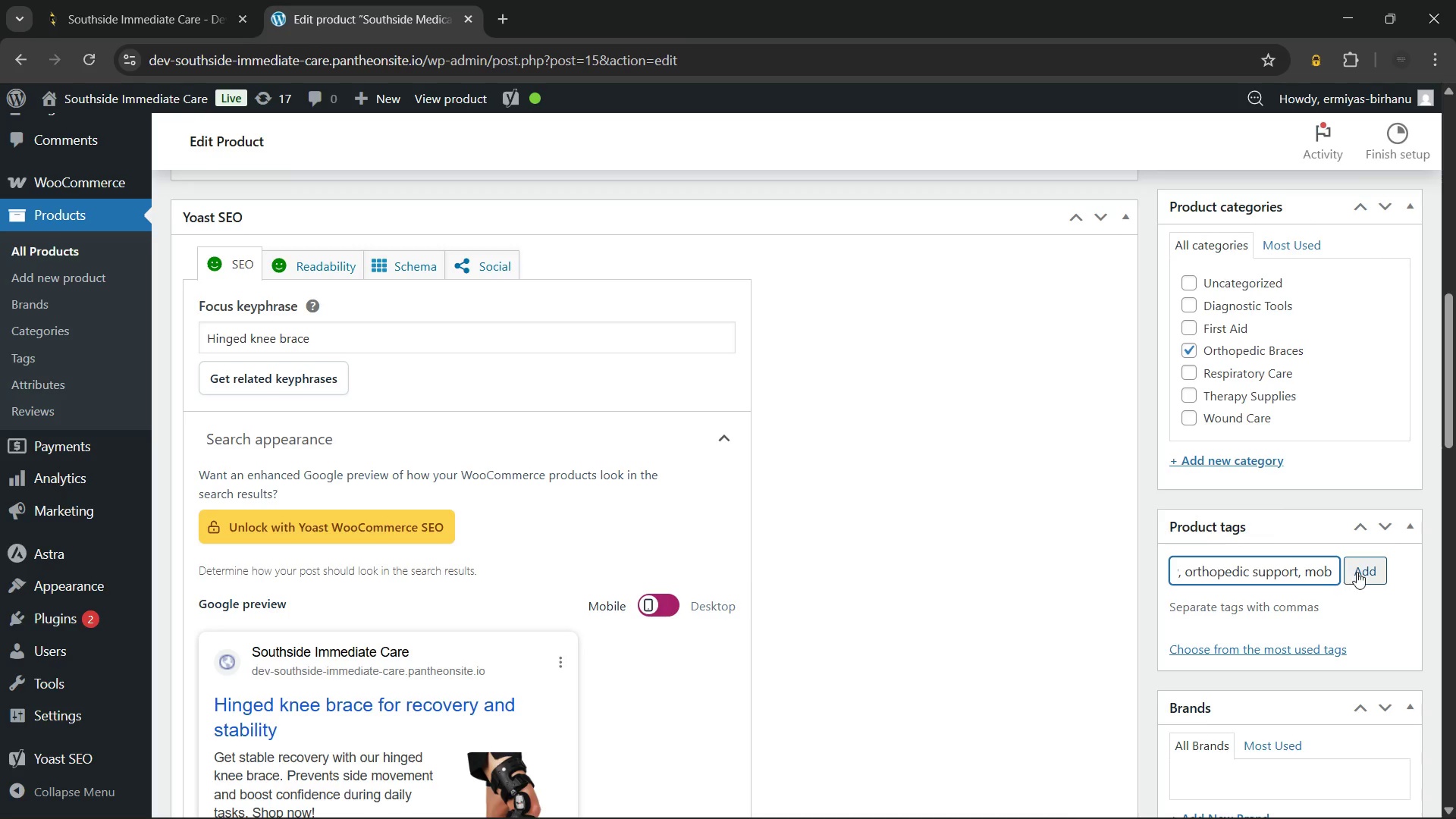 
left_click([1357, 572])
 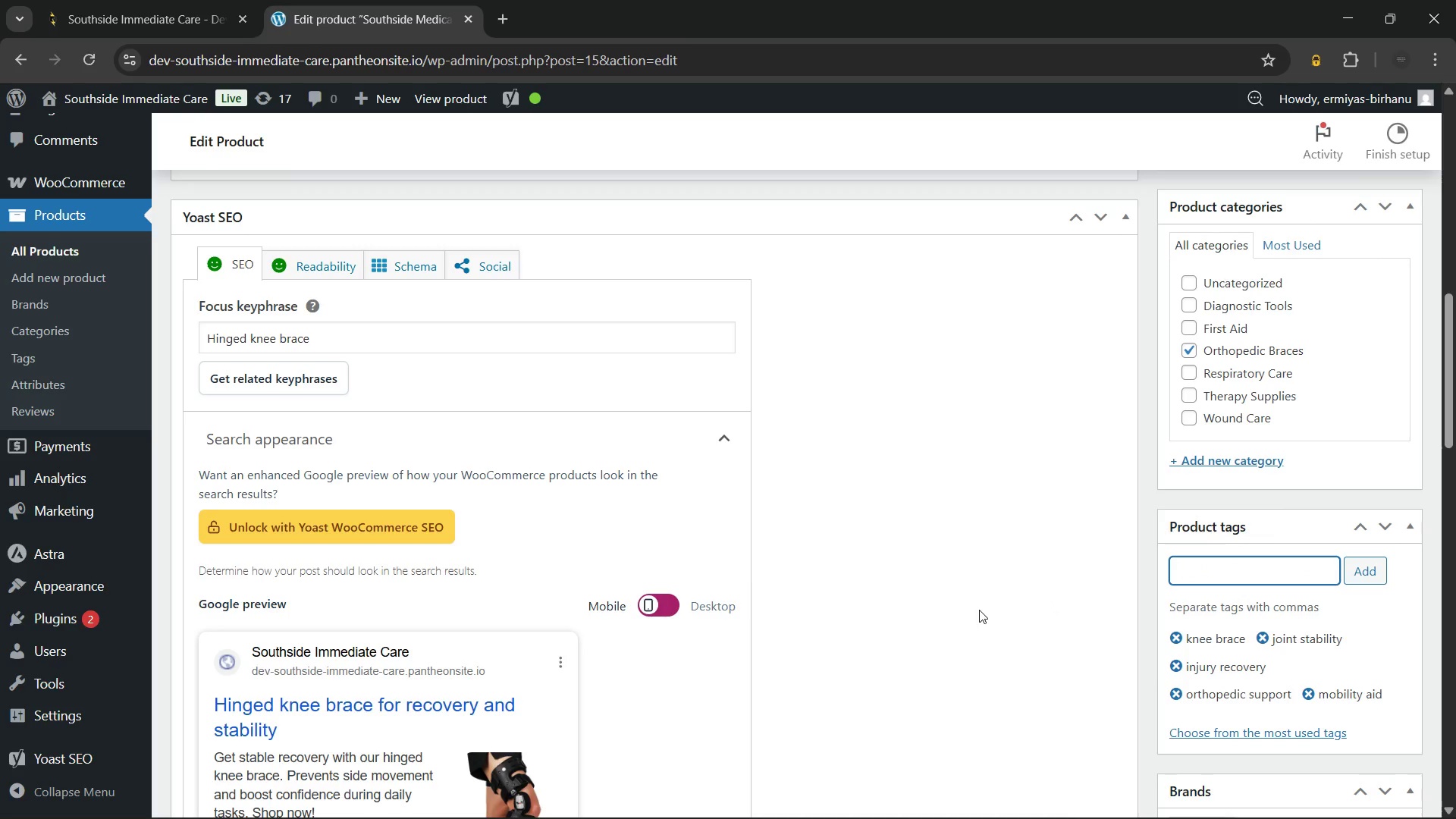 
left_click([979, 610])
 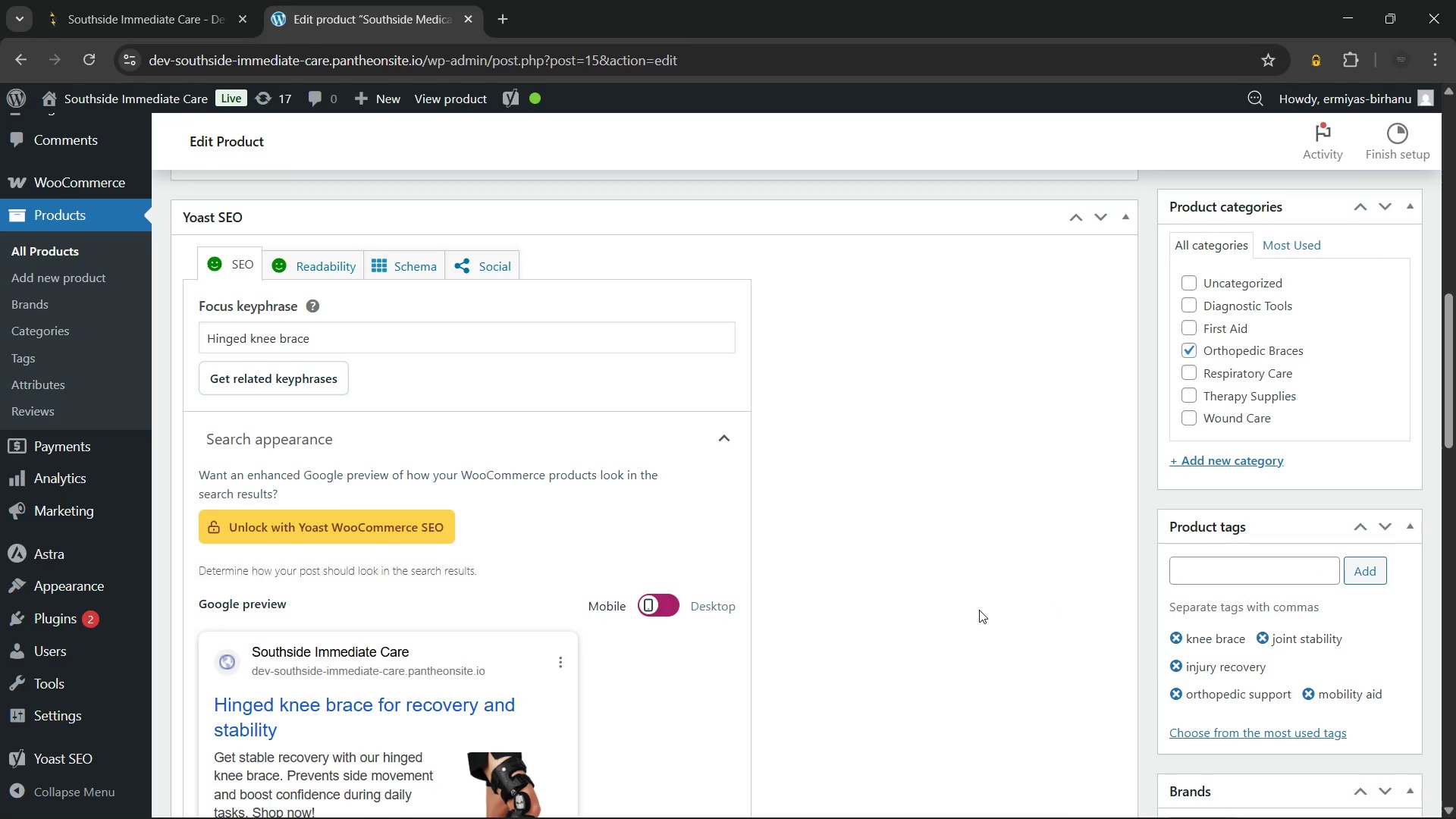 
wait(8.17)
 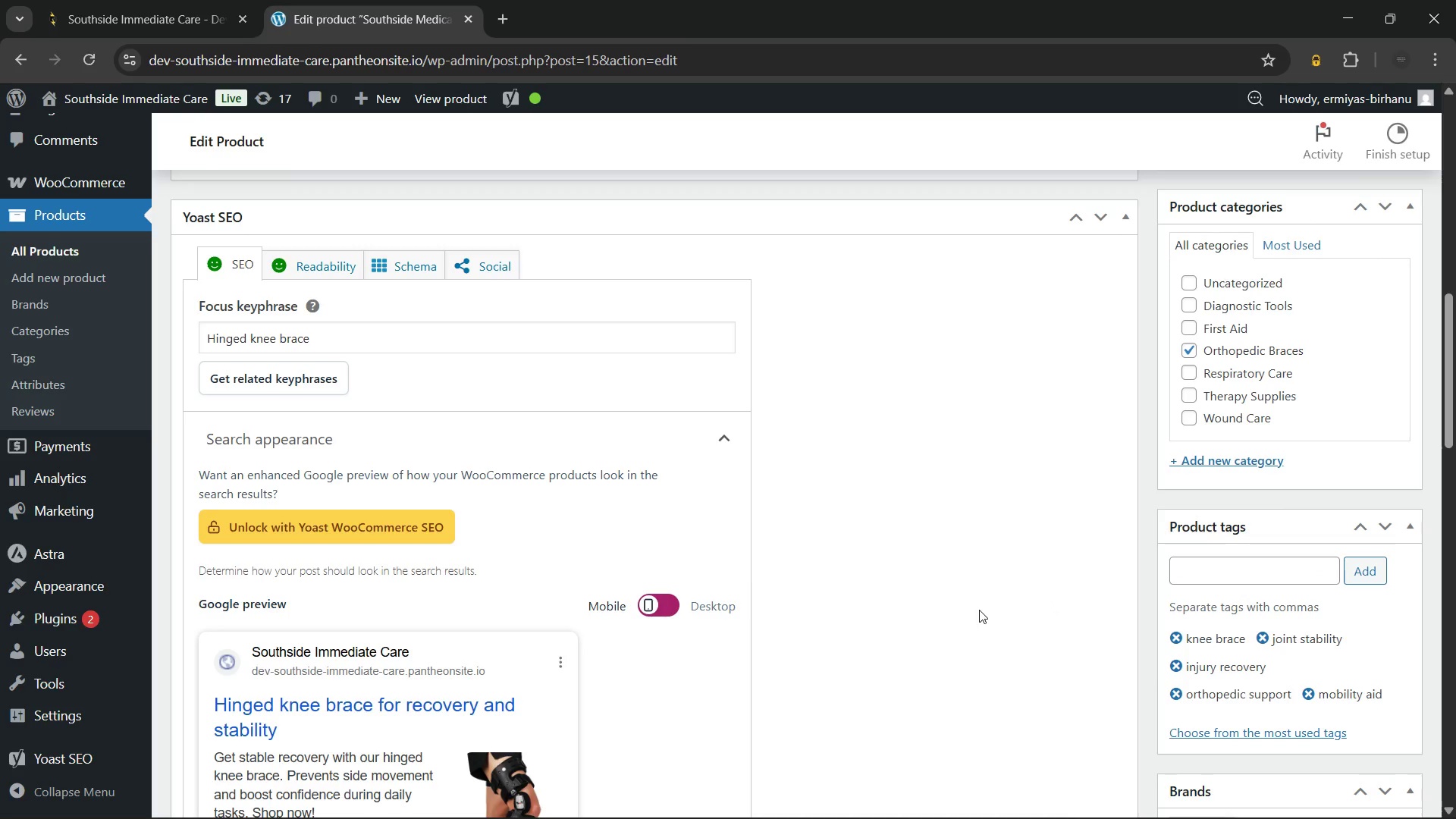 
left_click([1376, 548])
 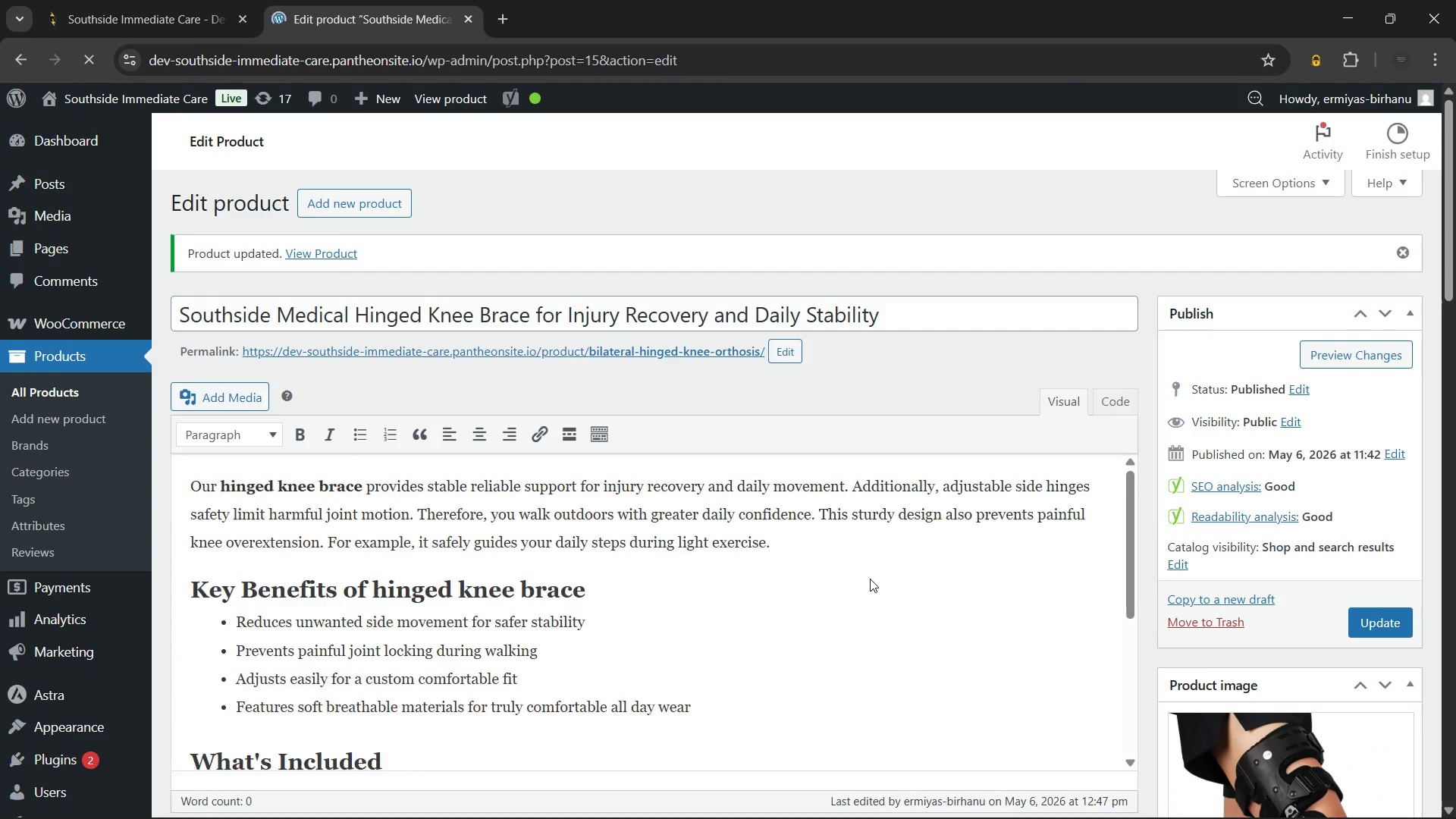 
wait(17.61)
 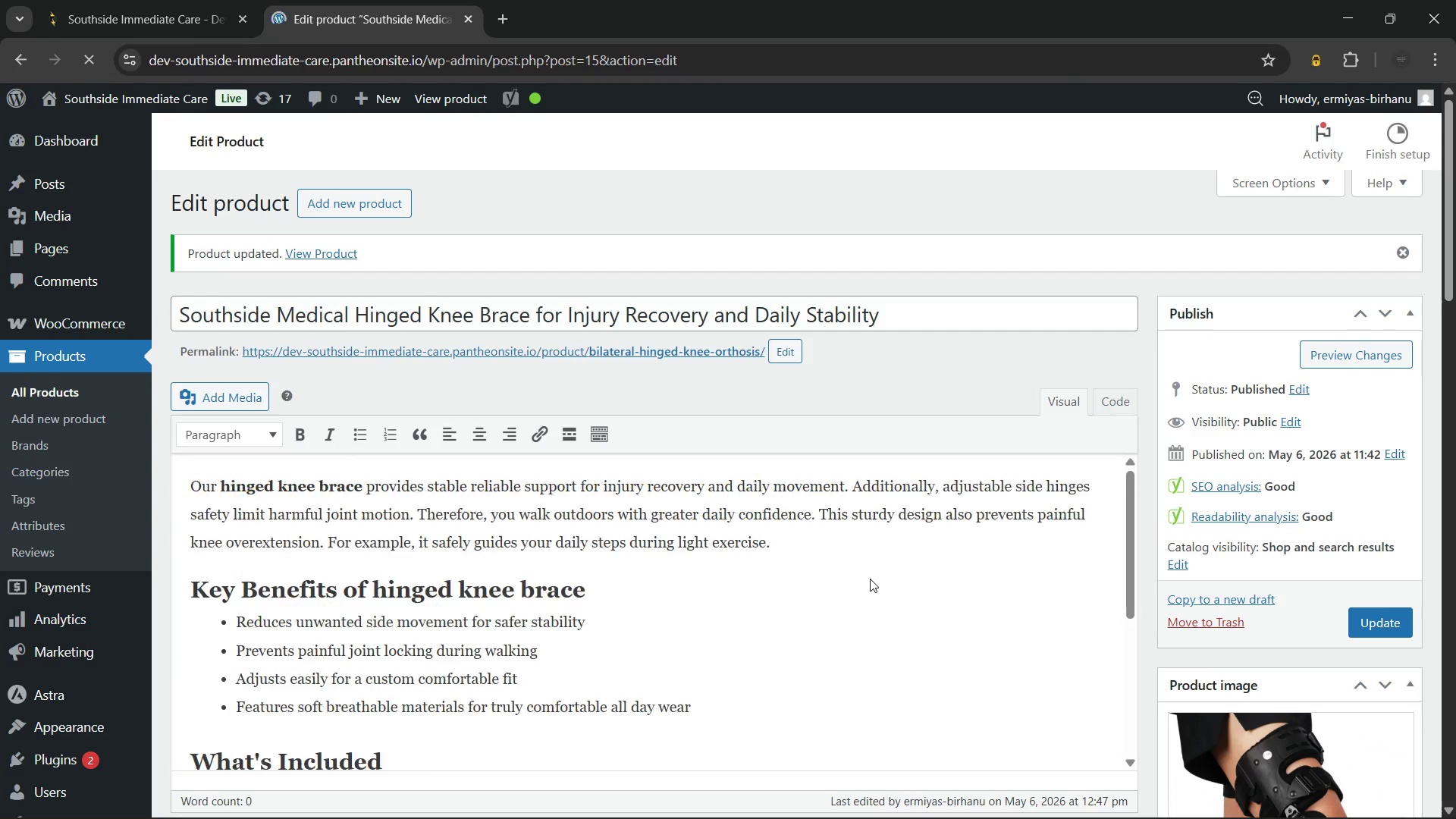 
left_click([66, 388])
 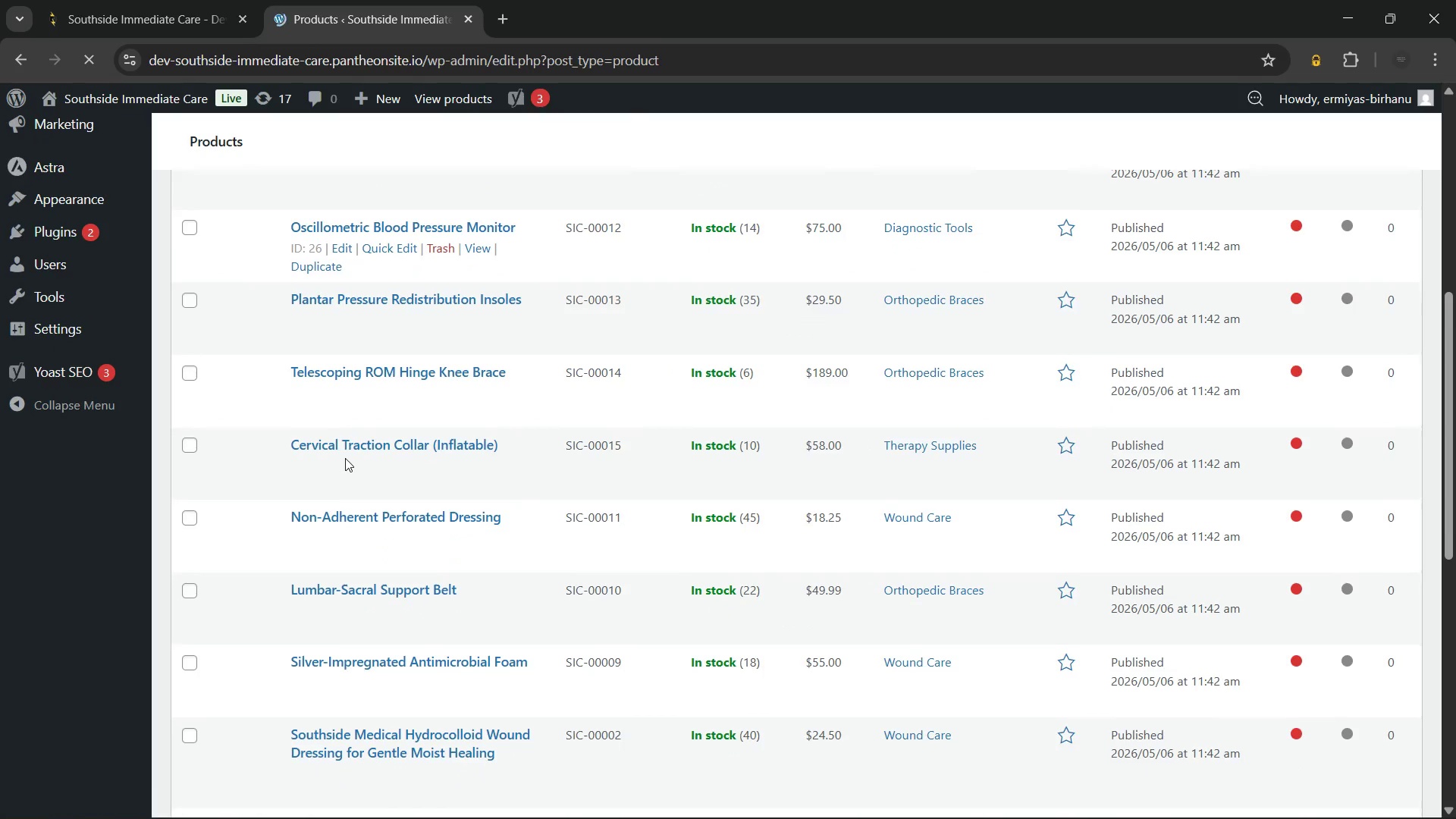 
wait(12.14)
 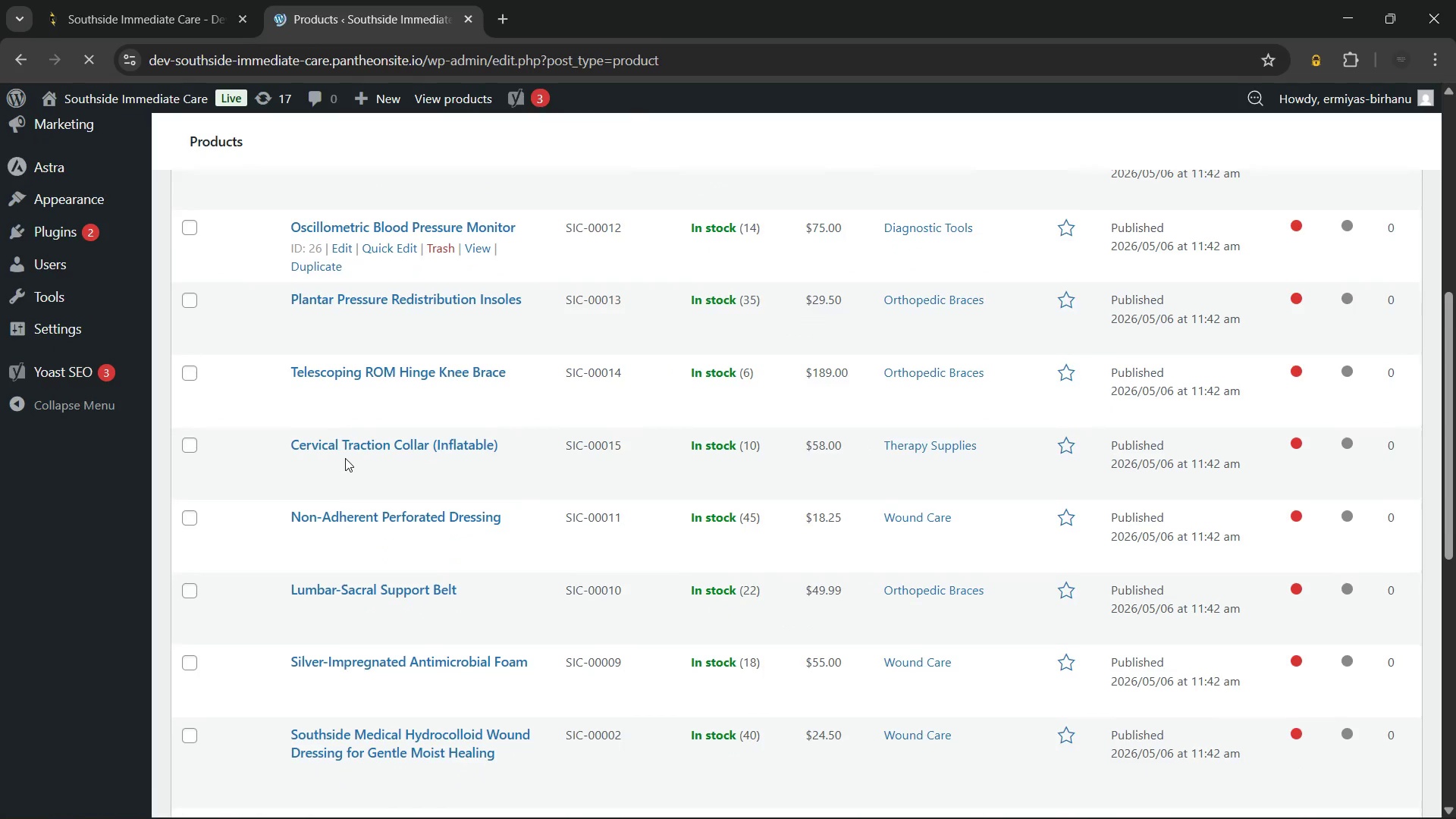 
left_click([402, 490])
 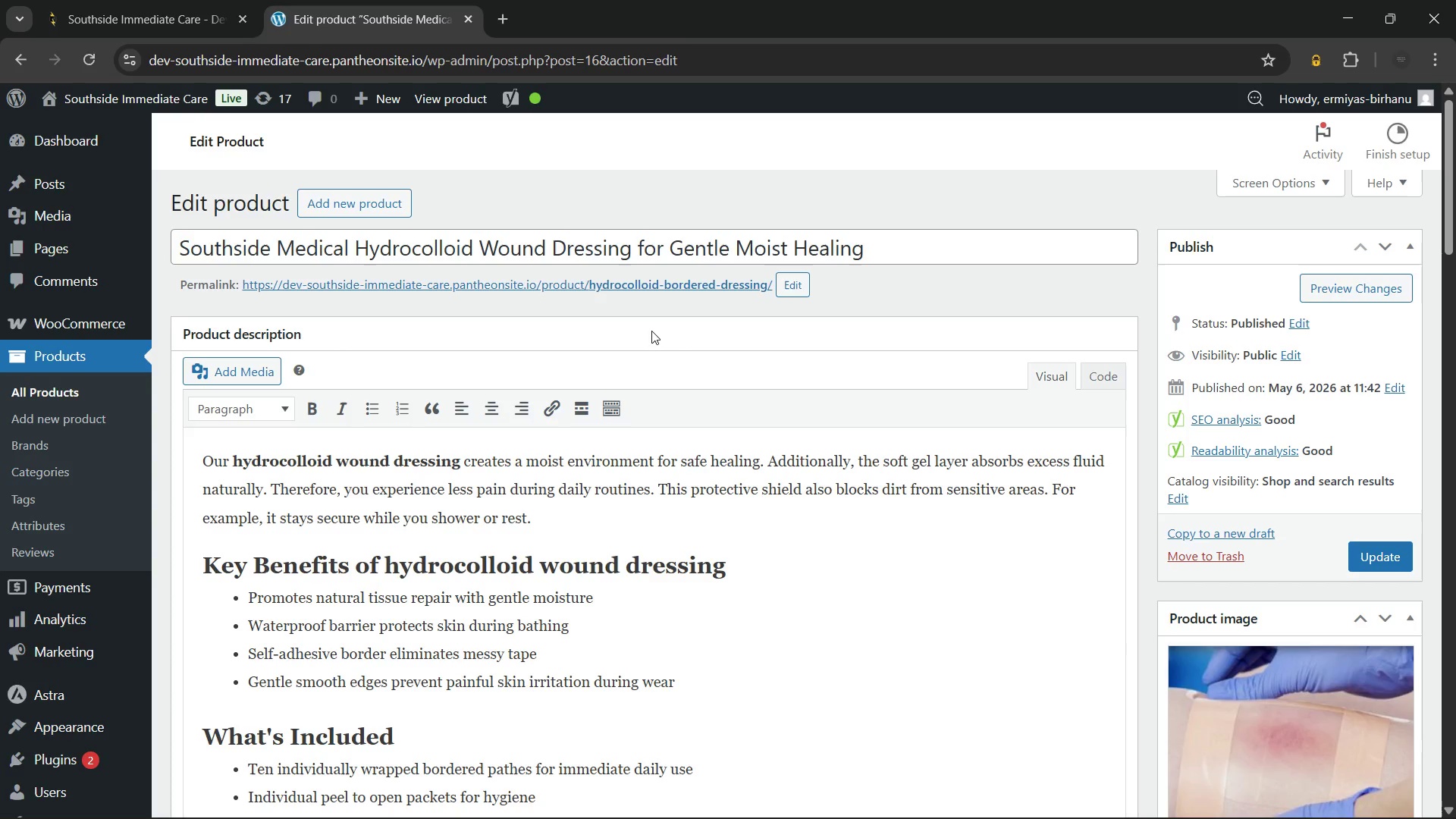 
wait(22.53)
 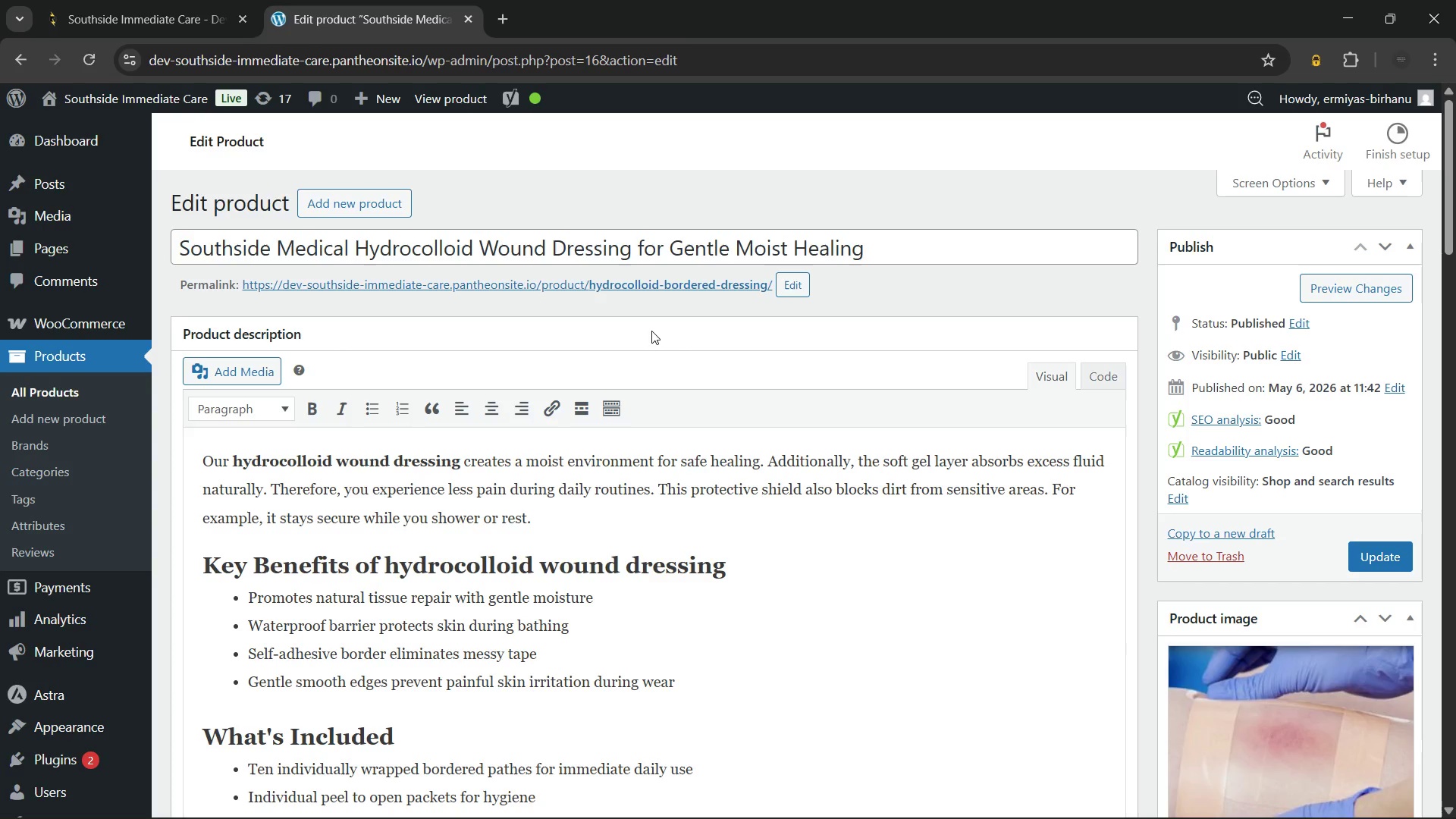 
left_click([1200, 580])
 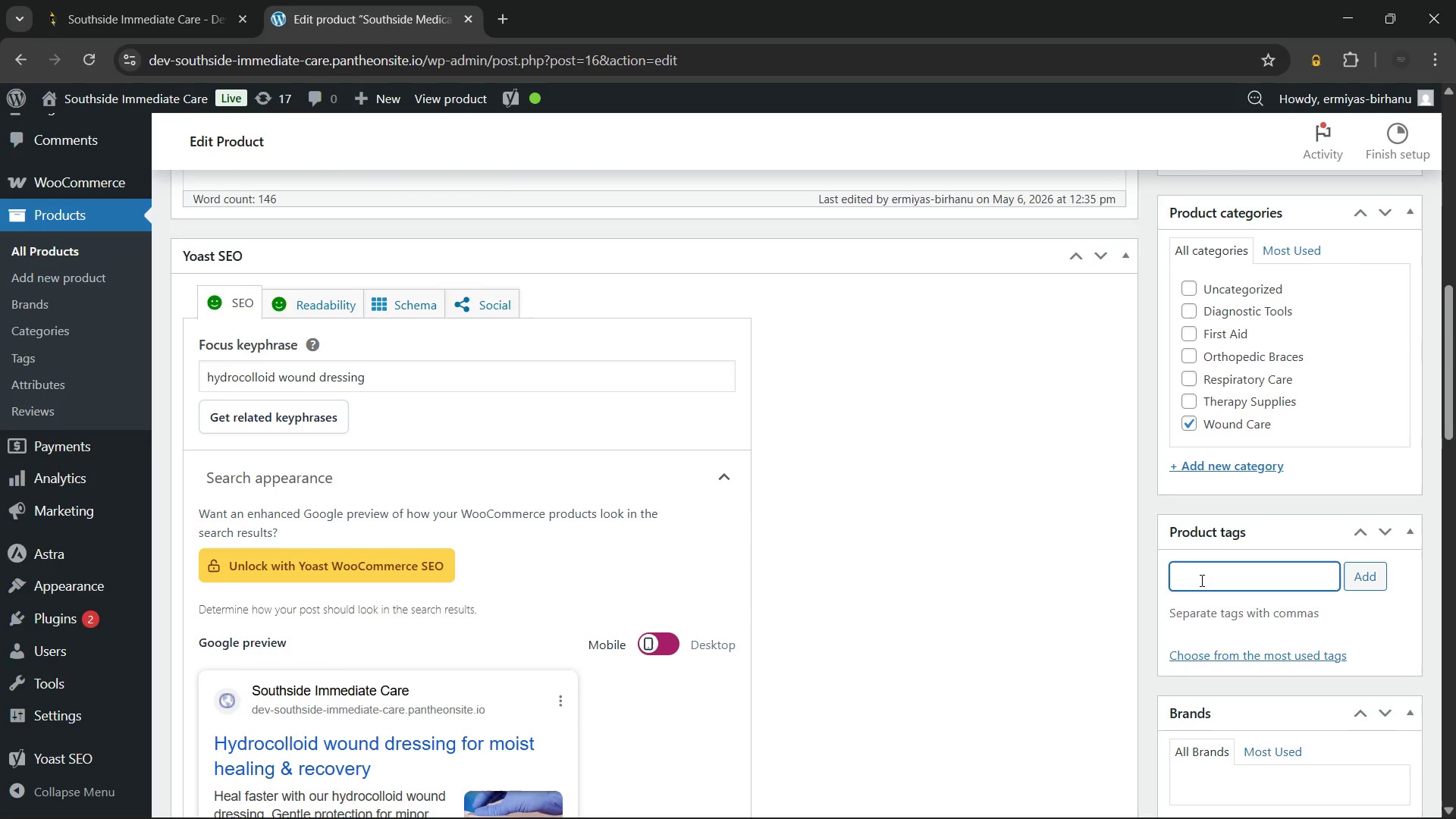 
type(woun)
 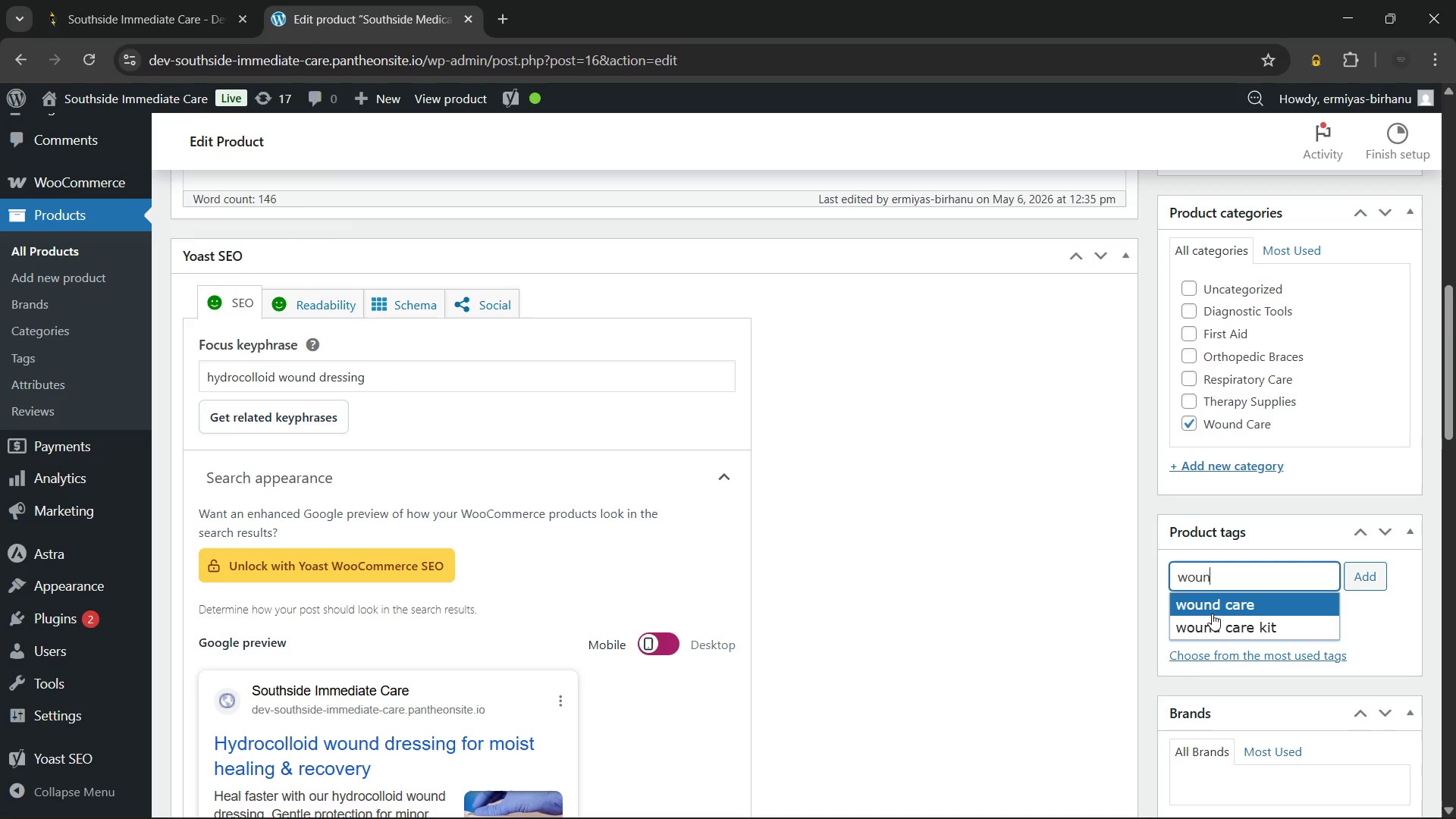 
left_click([1211, 614])
 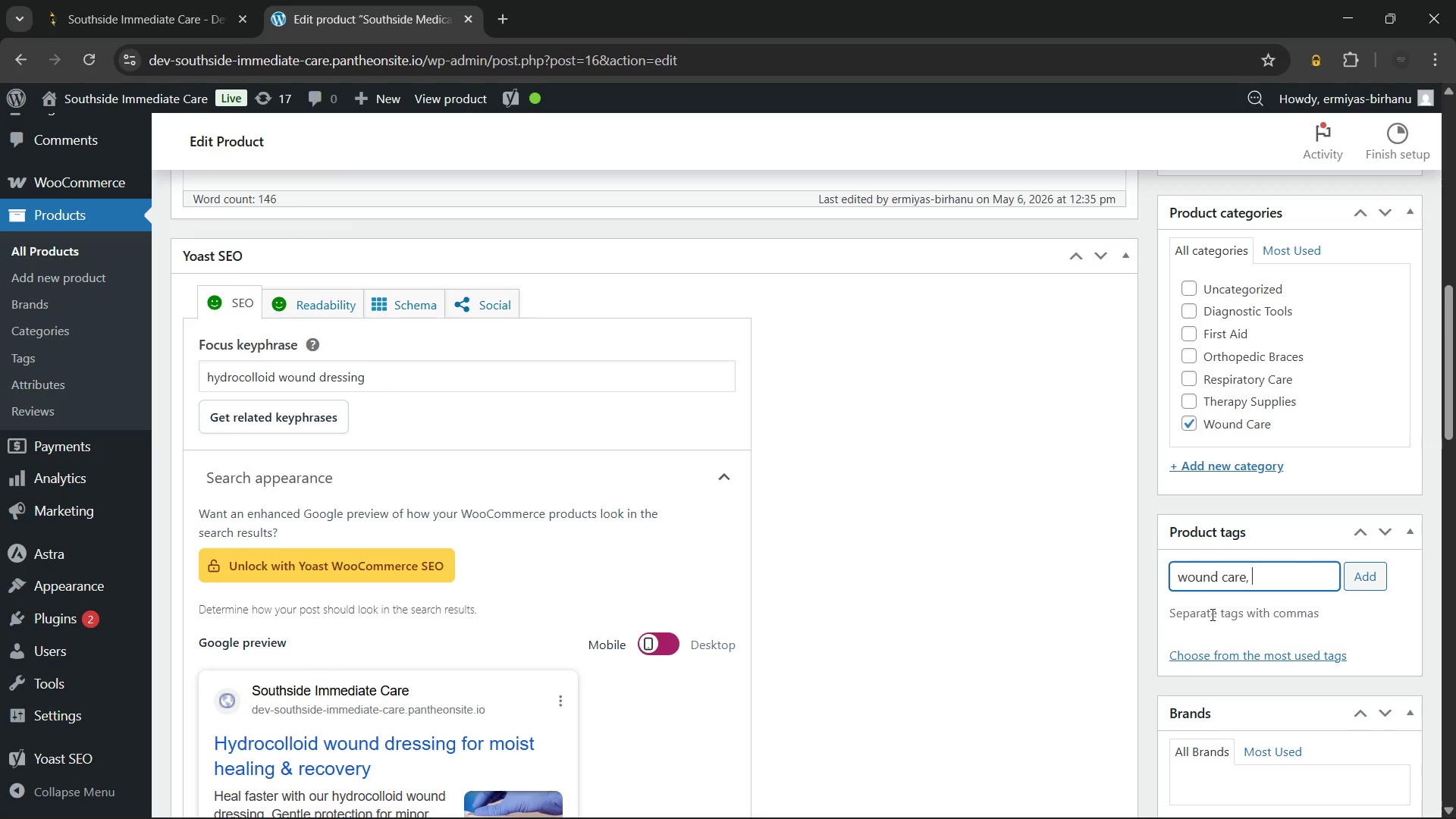 
type(hyd)
 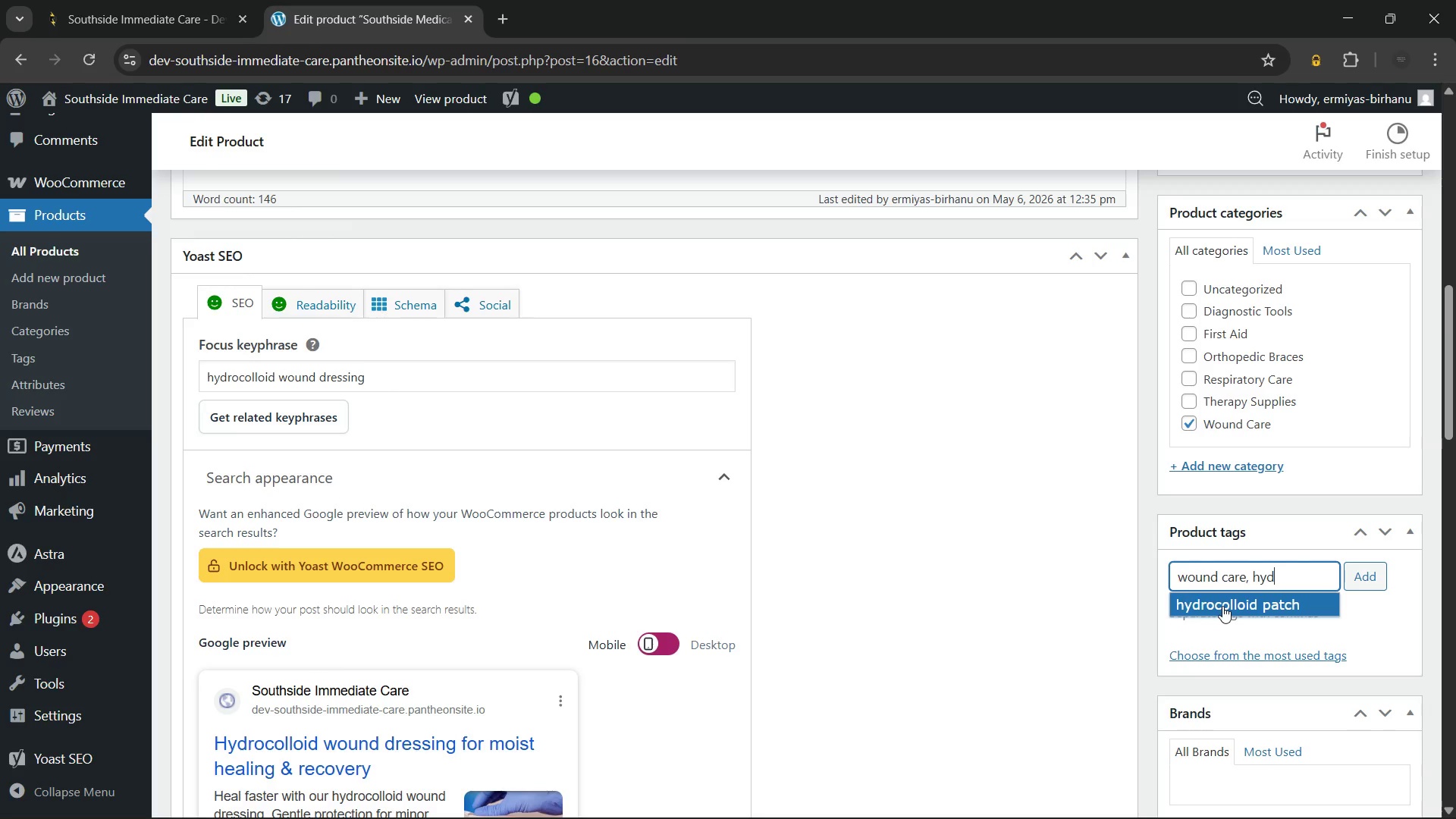 
left_click([1222, 606])
 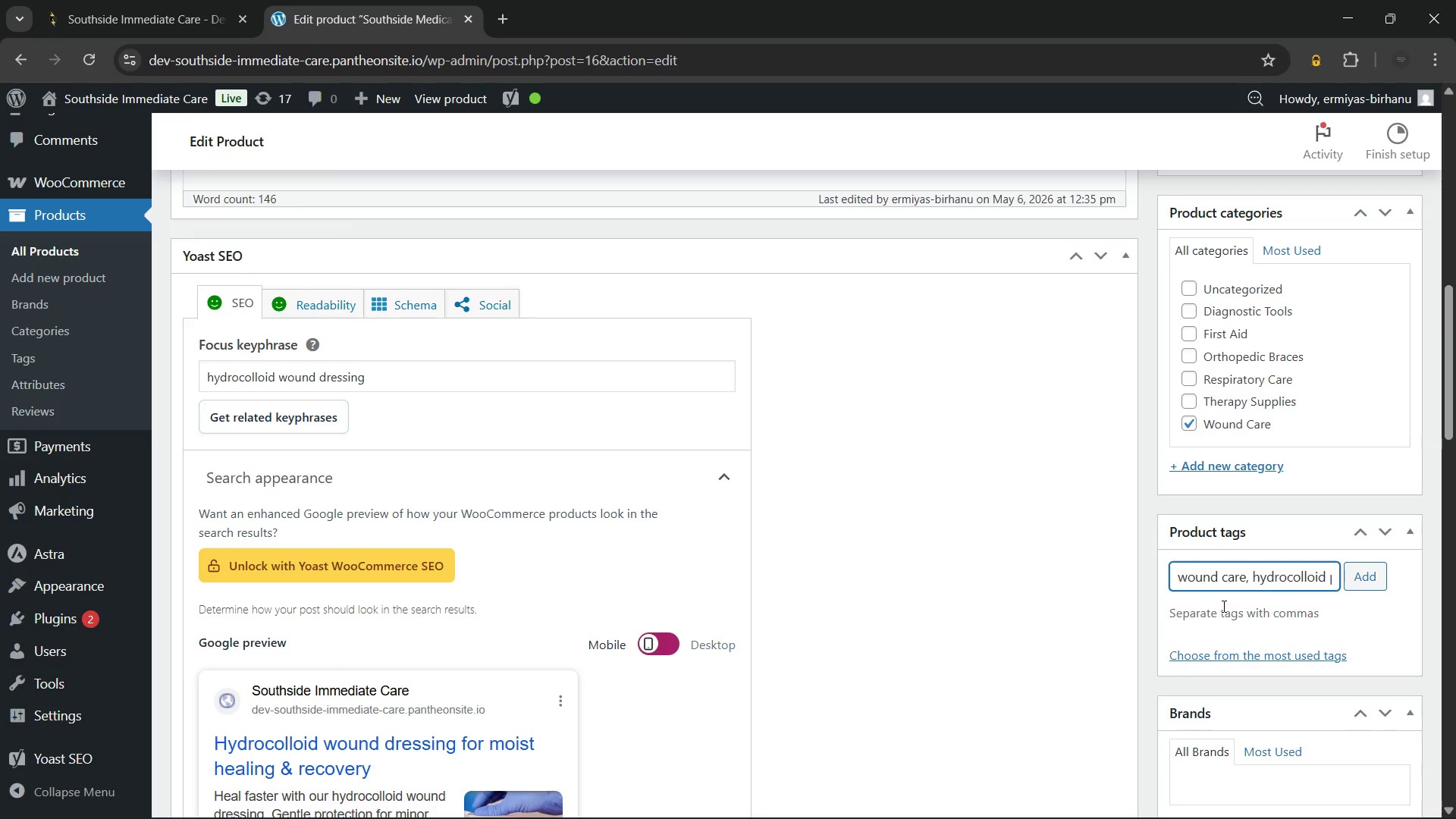 
type(mos)
 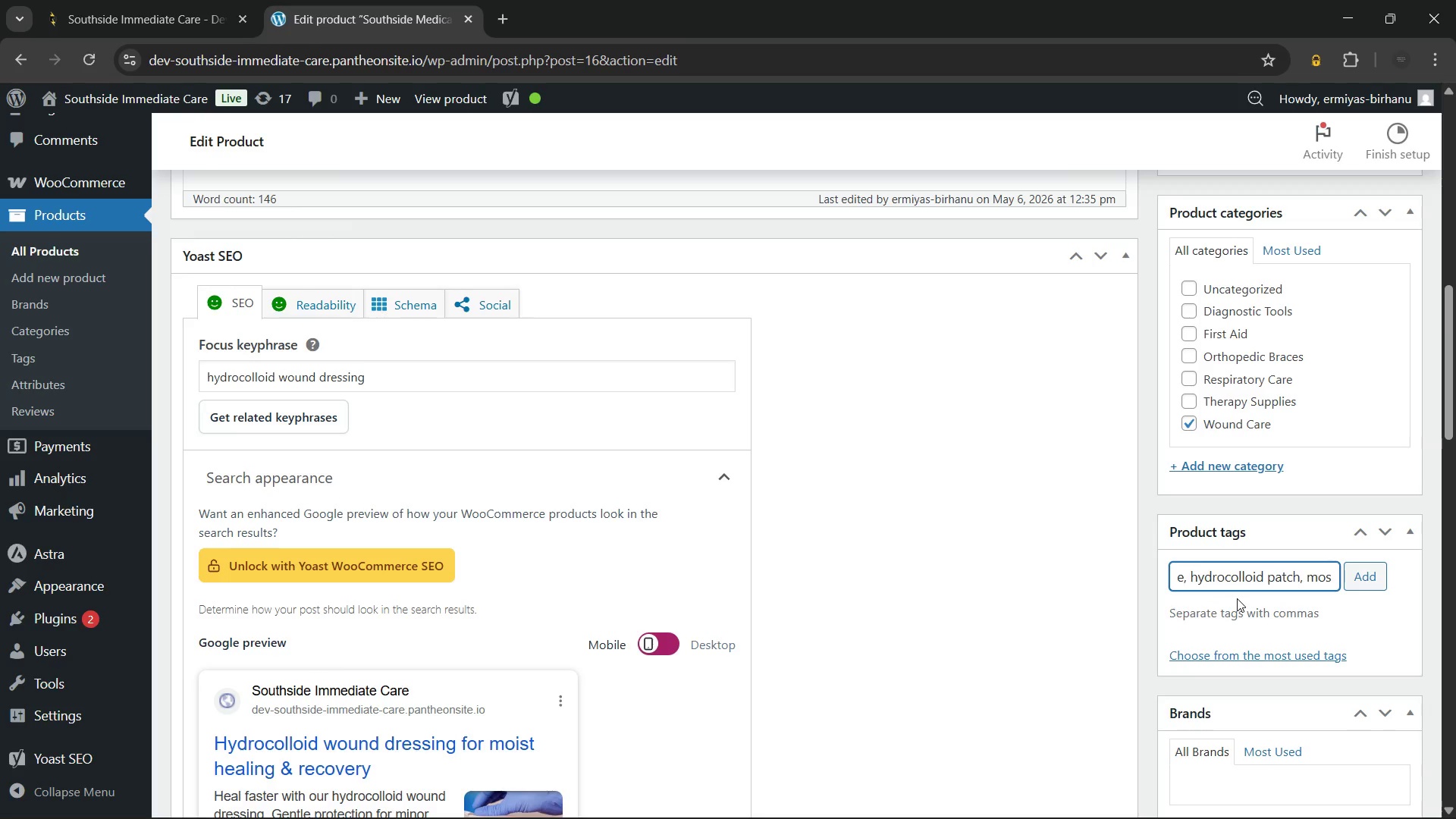 
key(Backspace)
 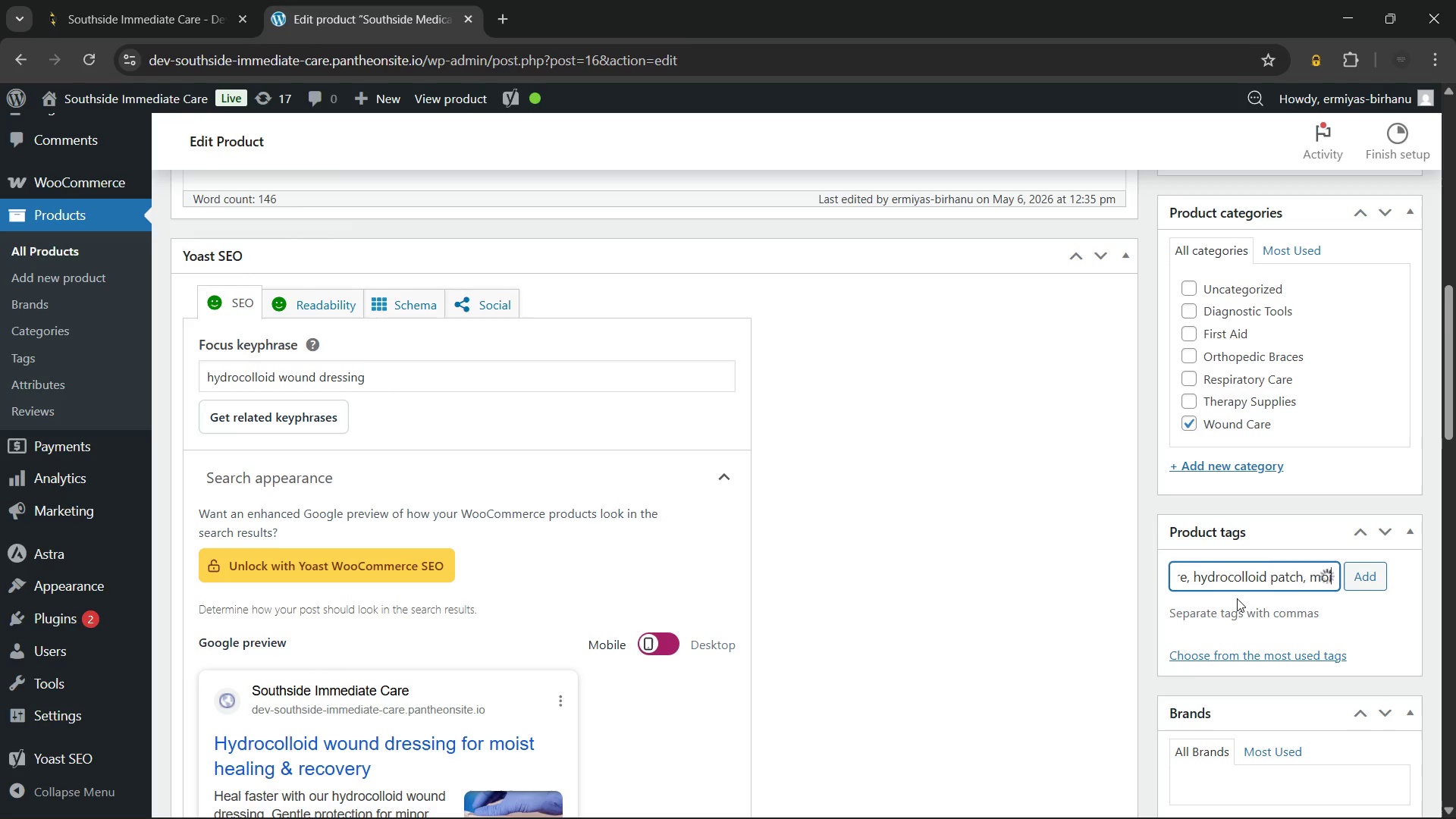 
key(I)
 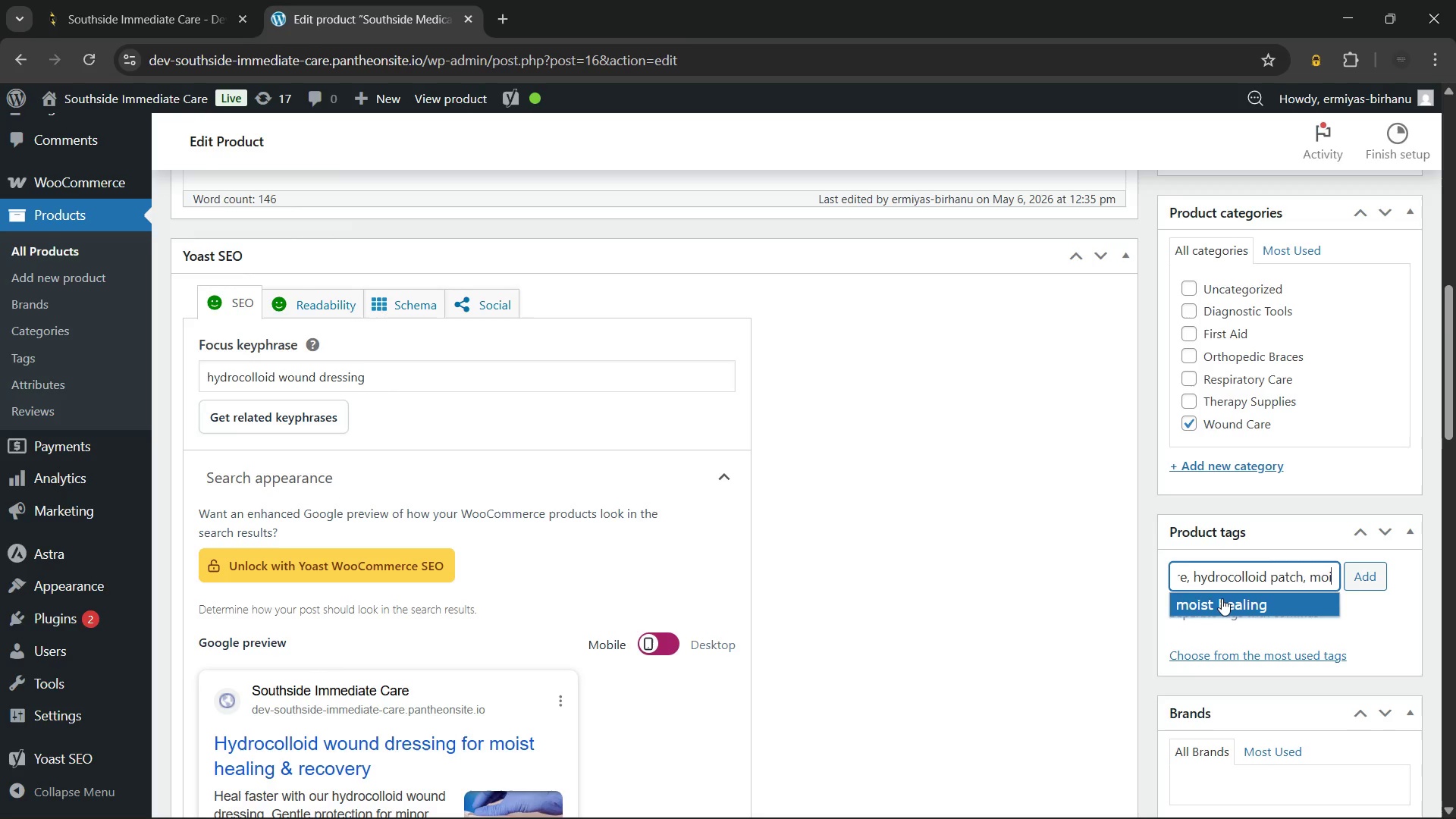 
left_click([1222, 598])
 